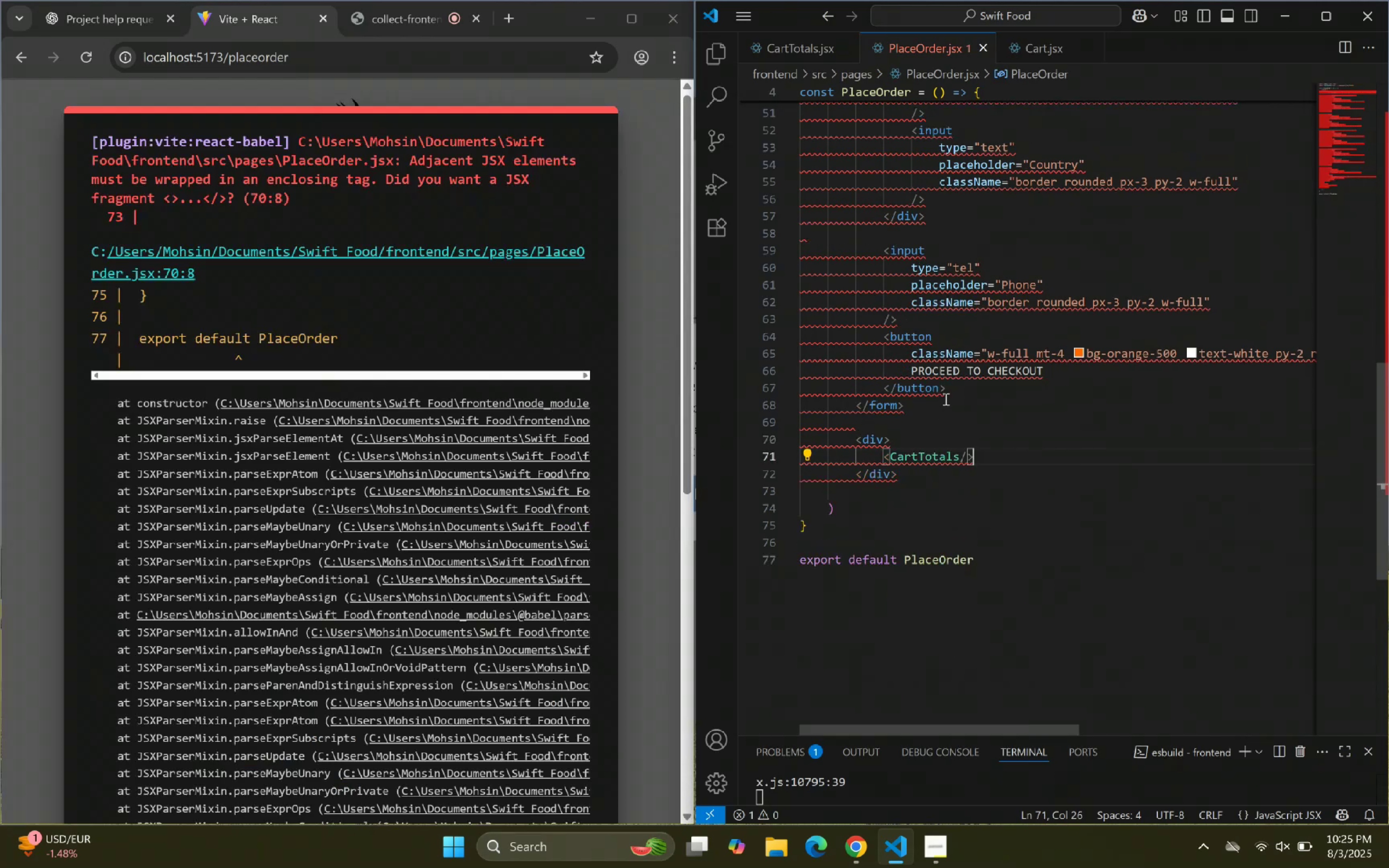 
key(ArrowRight)
 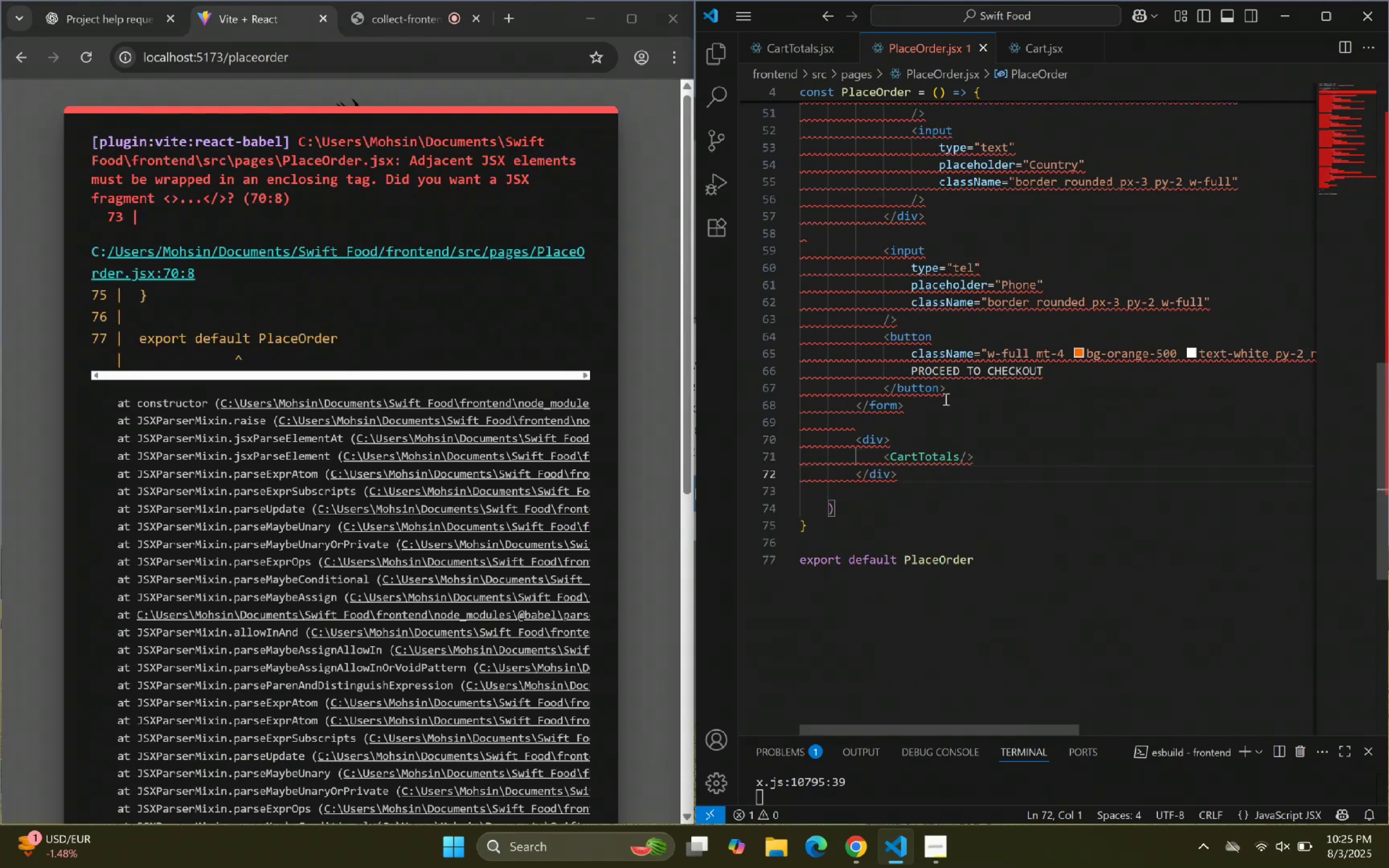 
key(ArrowDown)
 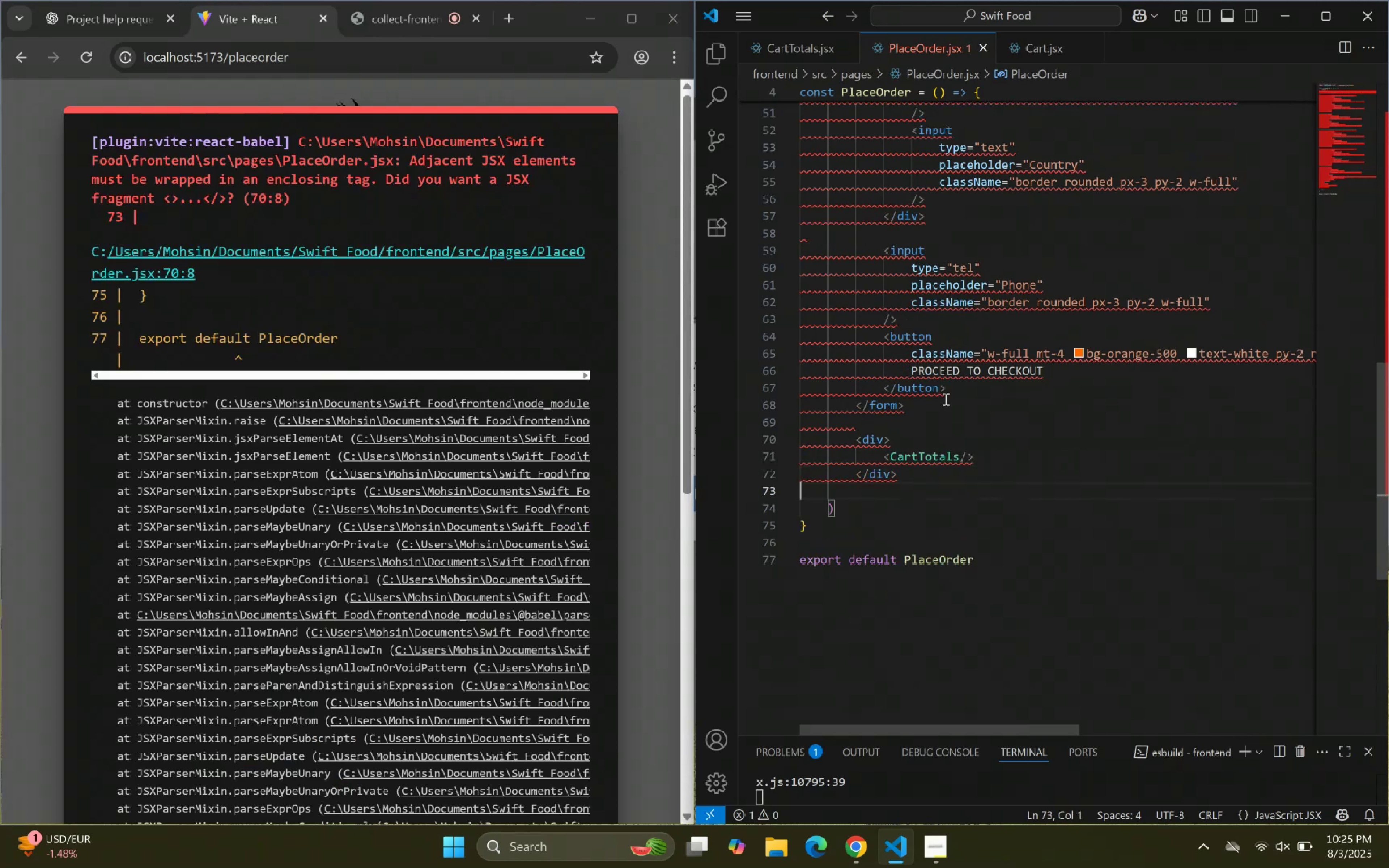 
key(ArrowDown)
 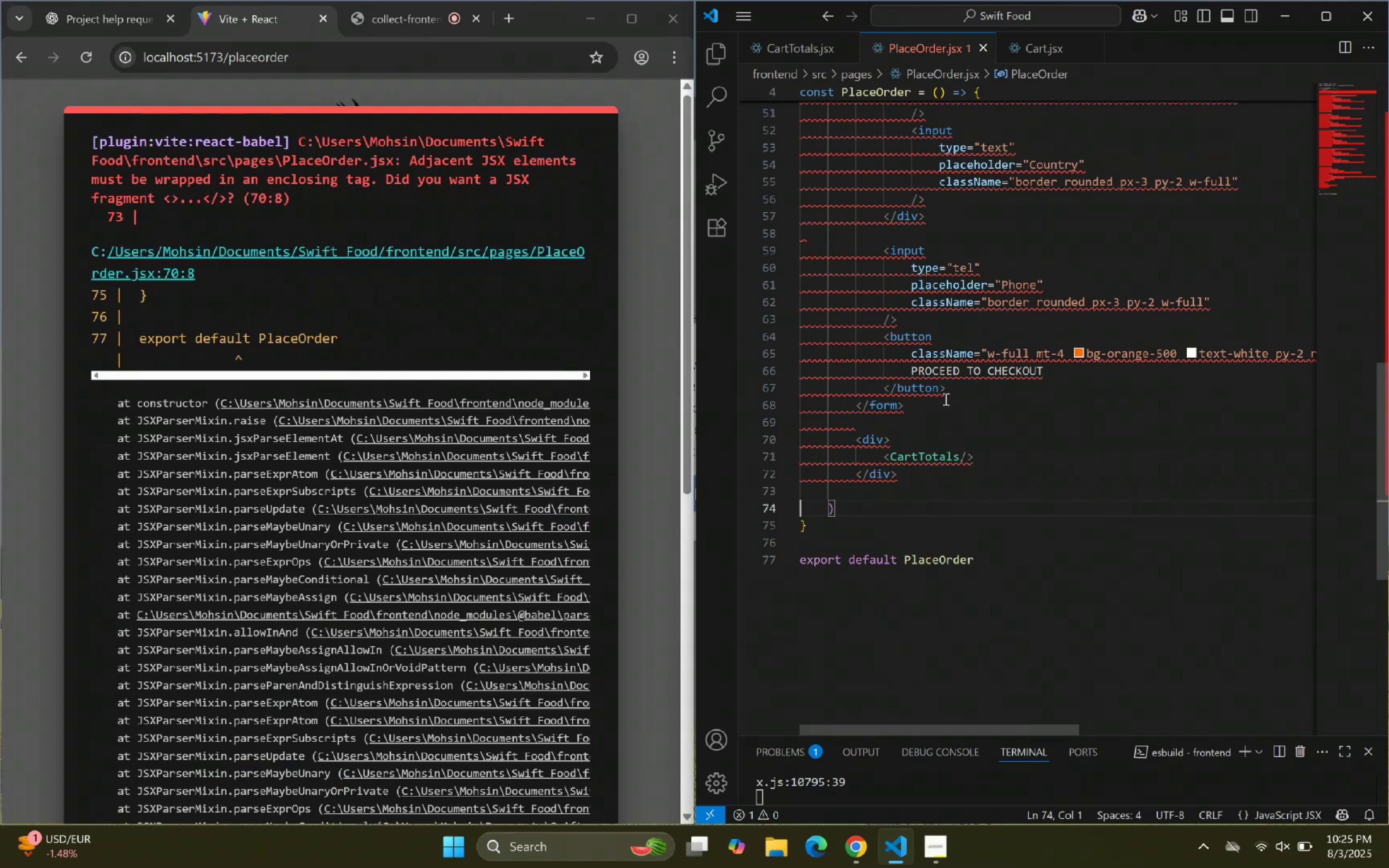 
key(ArrowLeft)
 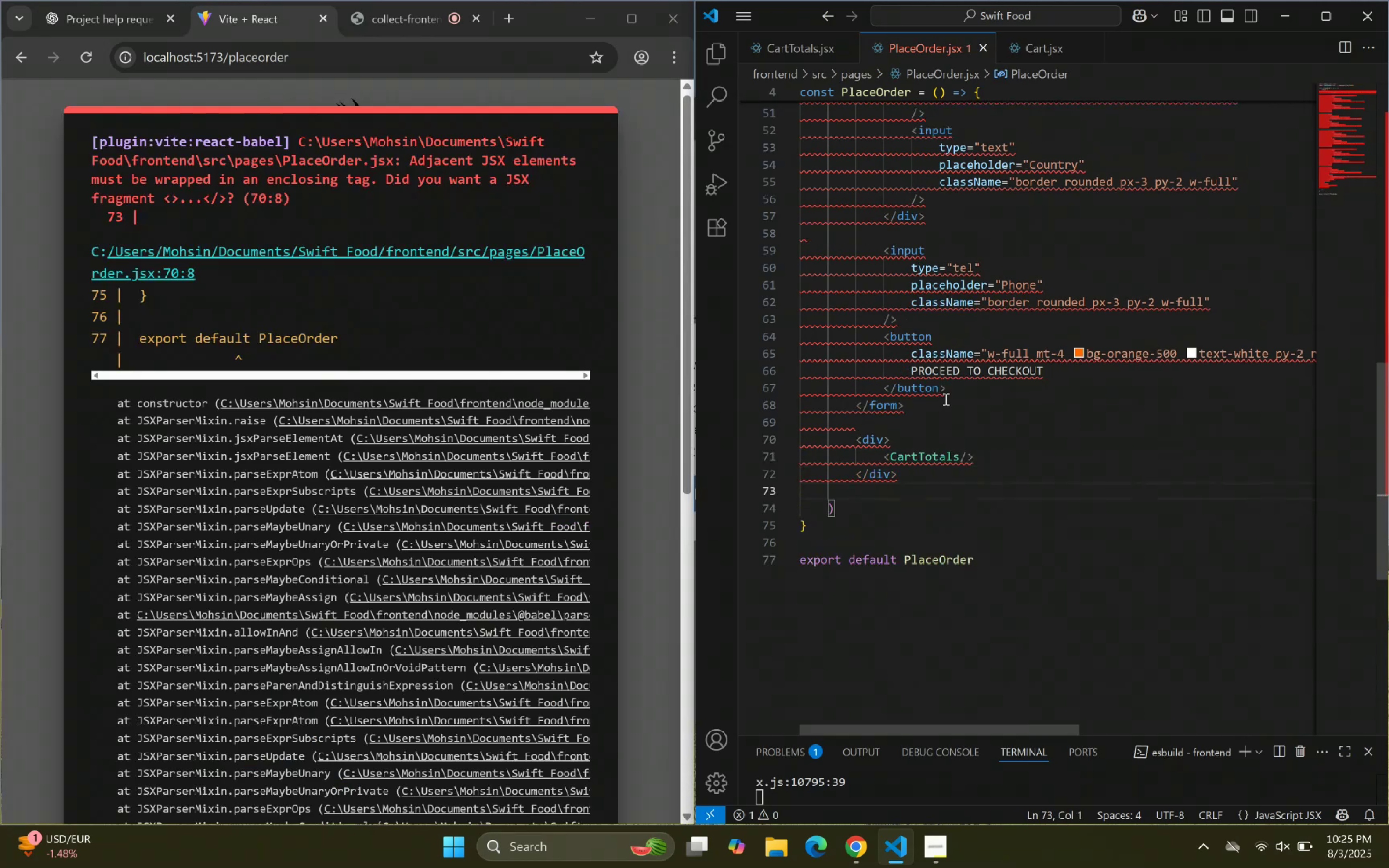 
key(Backspace)
 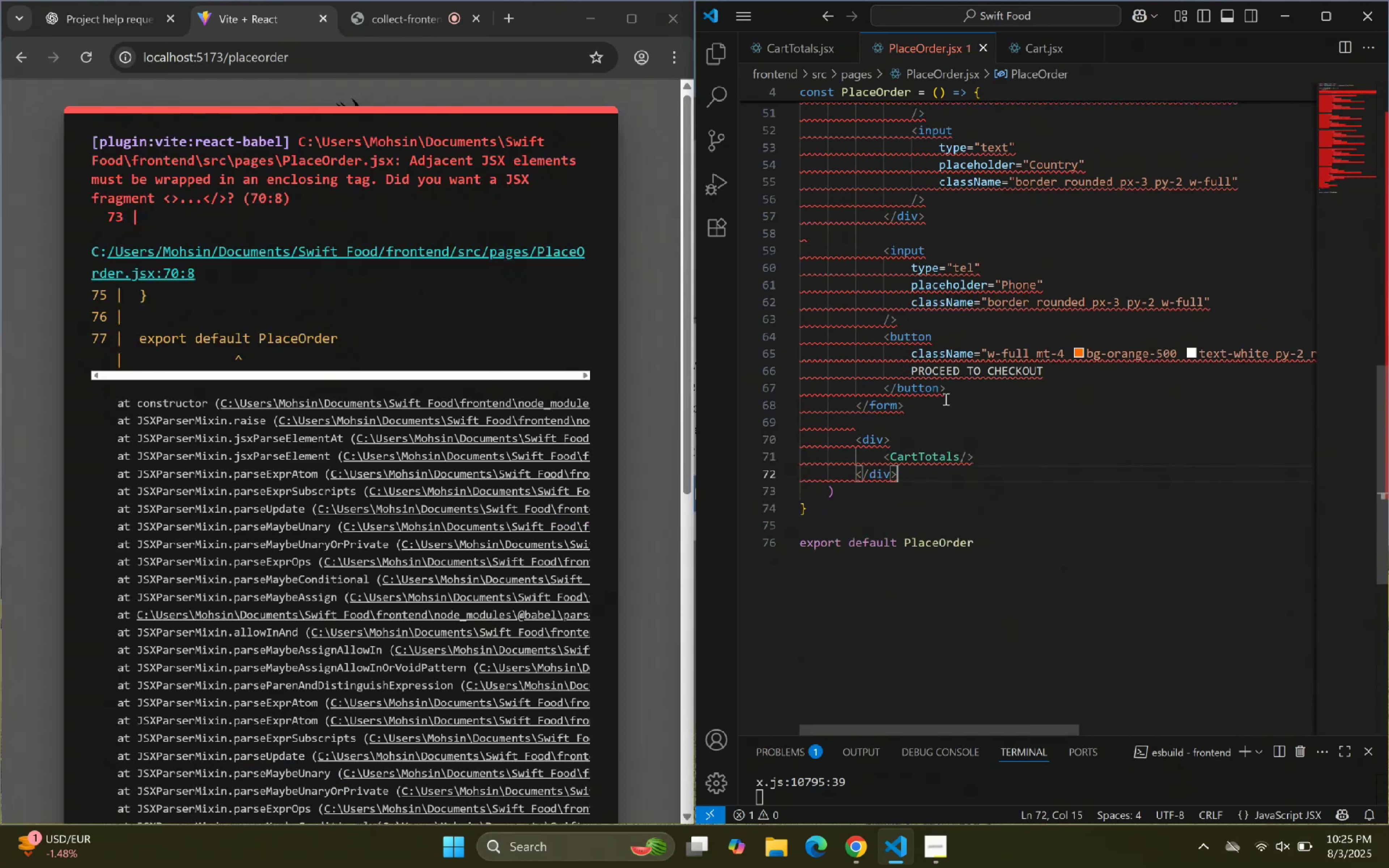 
key(Enter)
 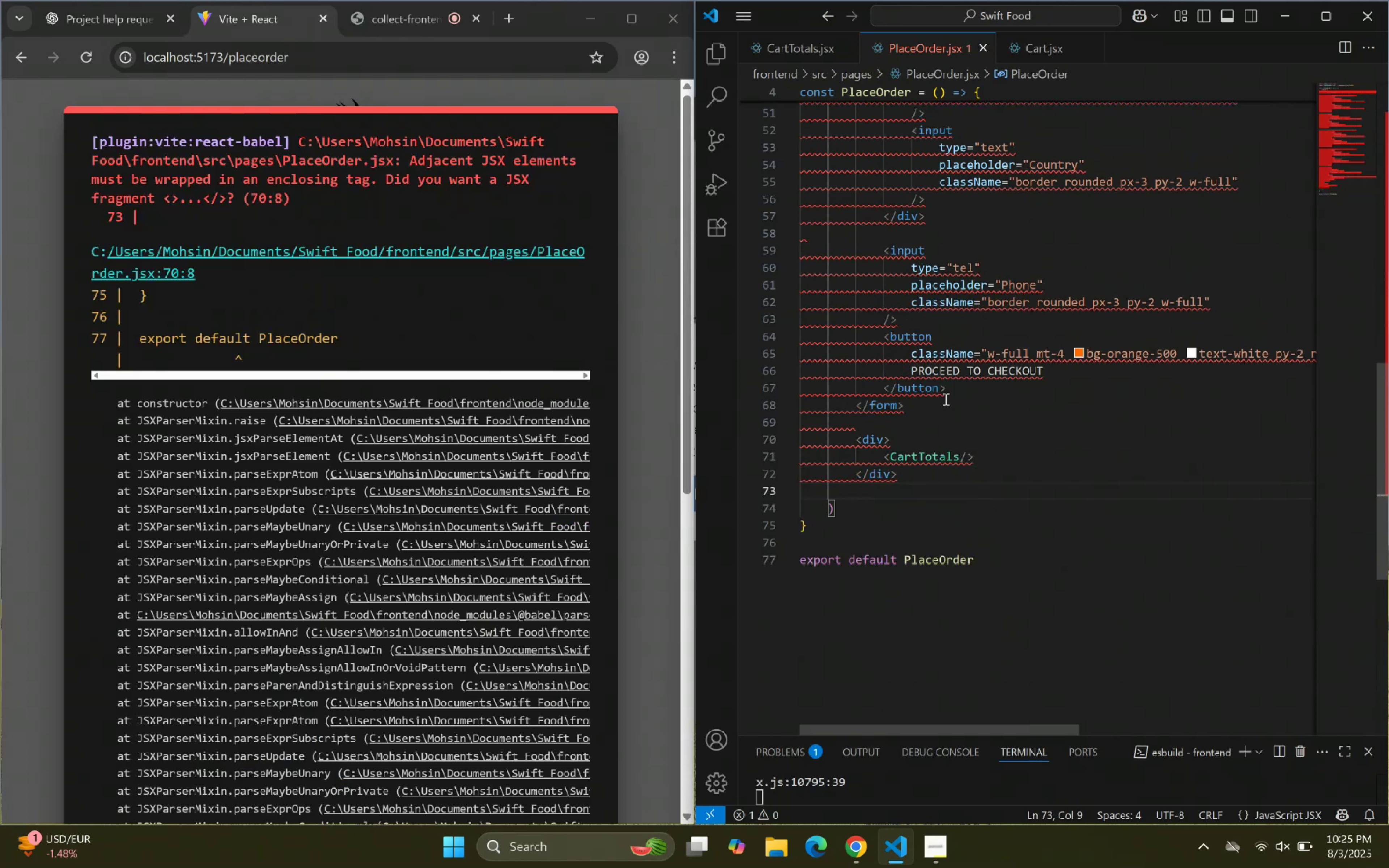 
key(Enter)
 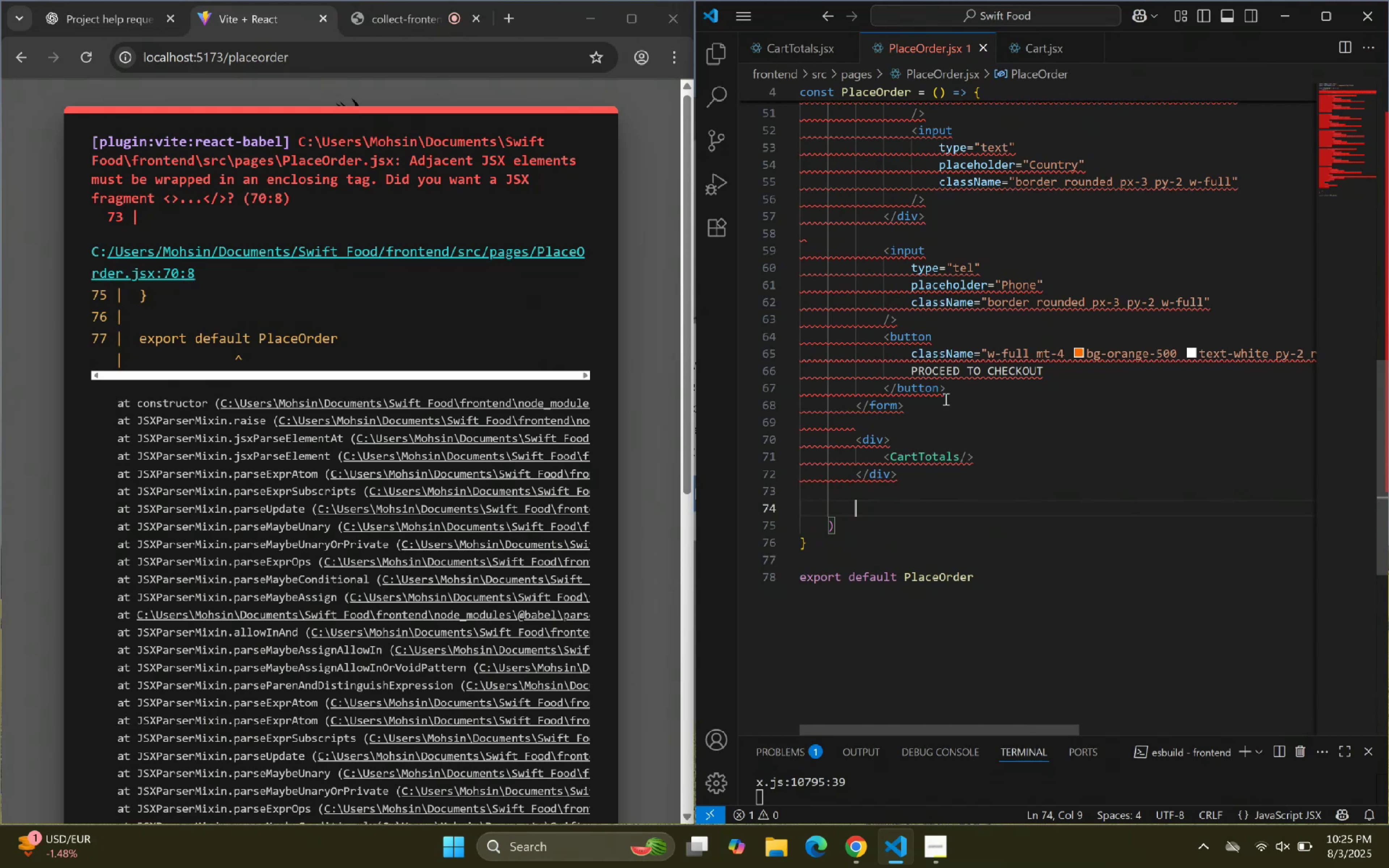 
key(Shift+Comma)
 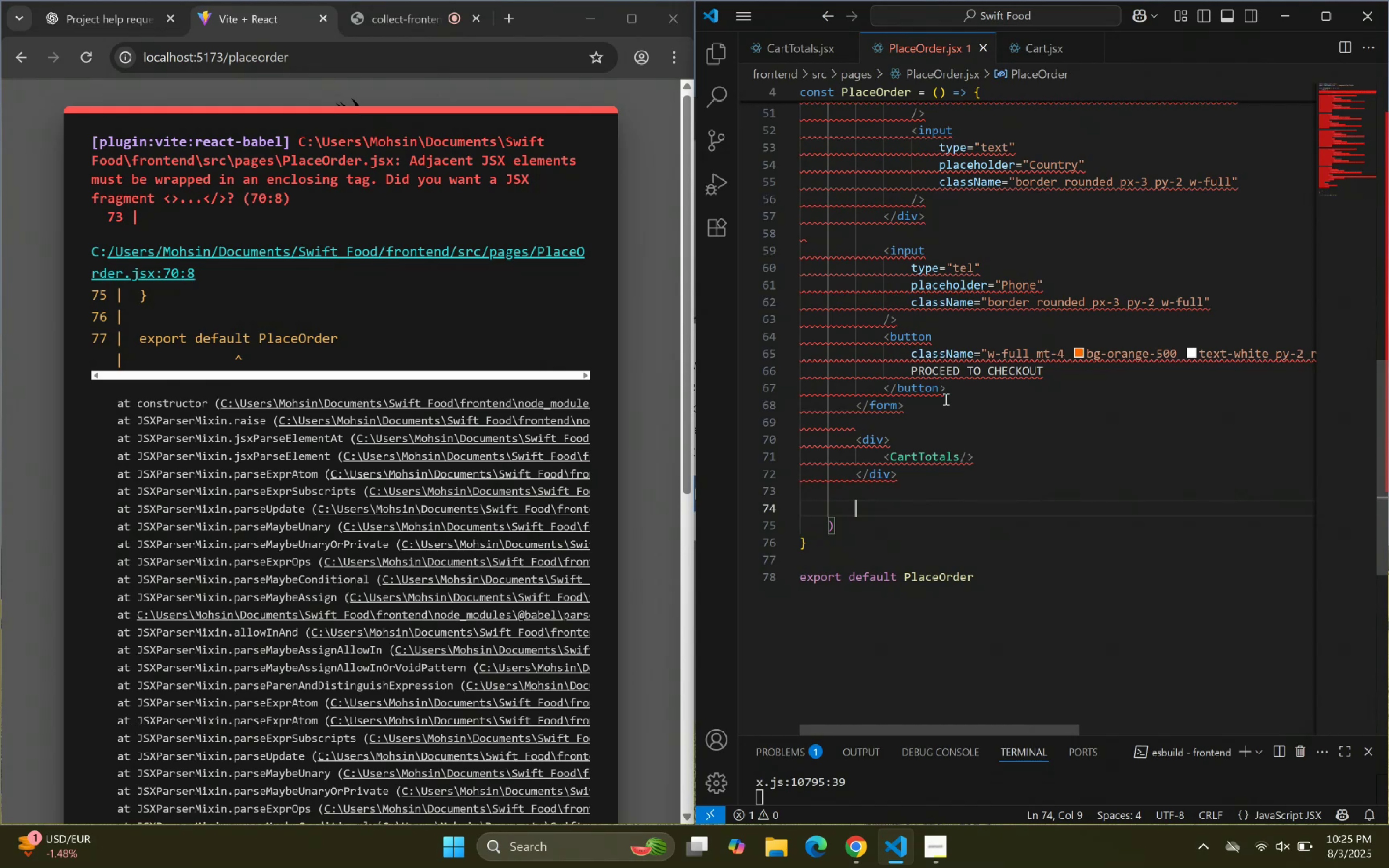 
key(Shift+Period)
 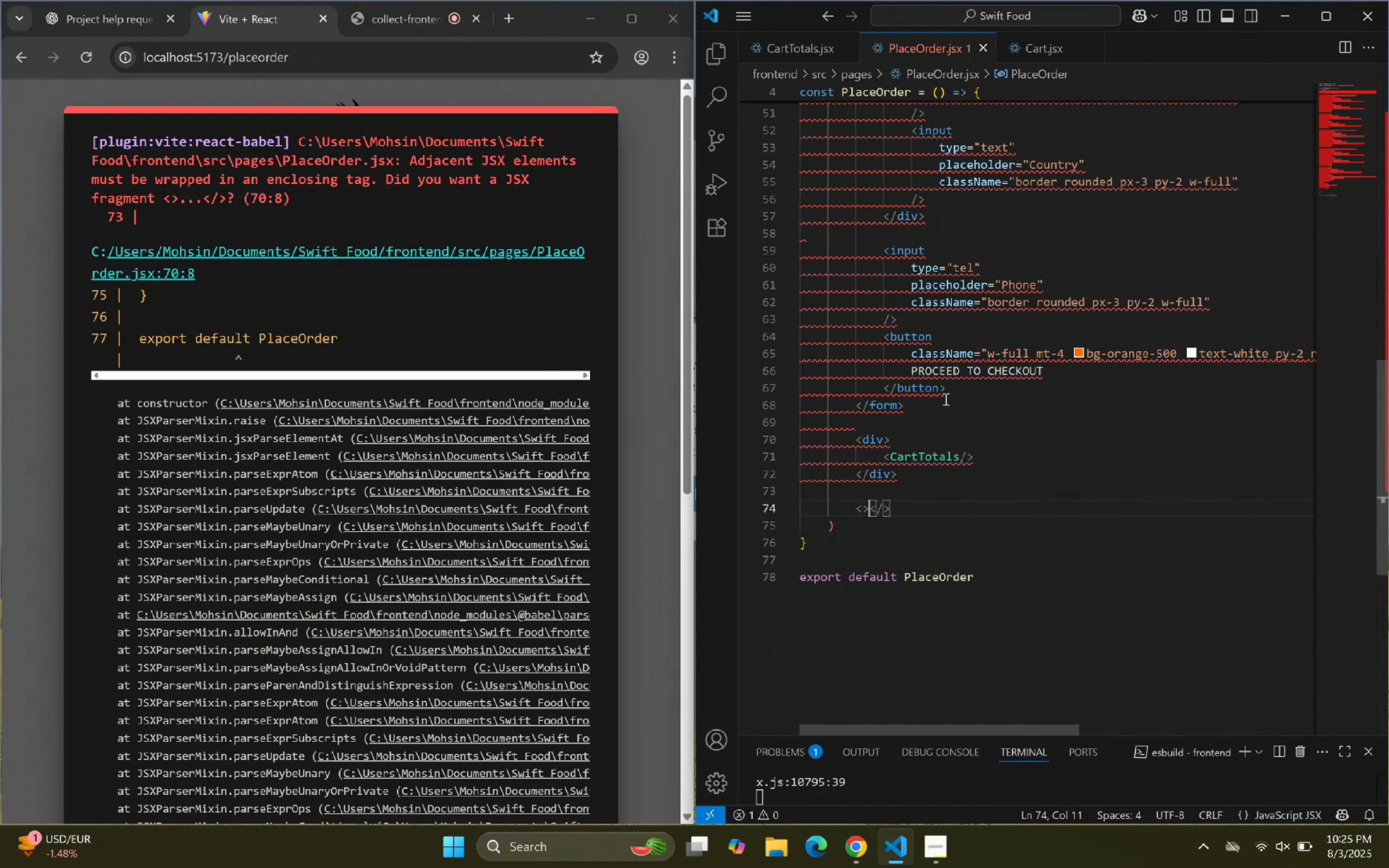 
key(Shift+ShiftLeft)
 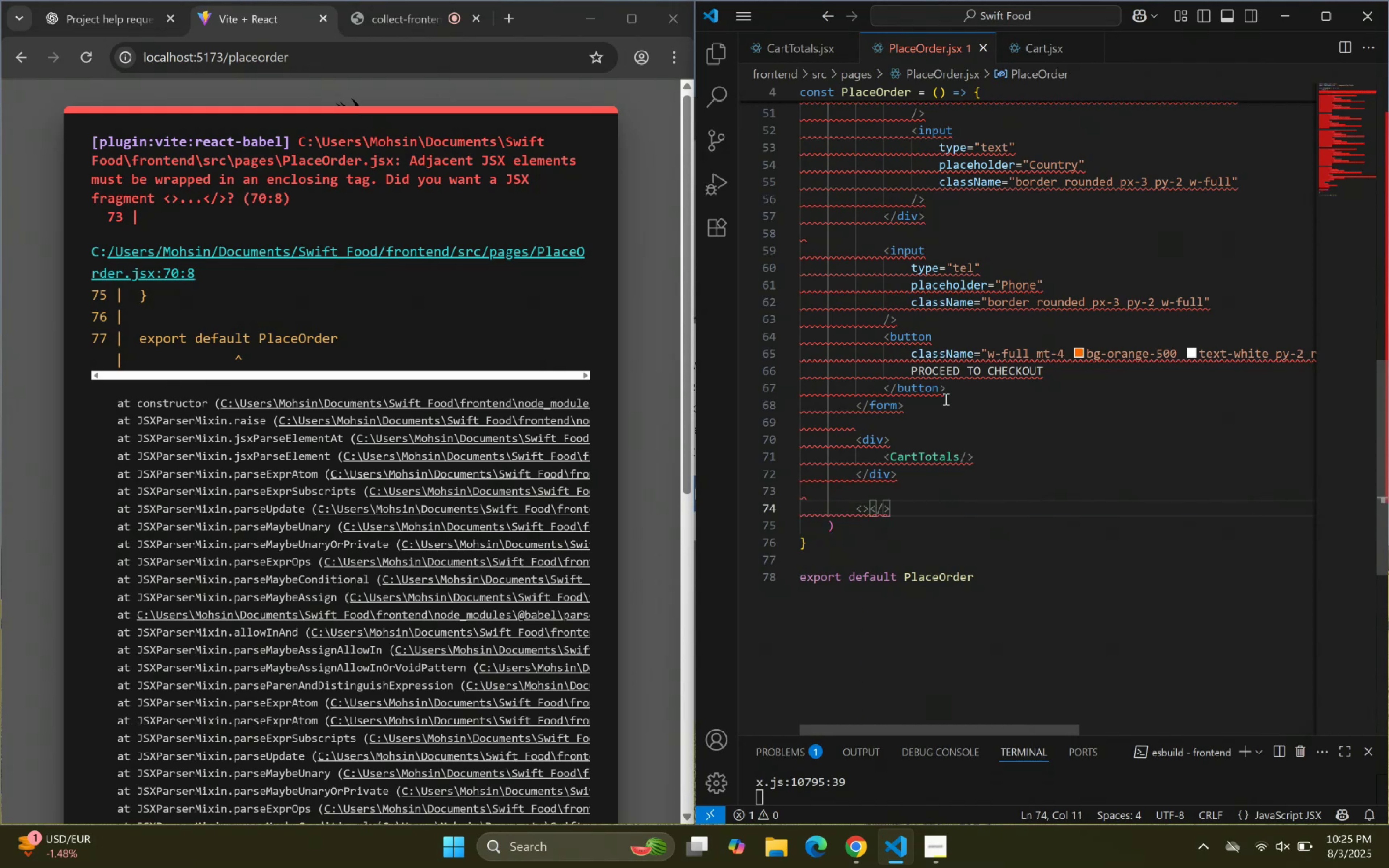 
key(Shift+ArrowLeft)
 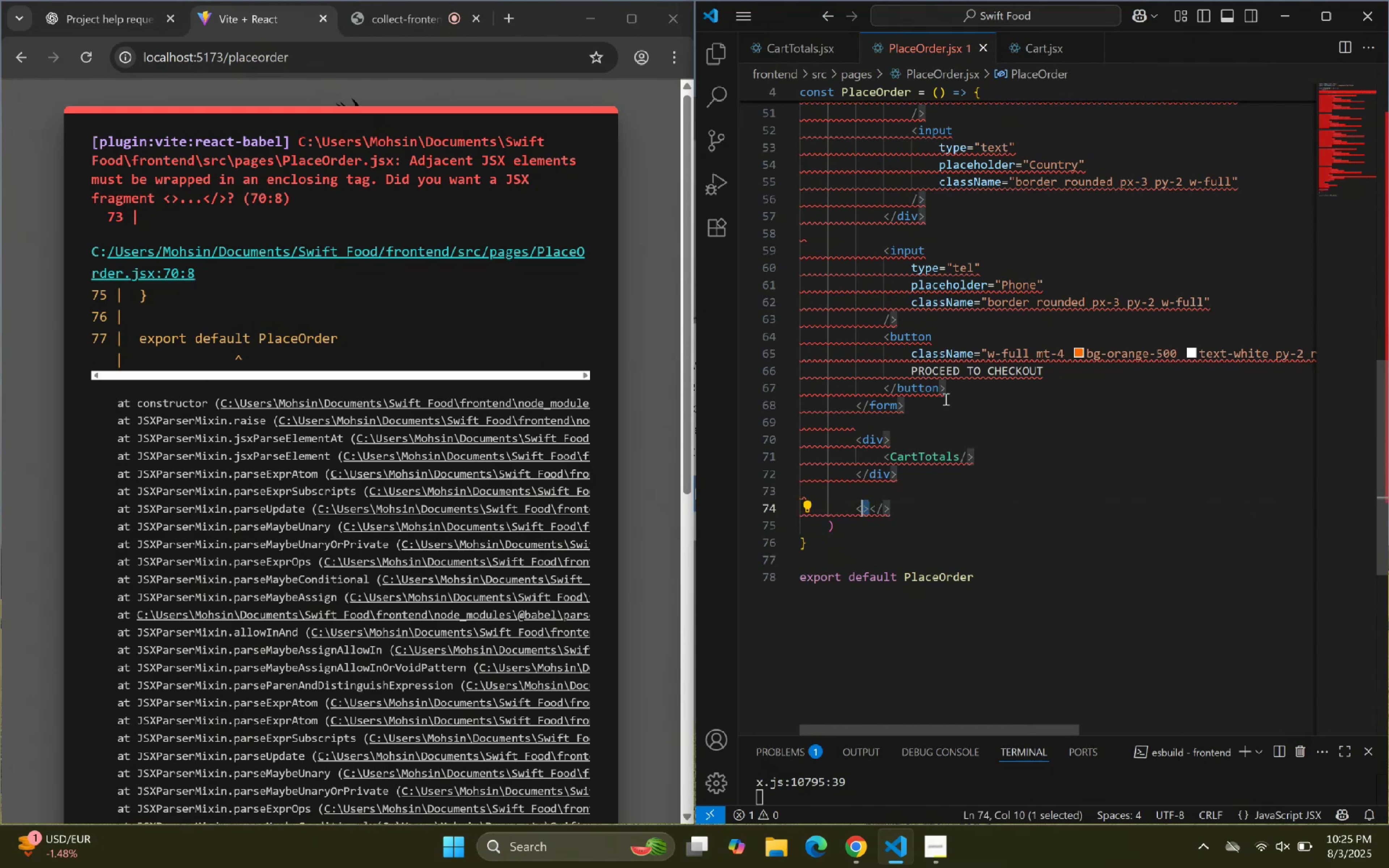 
key(Shift+ArrowLeft)
 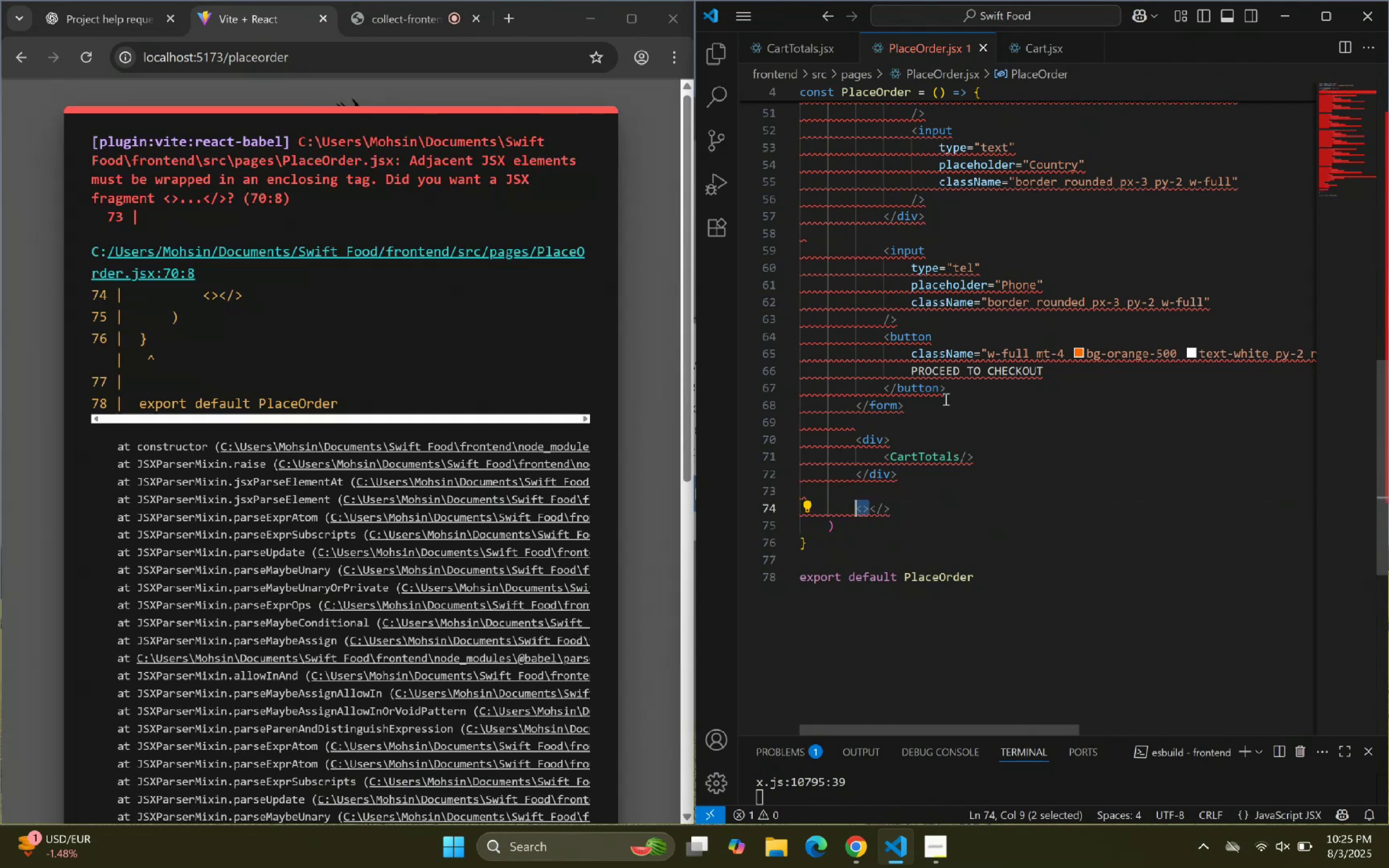 
key(Control+X)
 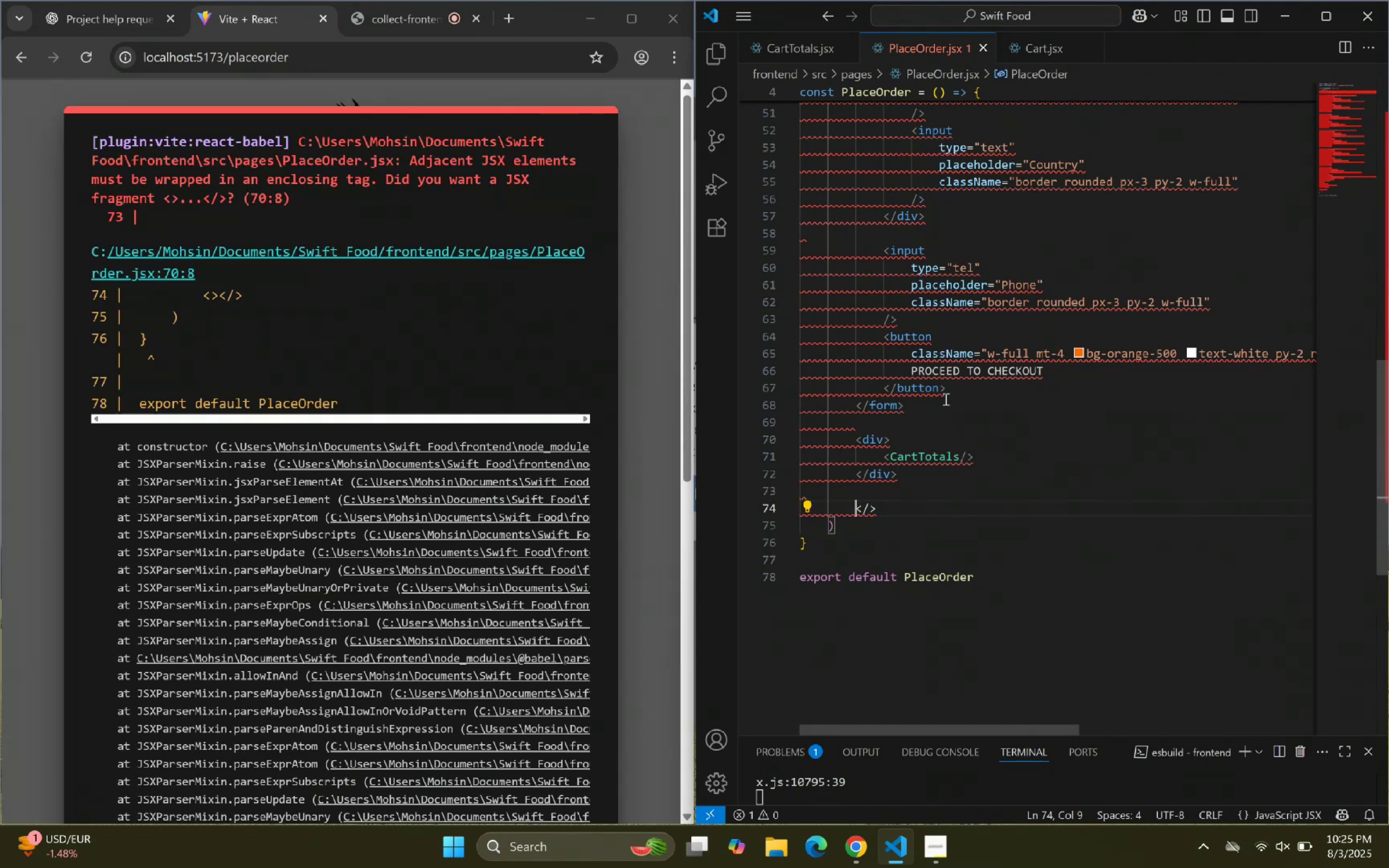 
scroll: coordinate [919, 302], scroll_direction: up, amount: 27.0
 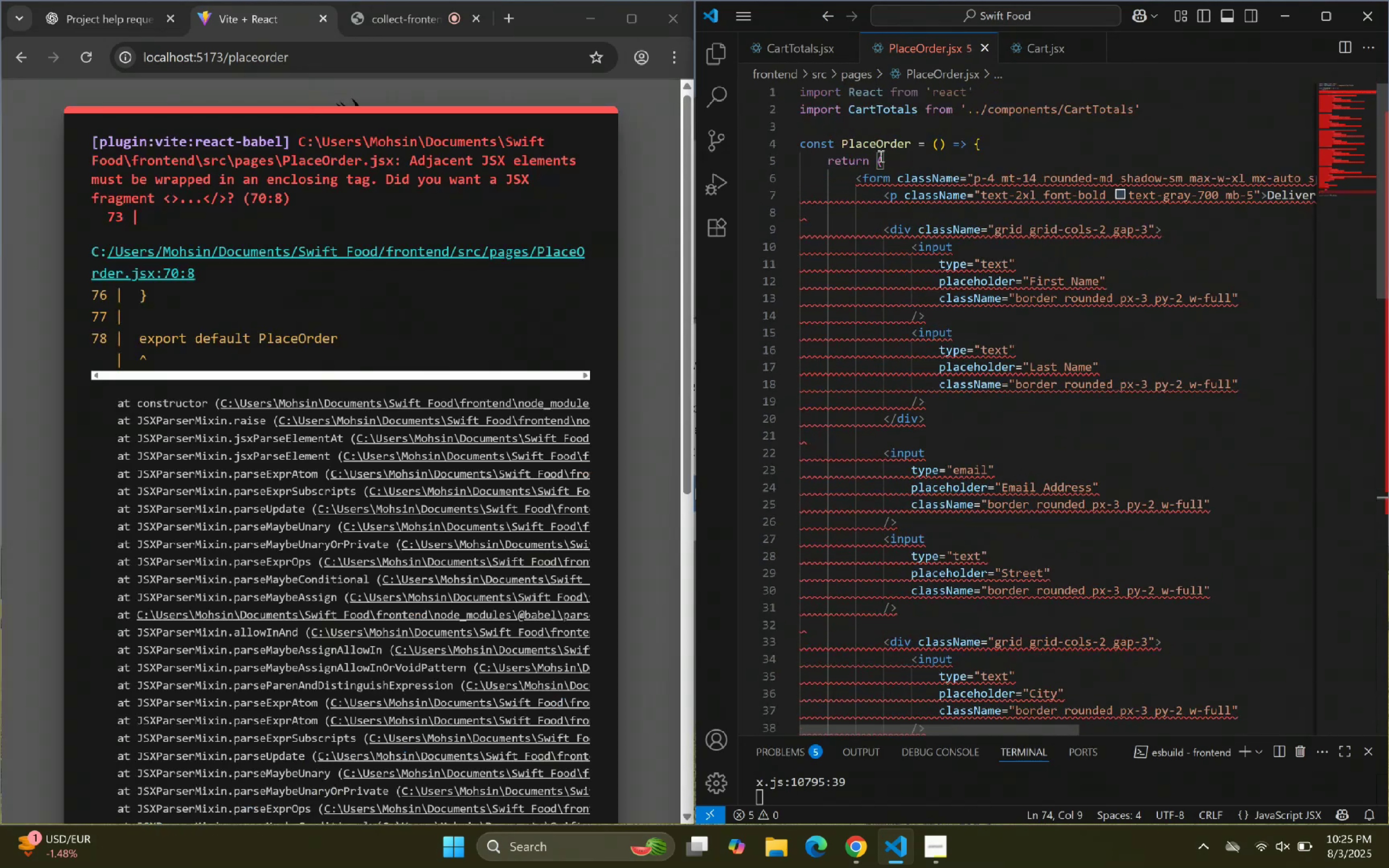 
left_click([895, 163])
 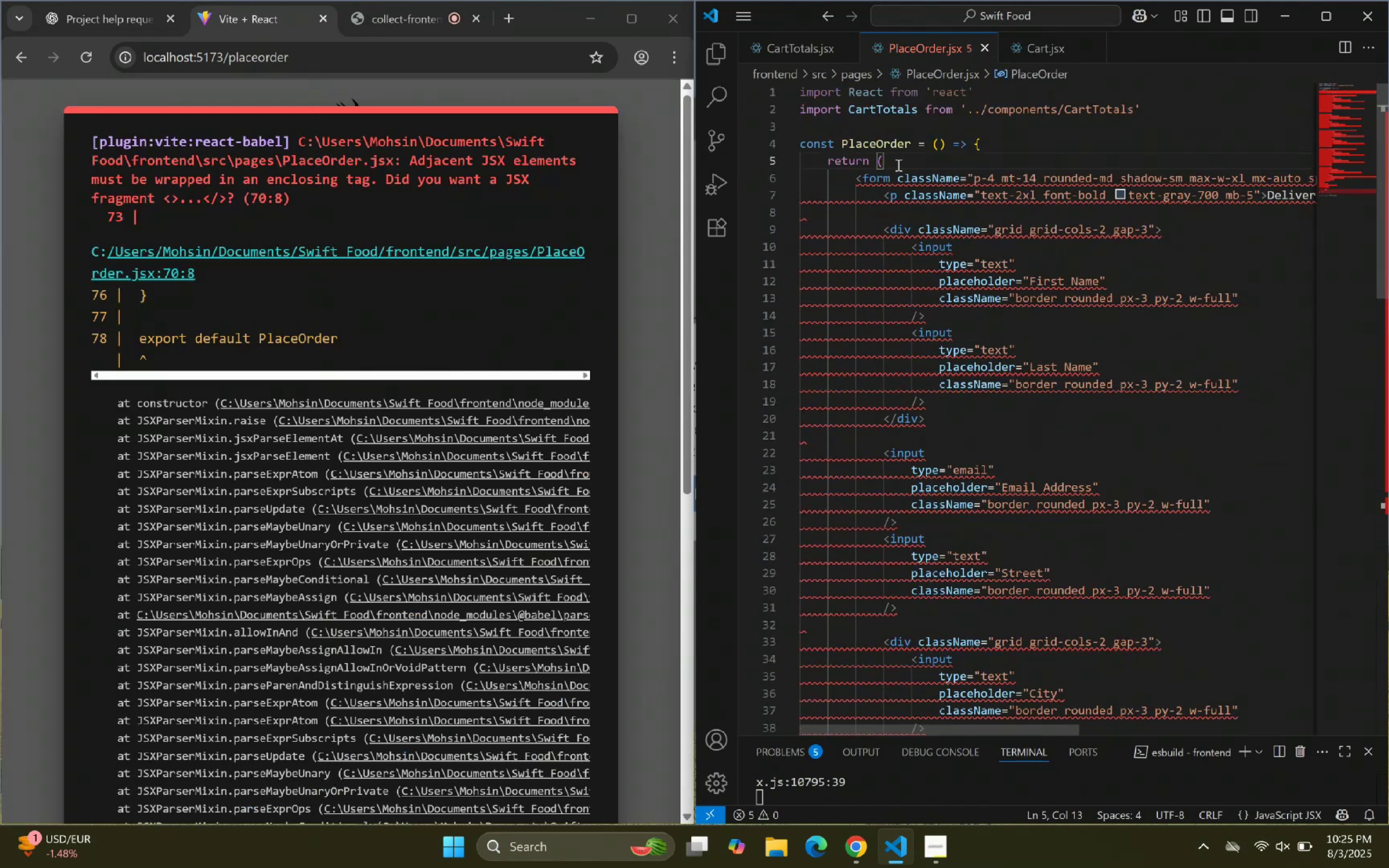 
key(Enter)
 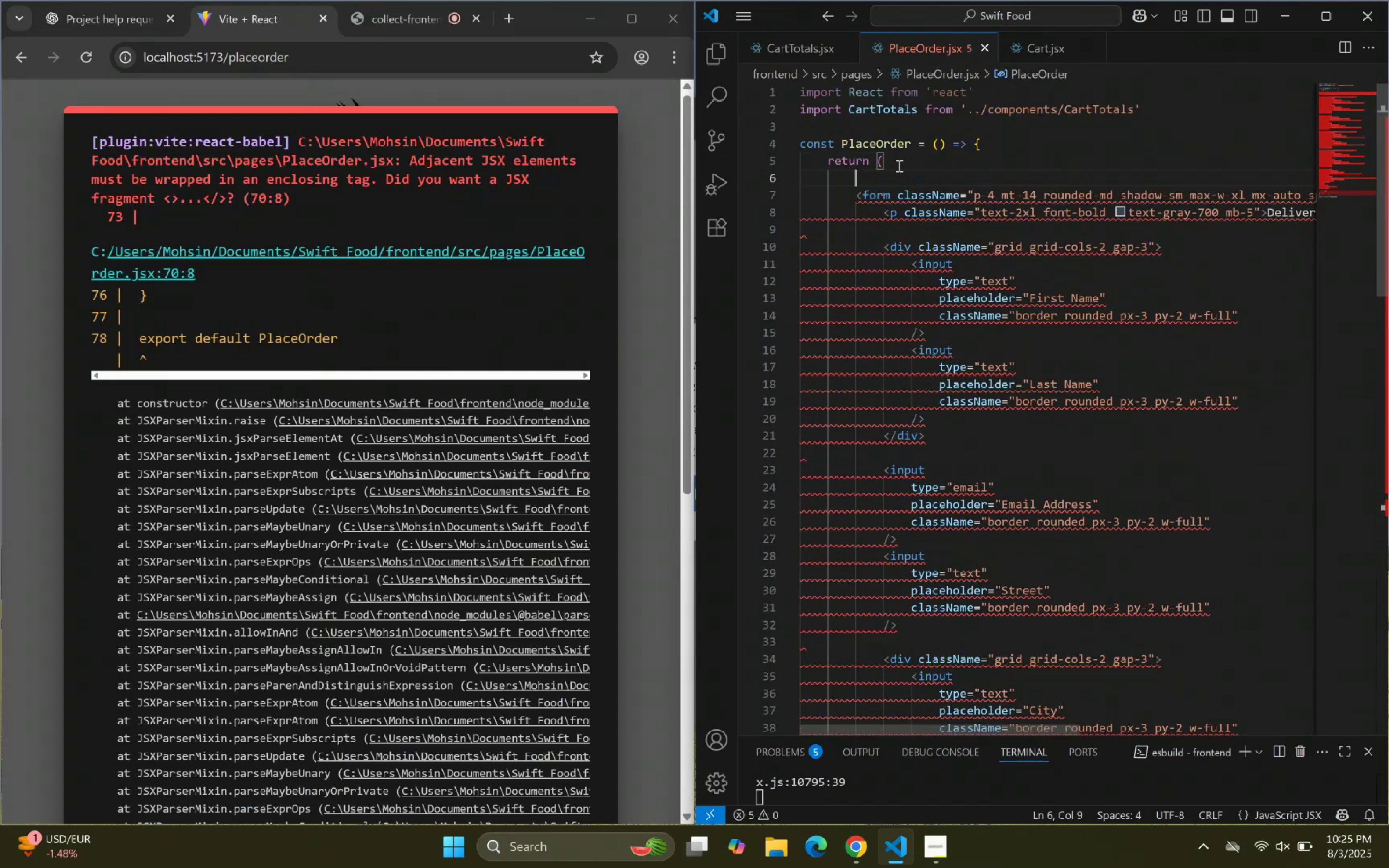 
key(Control+V)
 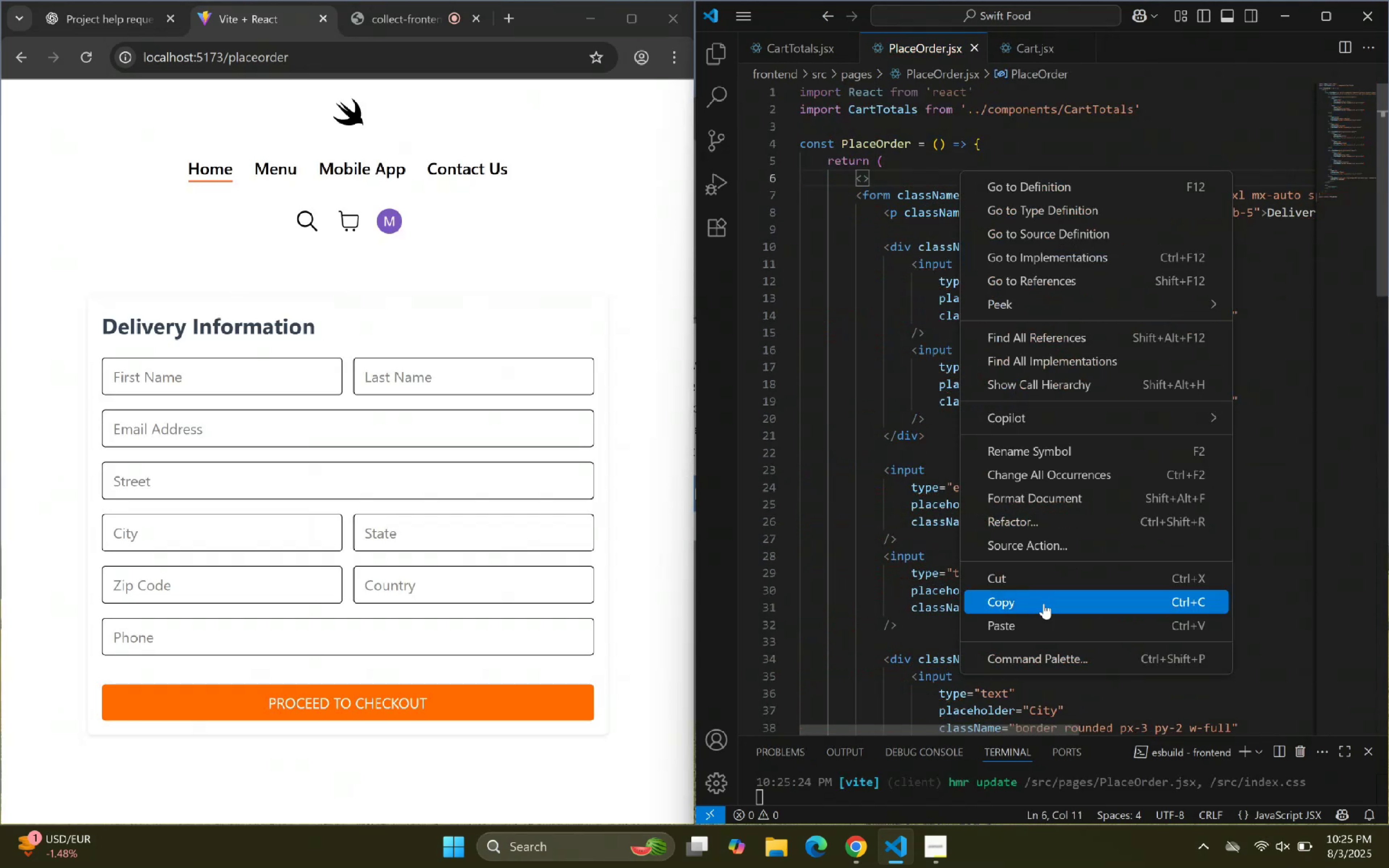 
left_click([1028, 515])
 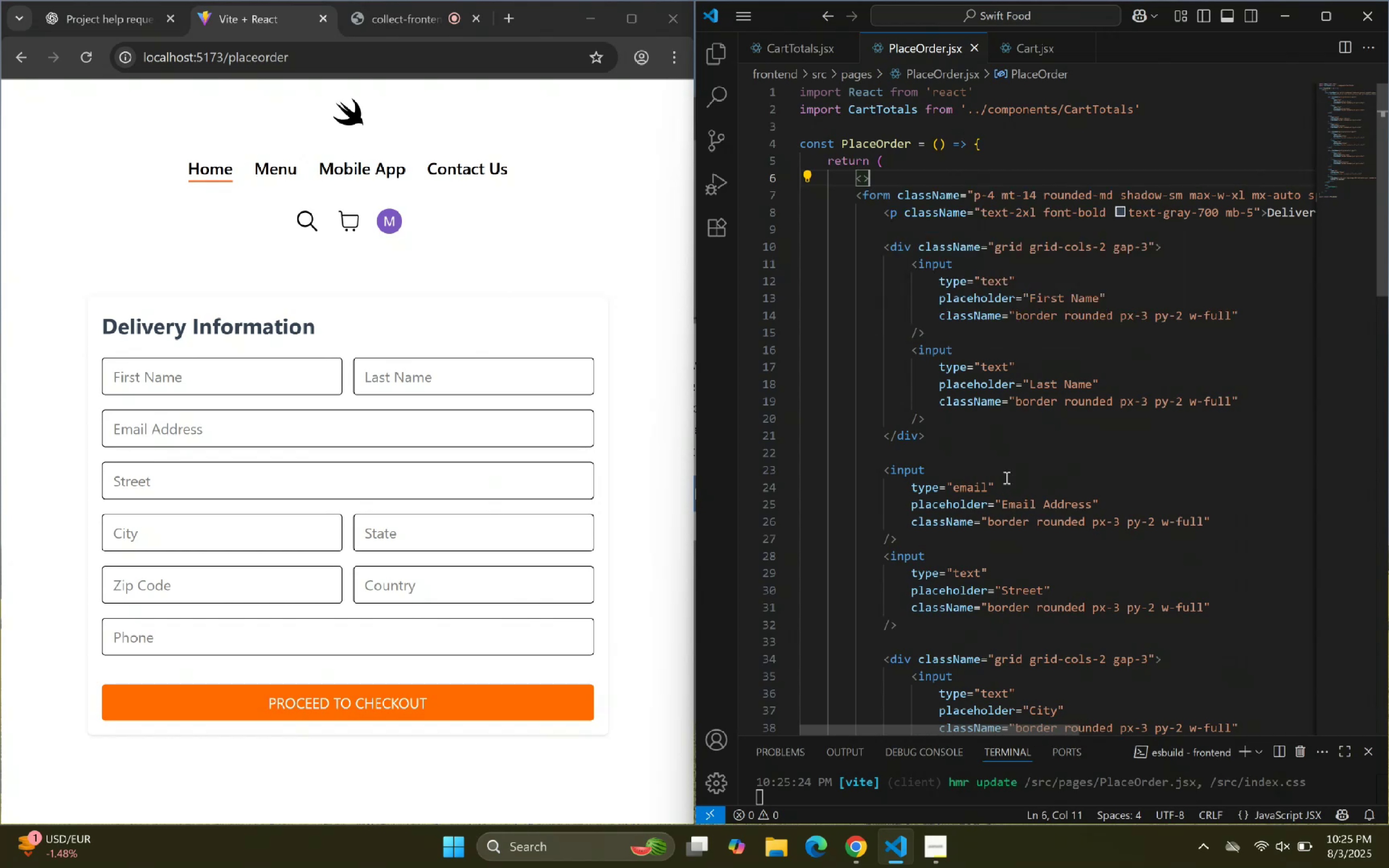 
right_click([957, 356])
 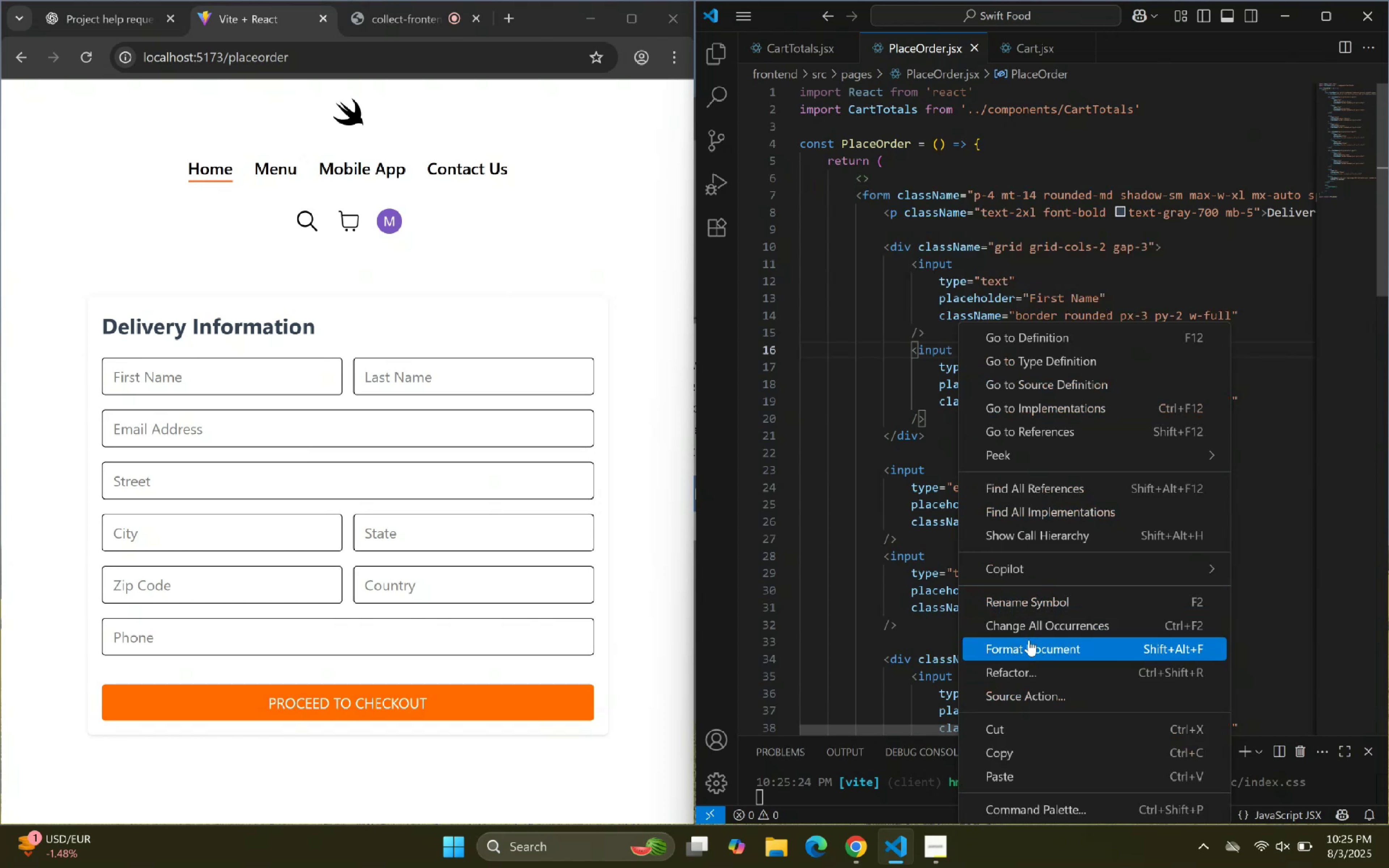 
scroll: coordinate [925, 359], scroll_direction: down, amount: 19.0
 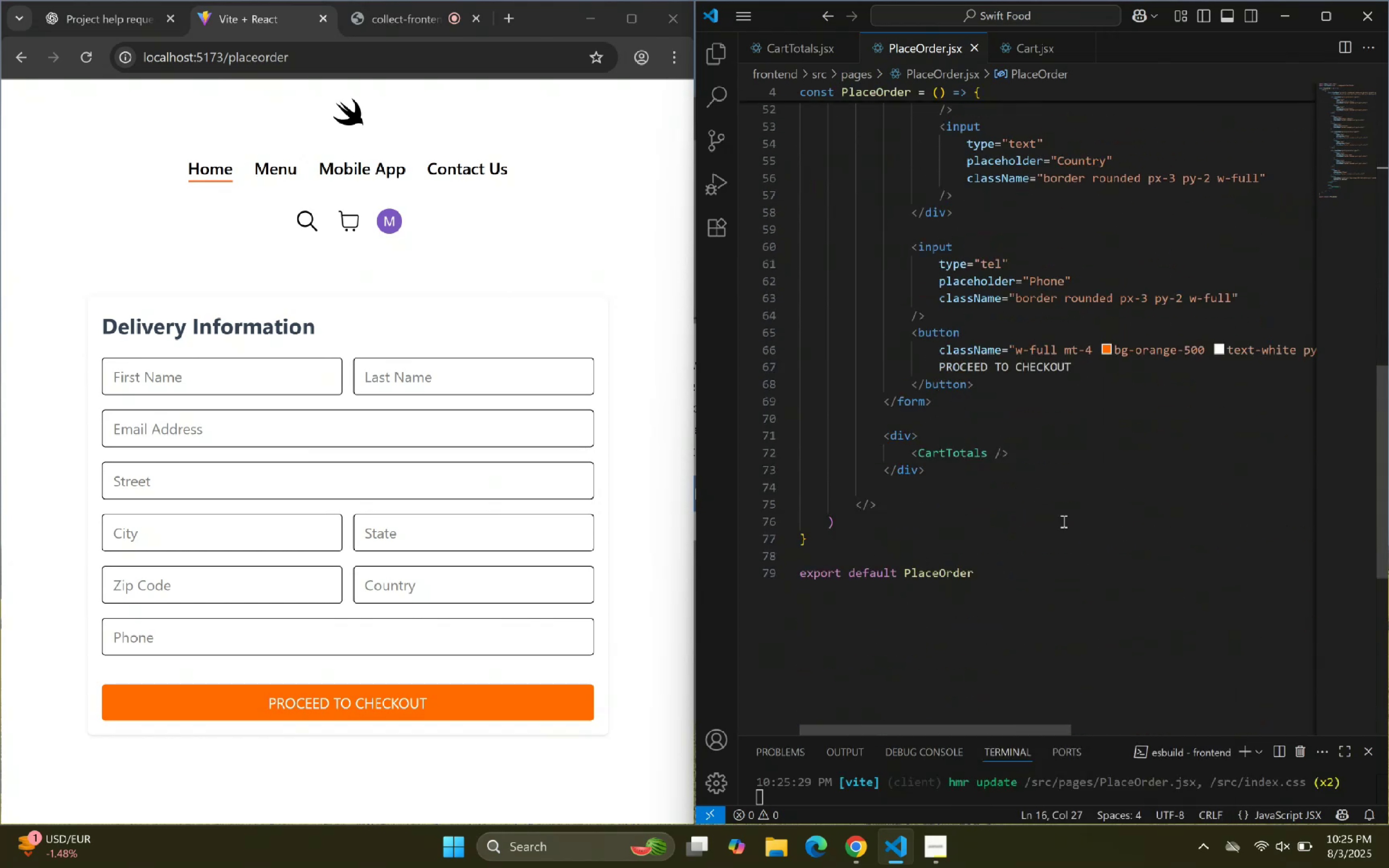 
double_click([998, 484])
 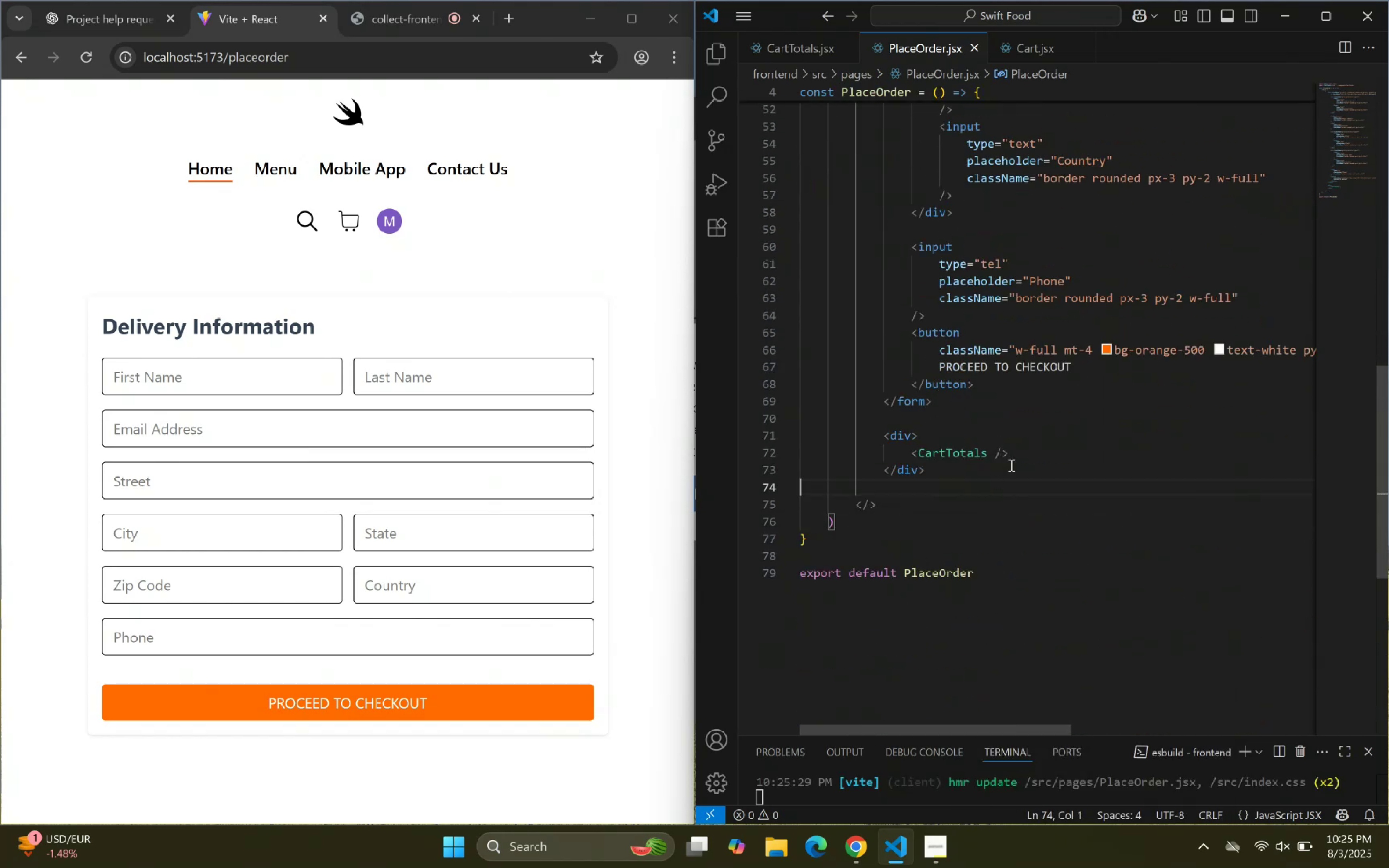 
triple_click([1036, 448])
 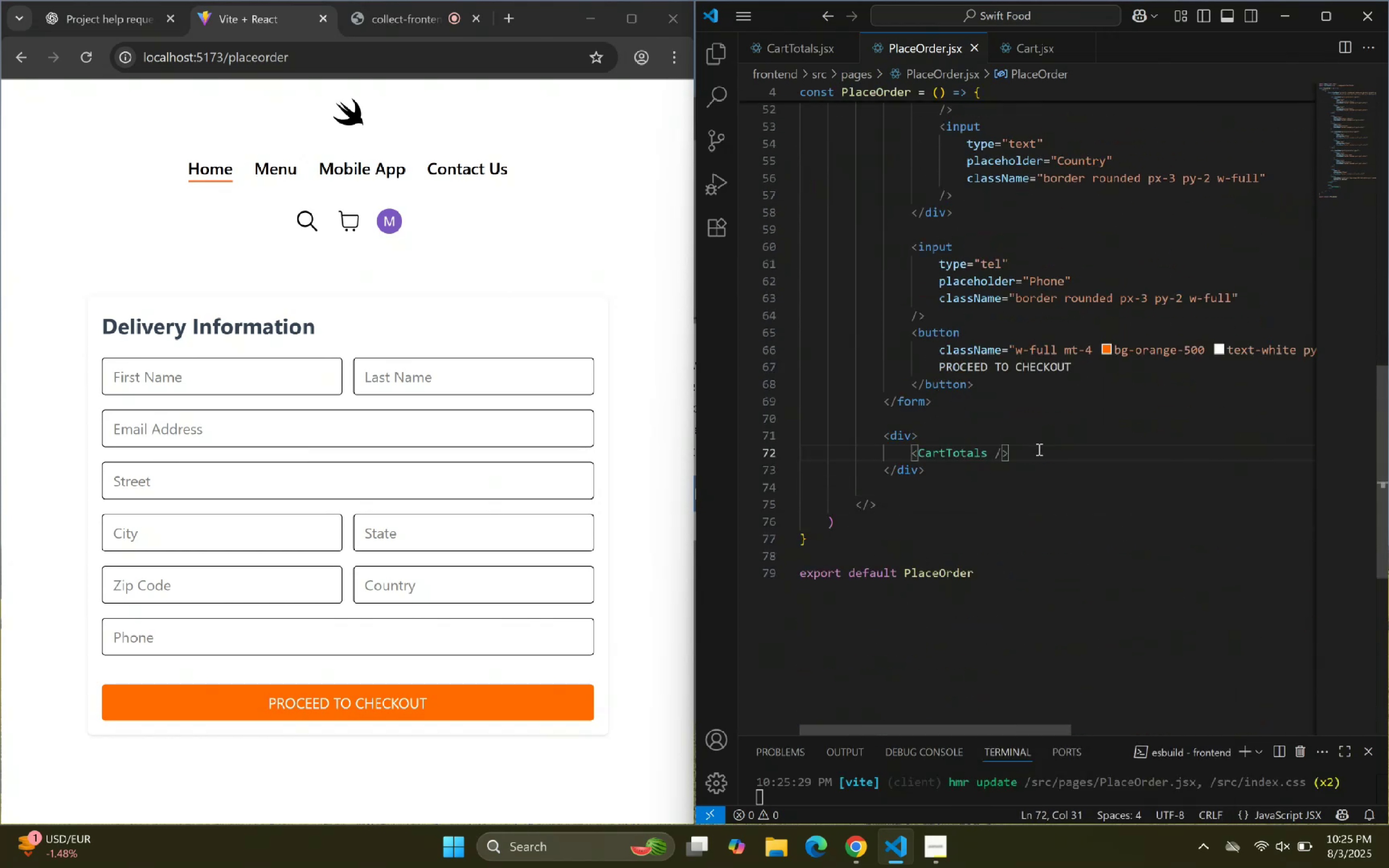 
key(ArrowLeft)
 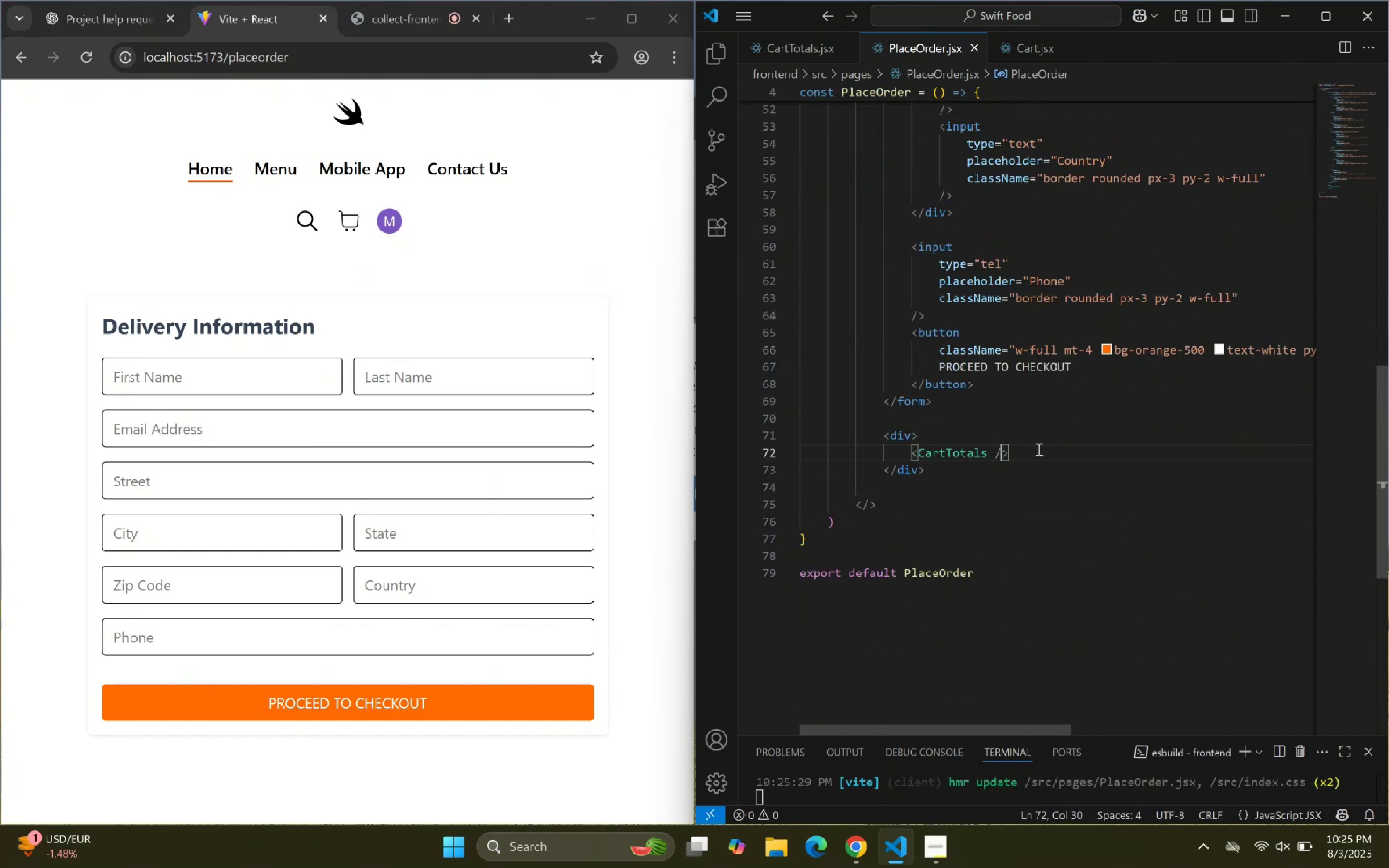 
key(ArrowLeft)
 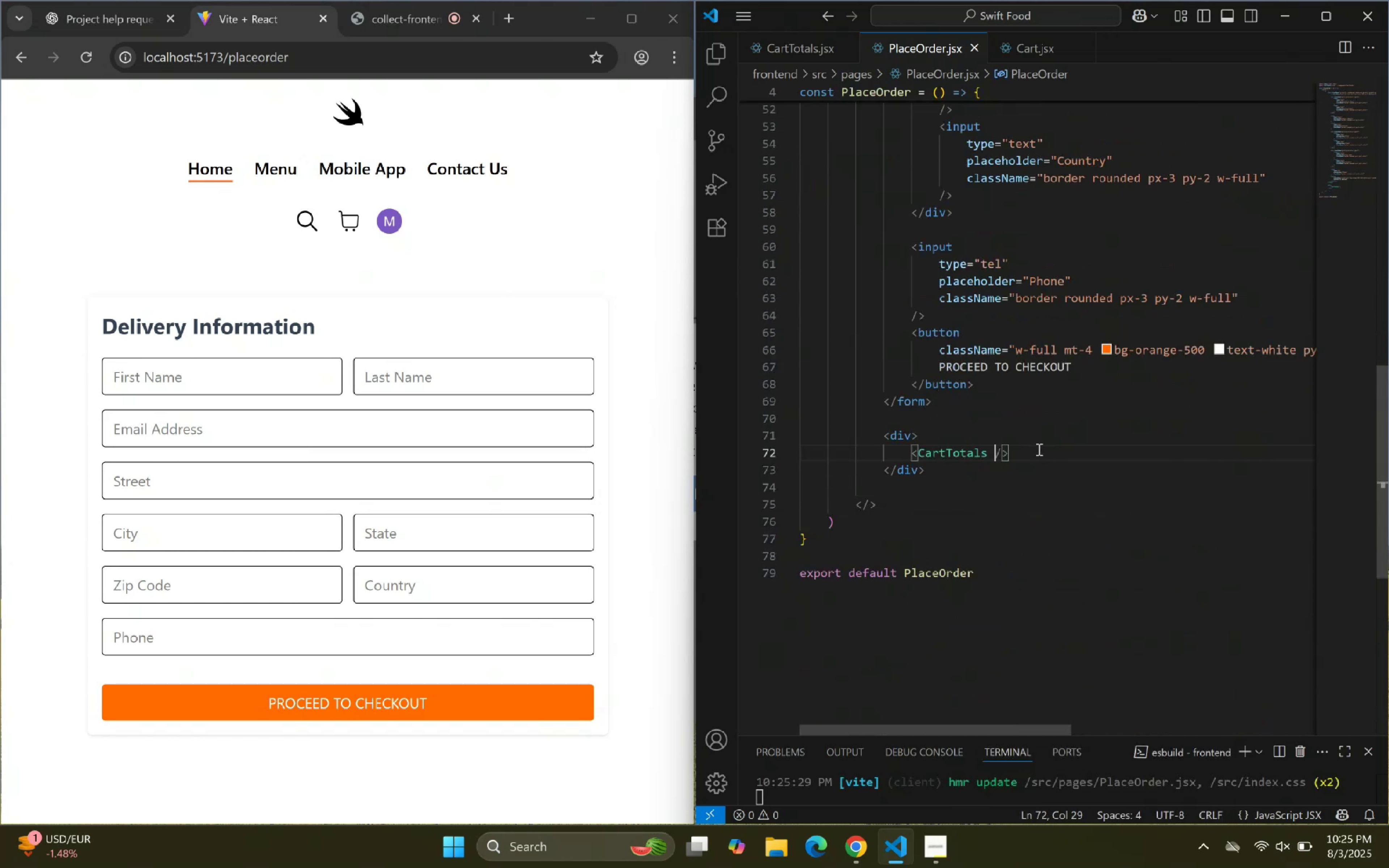 
key(ArrowLeft)
 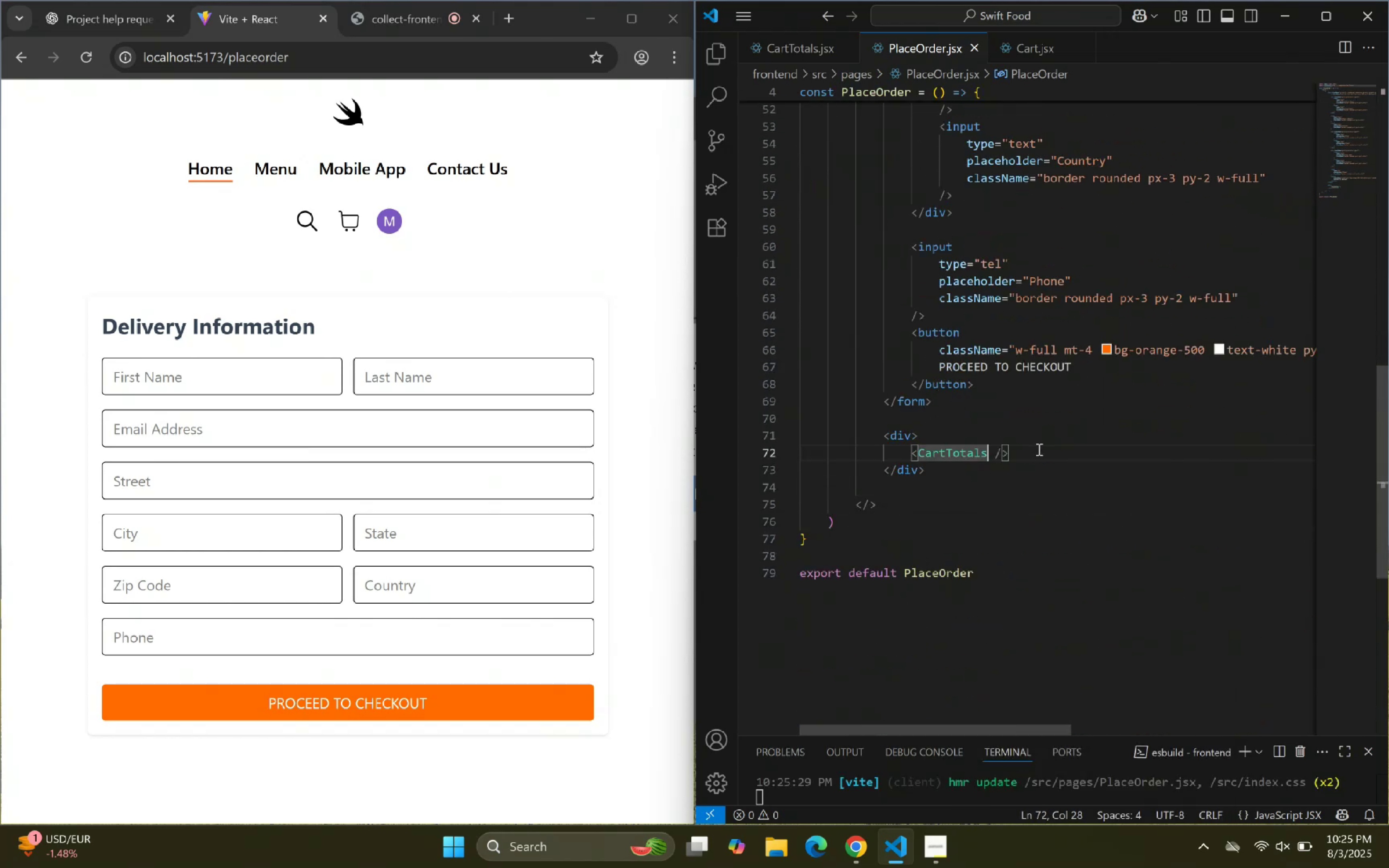 
type( show)
 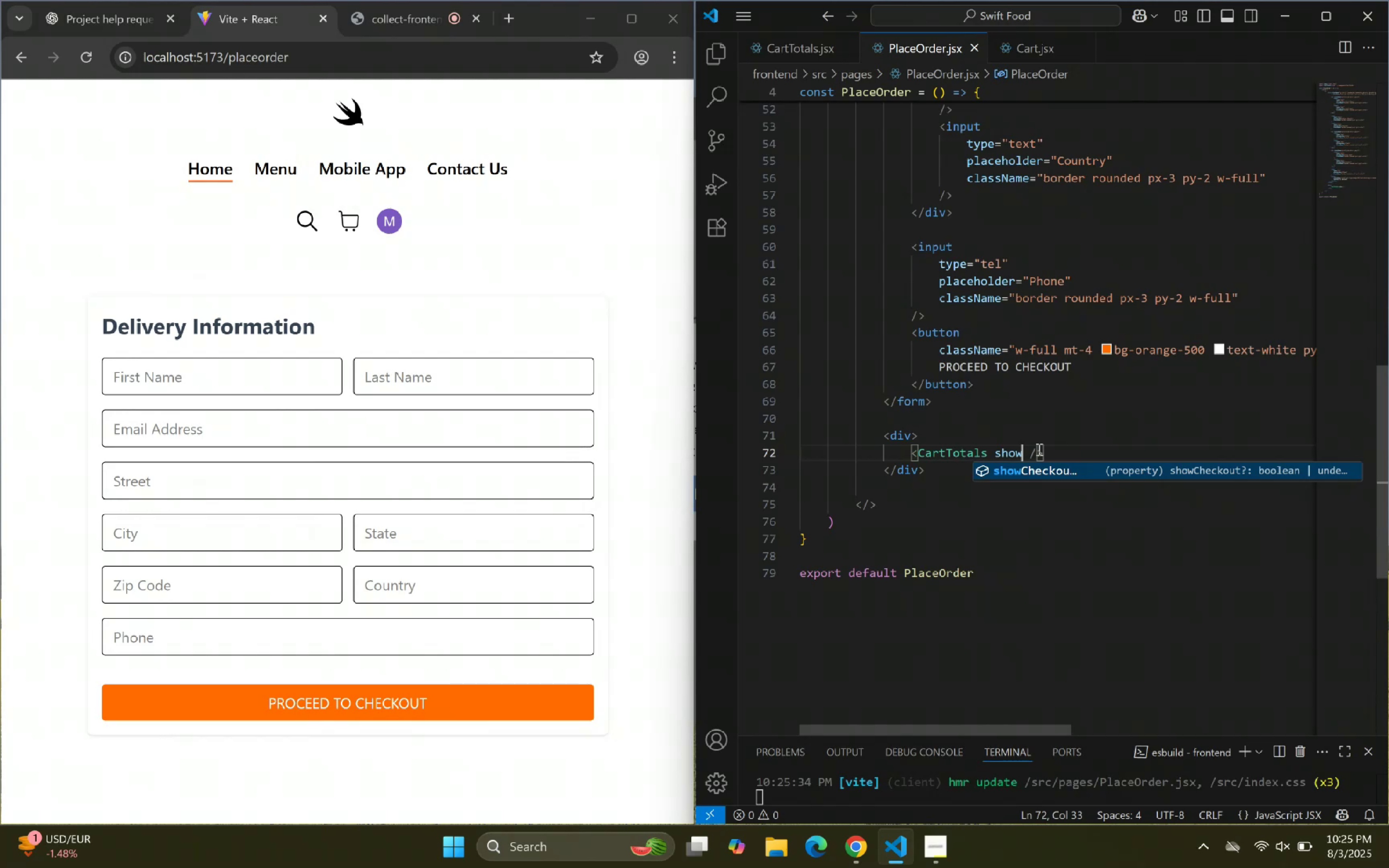 
key(Enter)
 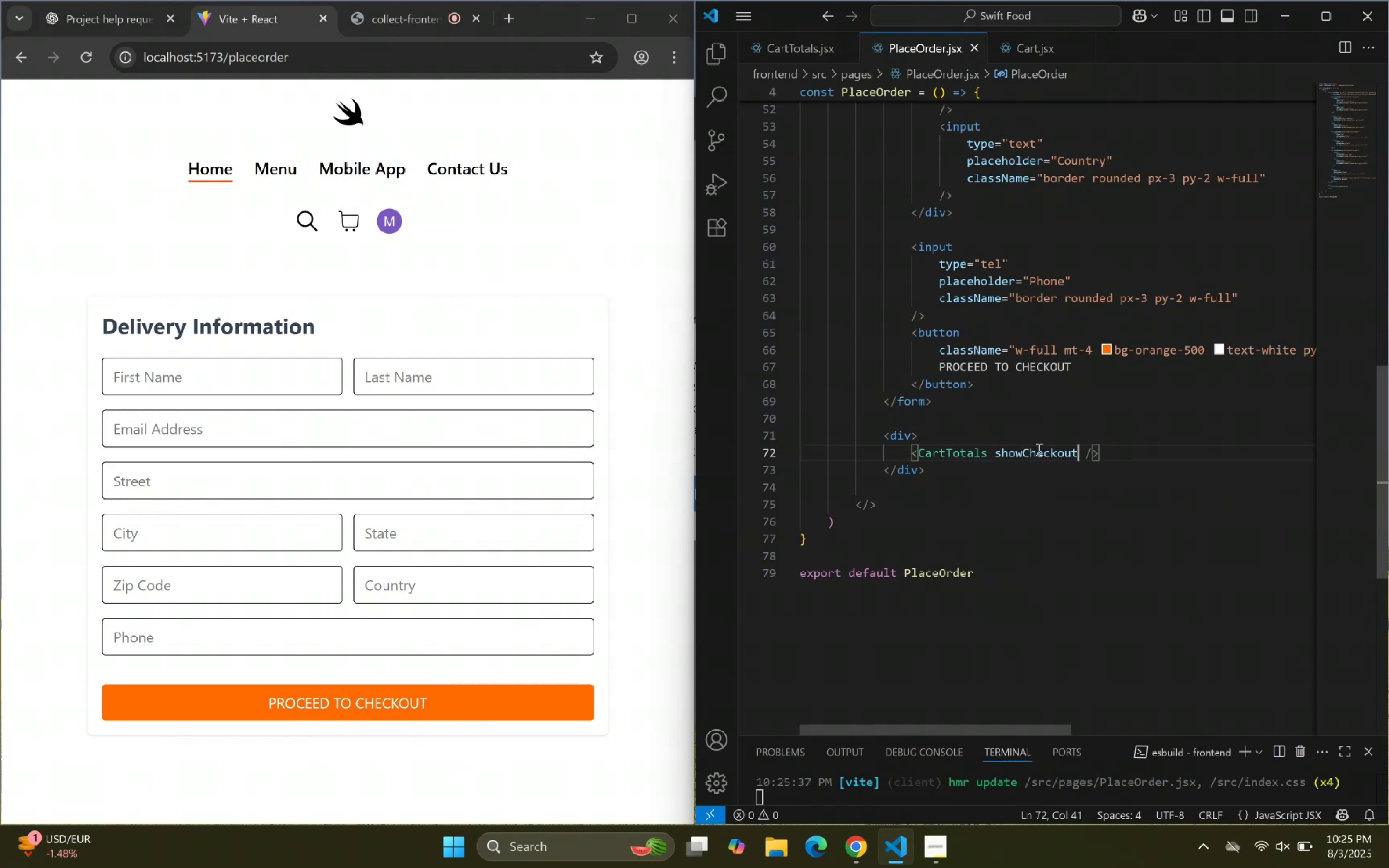 
type( = {false)
 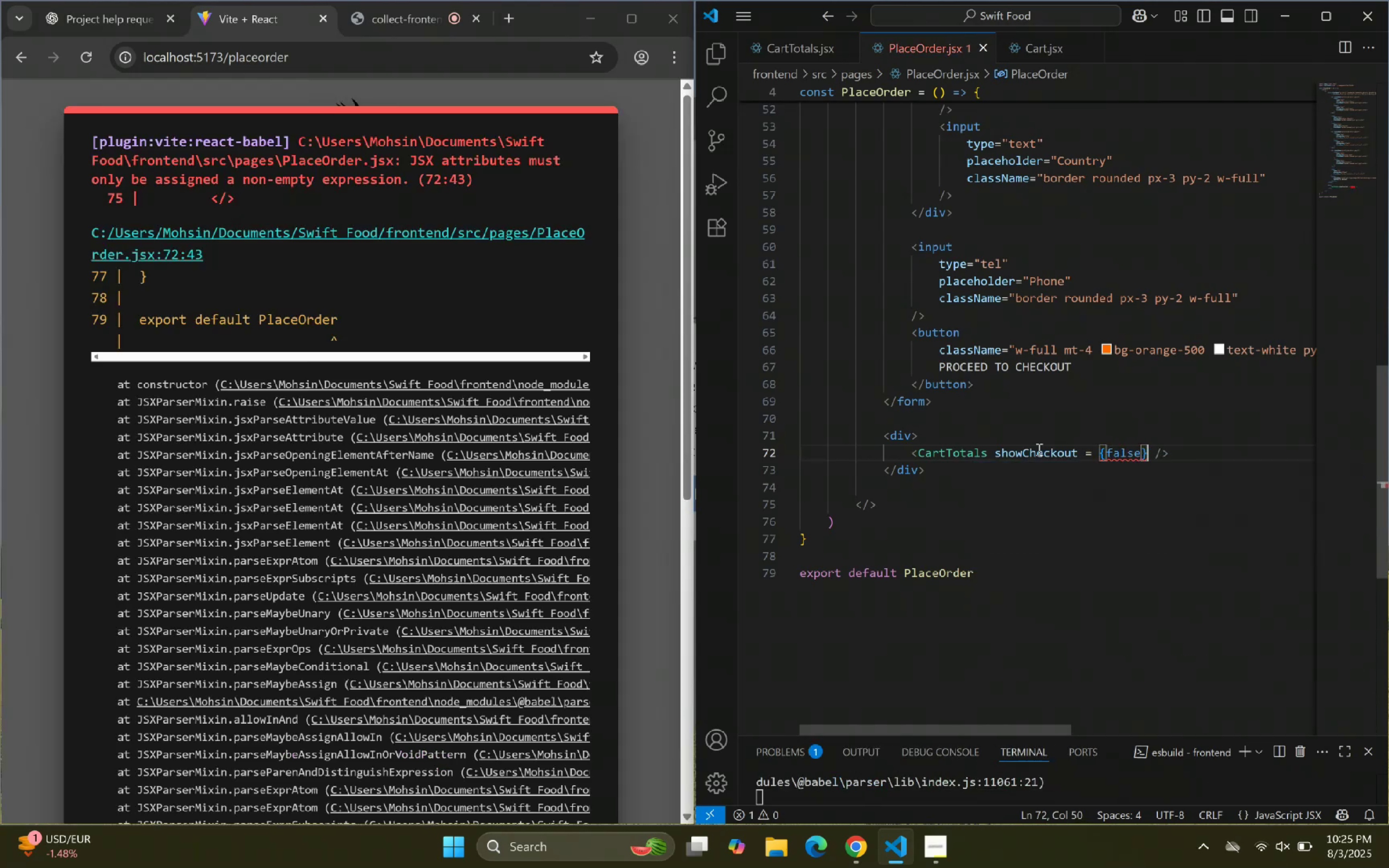 
 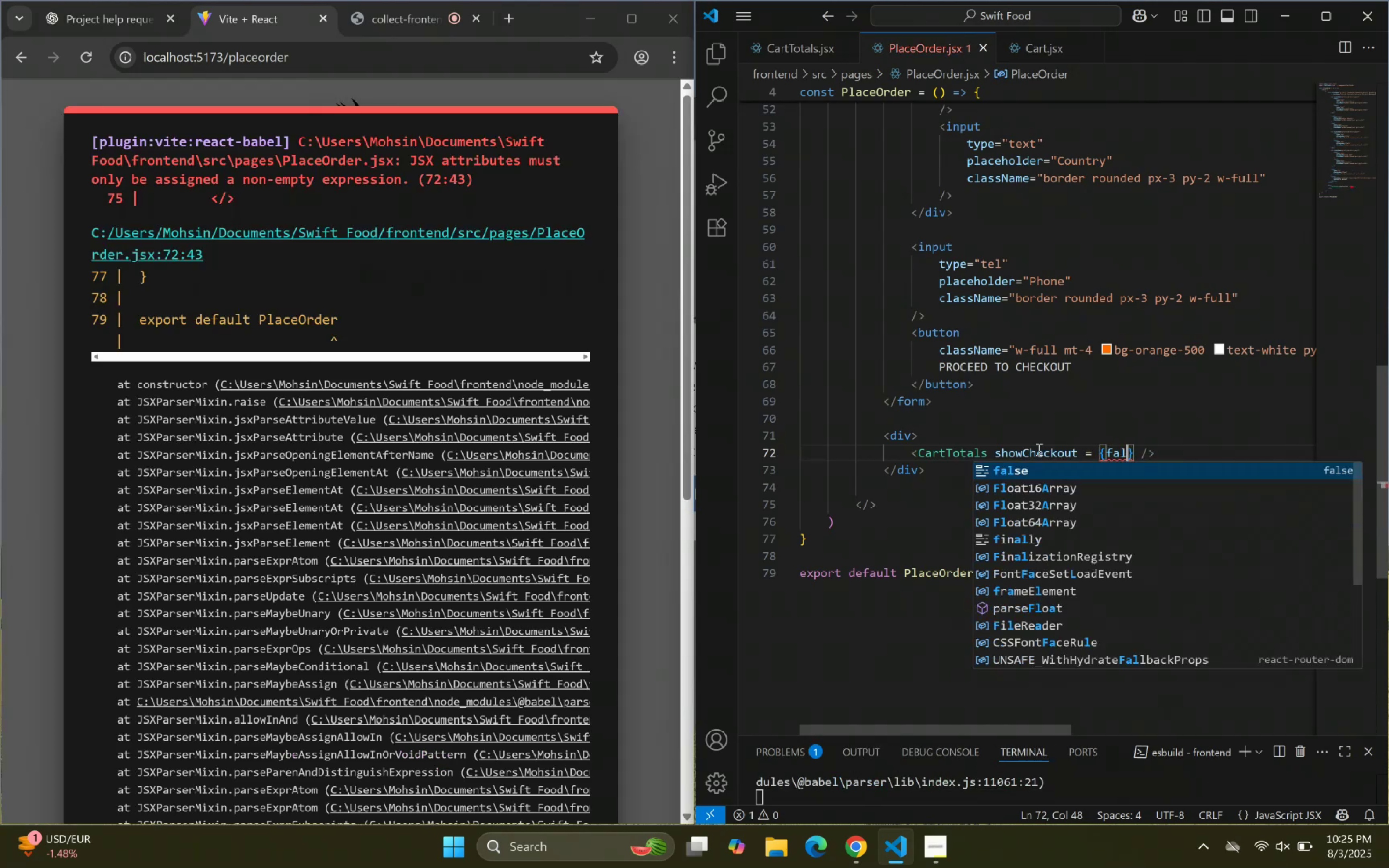 
key(ArrowRight)
 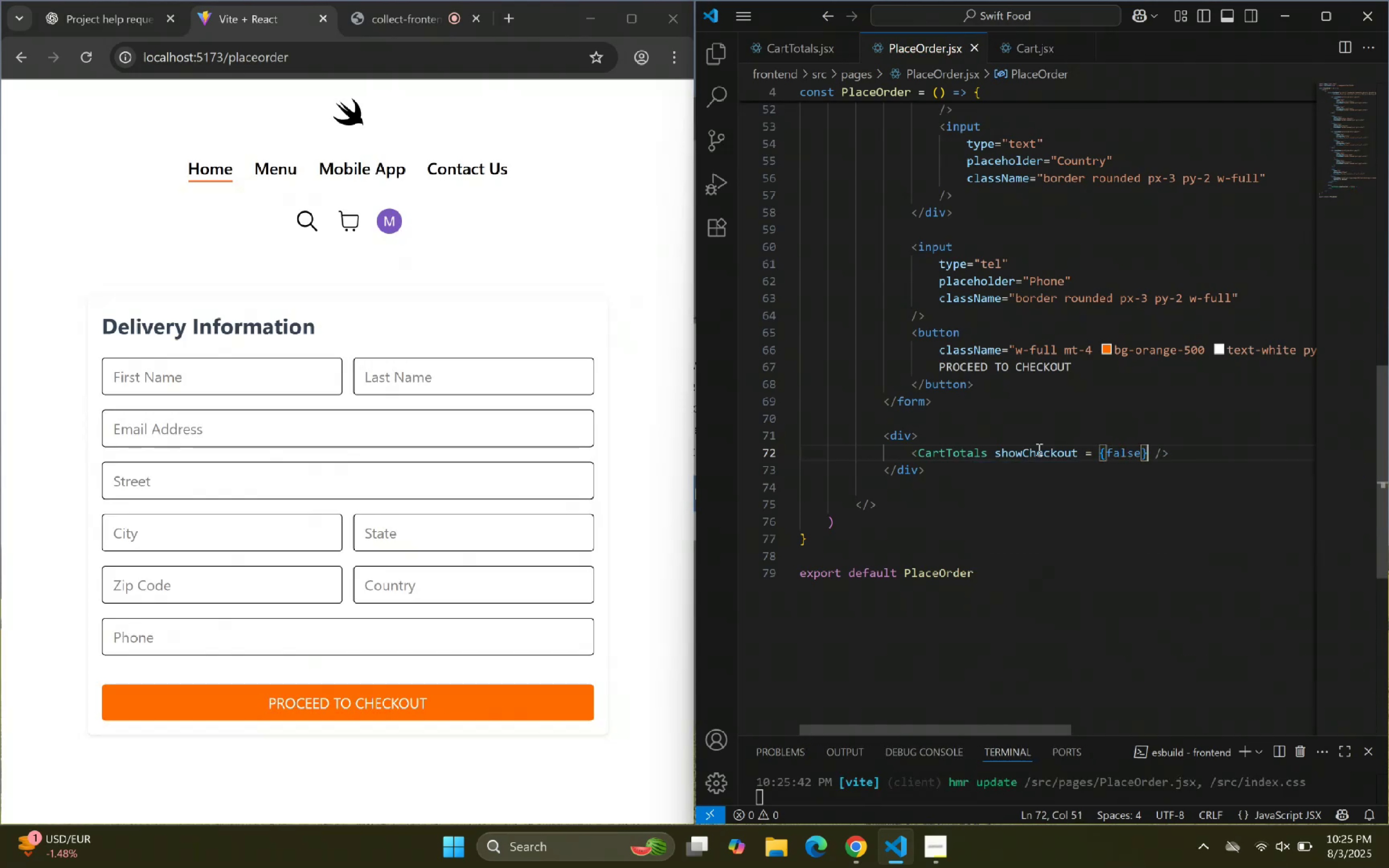 
scroll: coordinate [296, 505], scroll_direction: down, amount: 6.0
 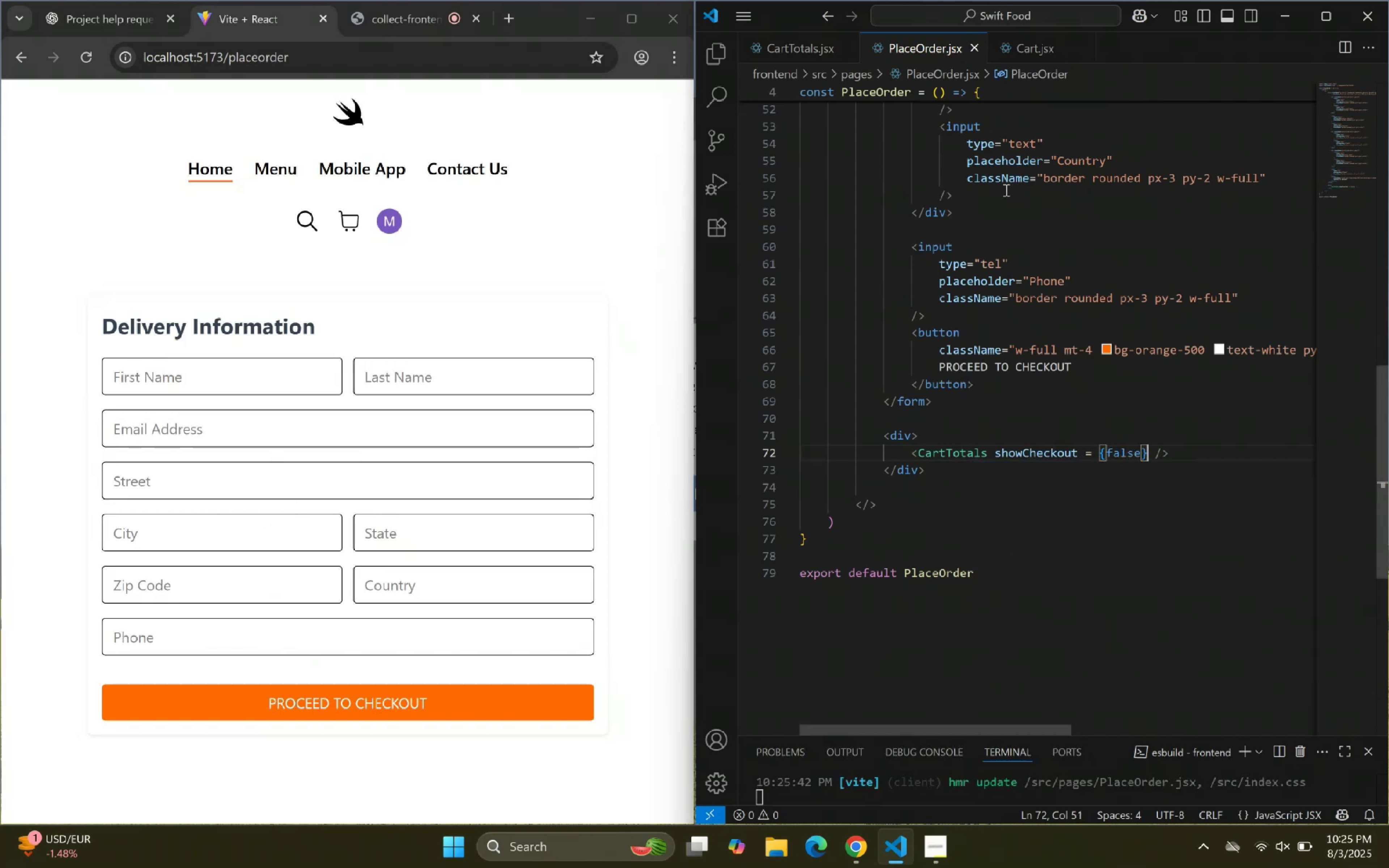 
left_click([1035, 47])
 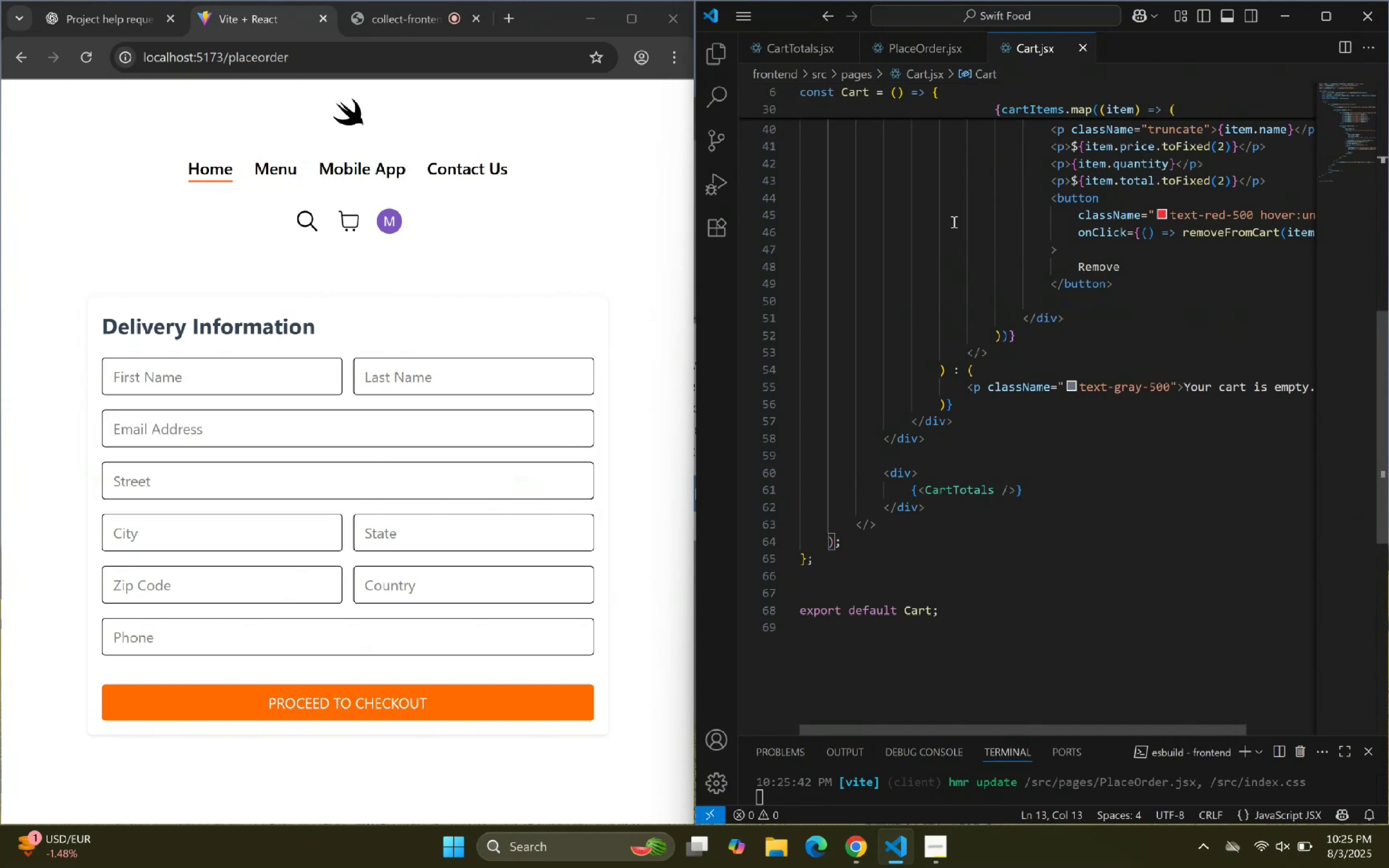 
scroll: coordinate [946, 228], scroll_direction: up, amount: 24.0
 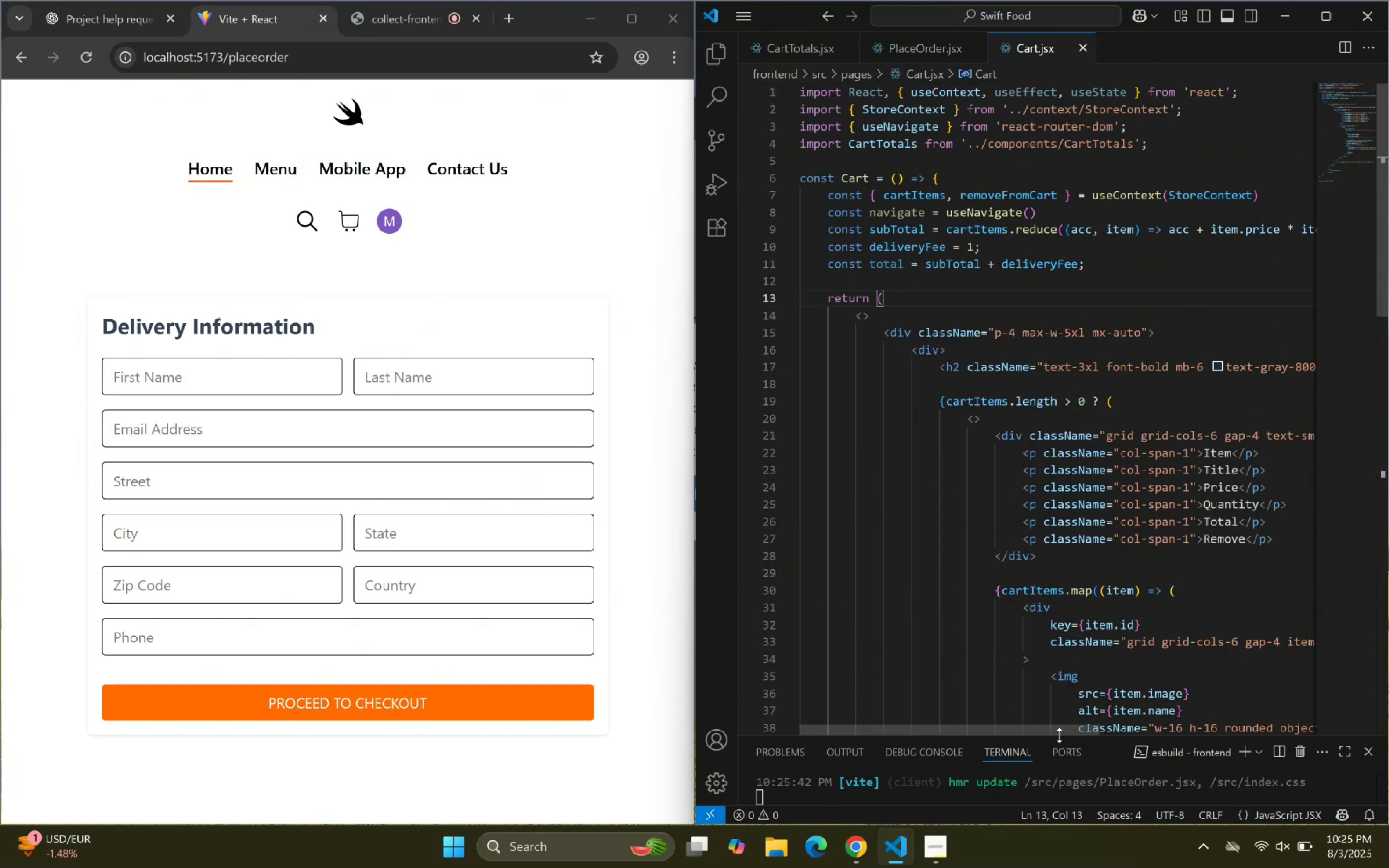 
left_click_drag(start_coordinate=[1059, 729], to_coordinate=[1041, 712])
 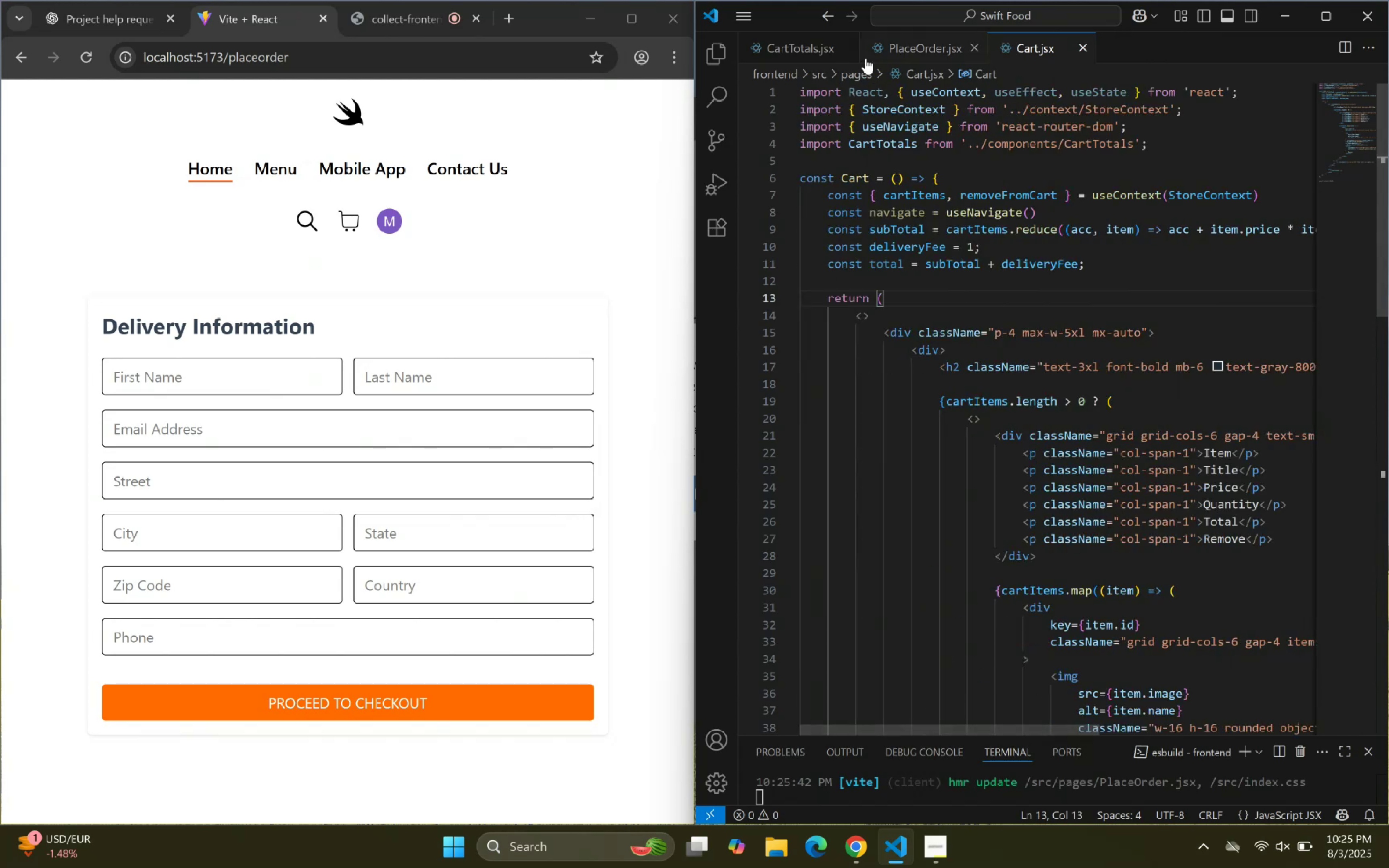 
scroll: coordinate [978, 221], scroll_direction: up, amount: 1.0
 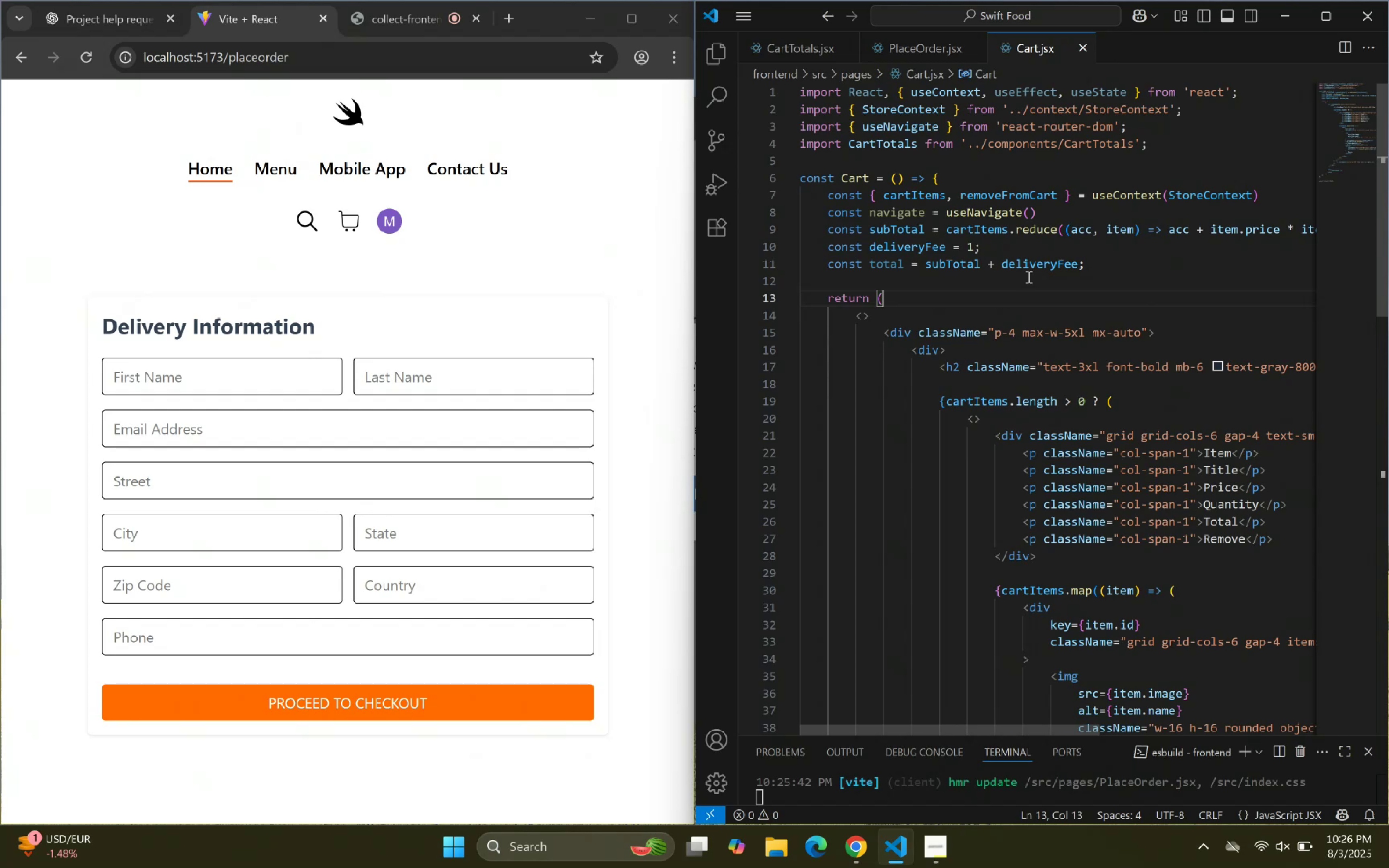 
wait(7.19)
 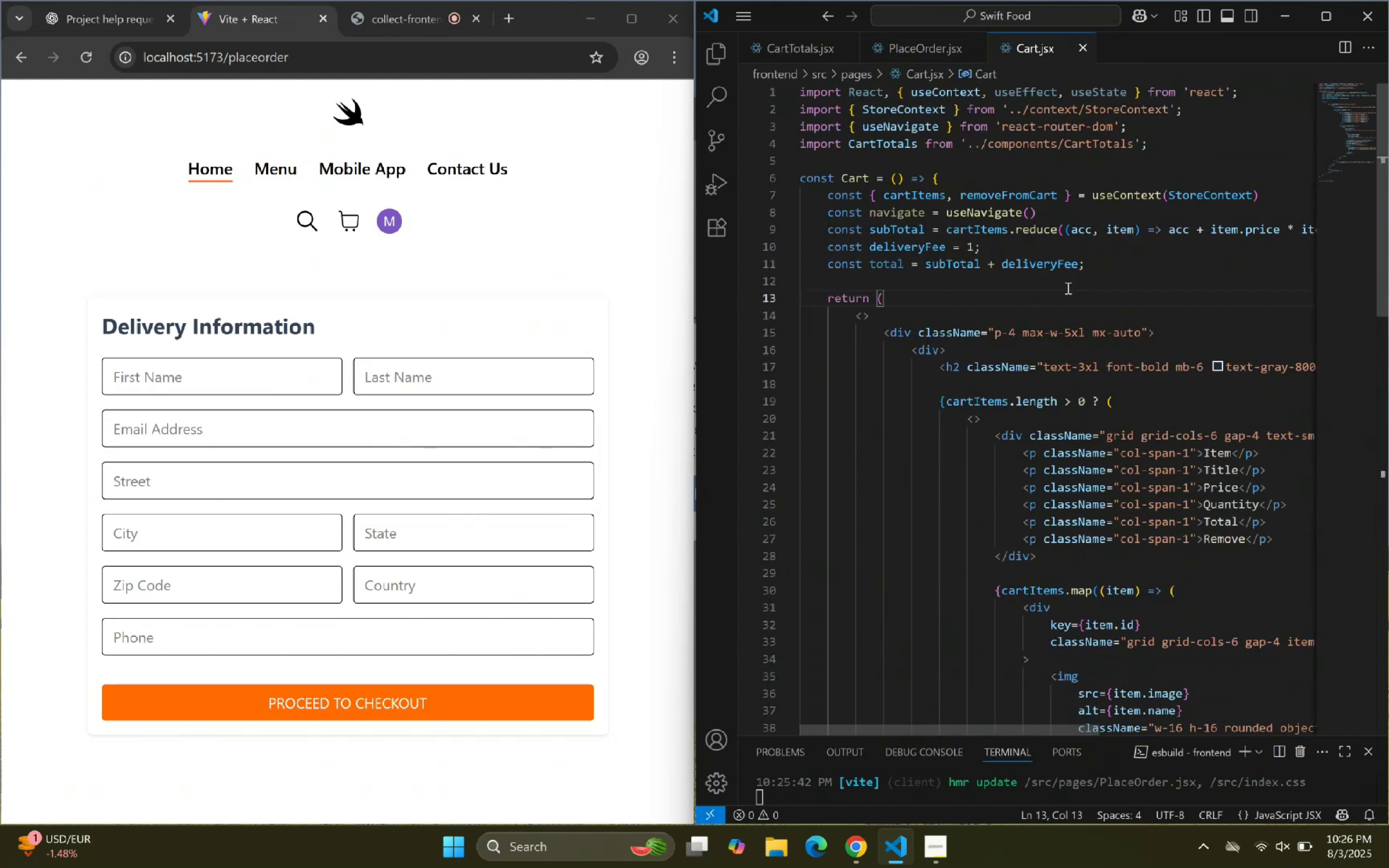 
scroll: coordinate [1104, 227], scroll_direction: up, amount: 4.0
 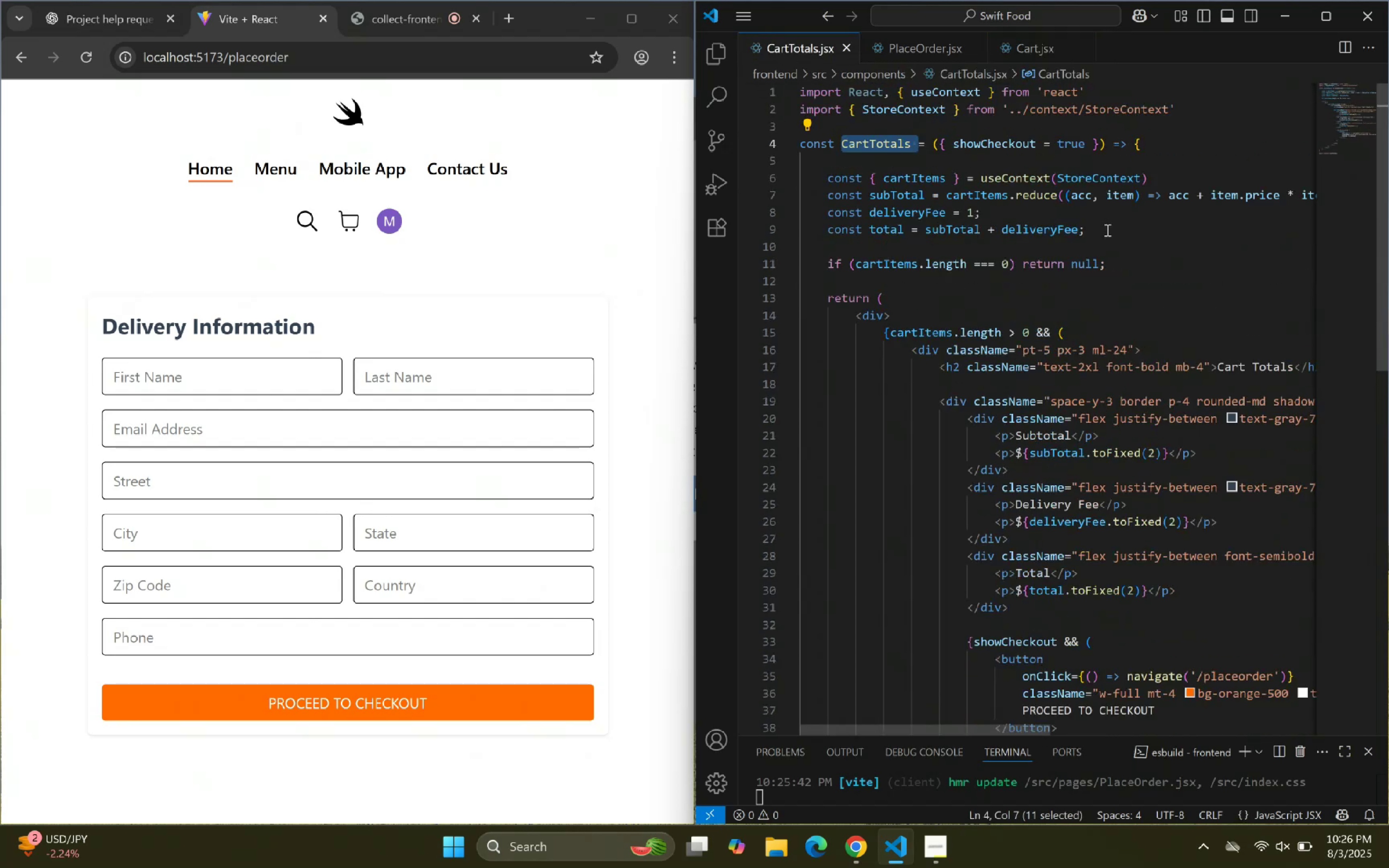 
left_click([1117, 239])
 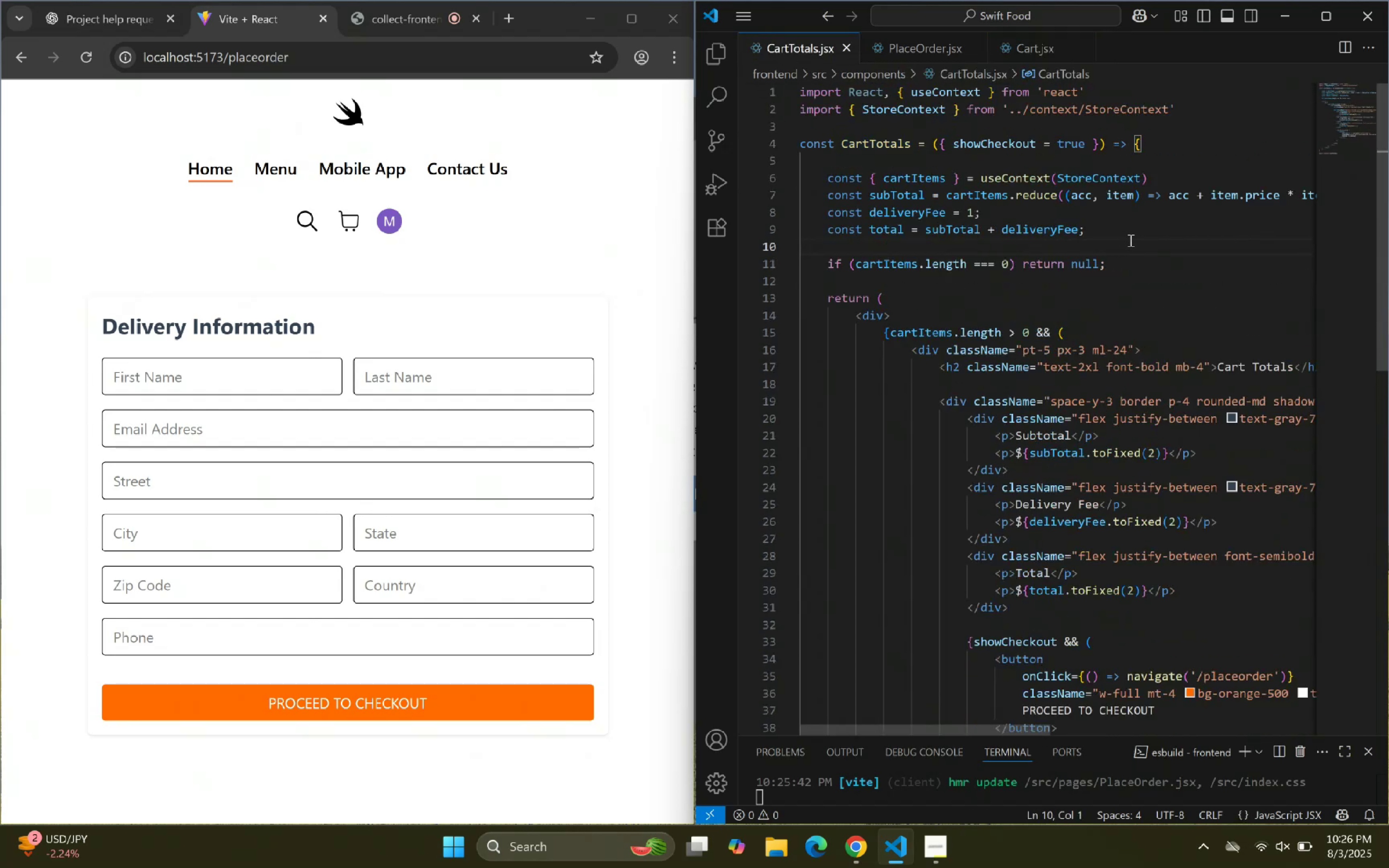 
key(Backspace)
 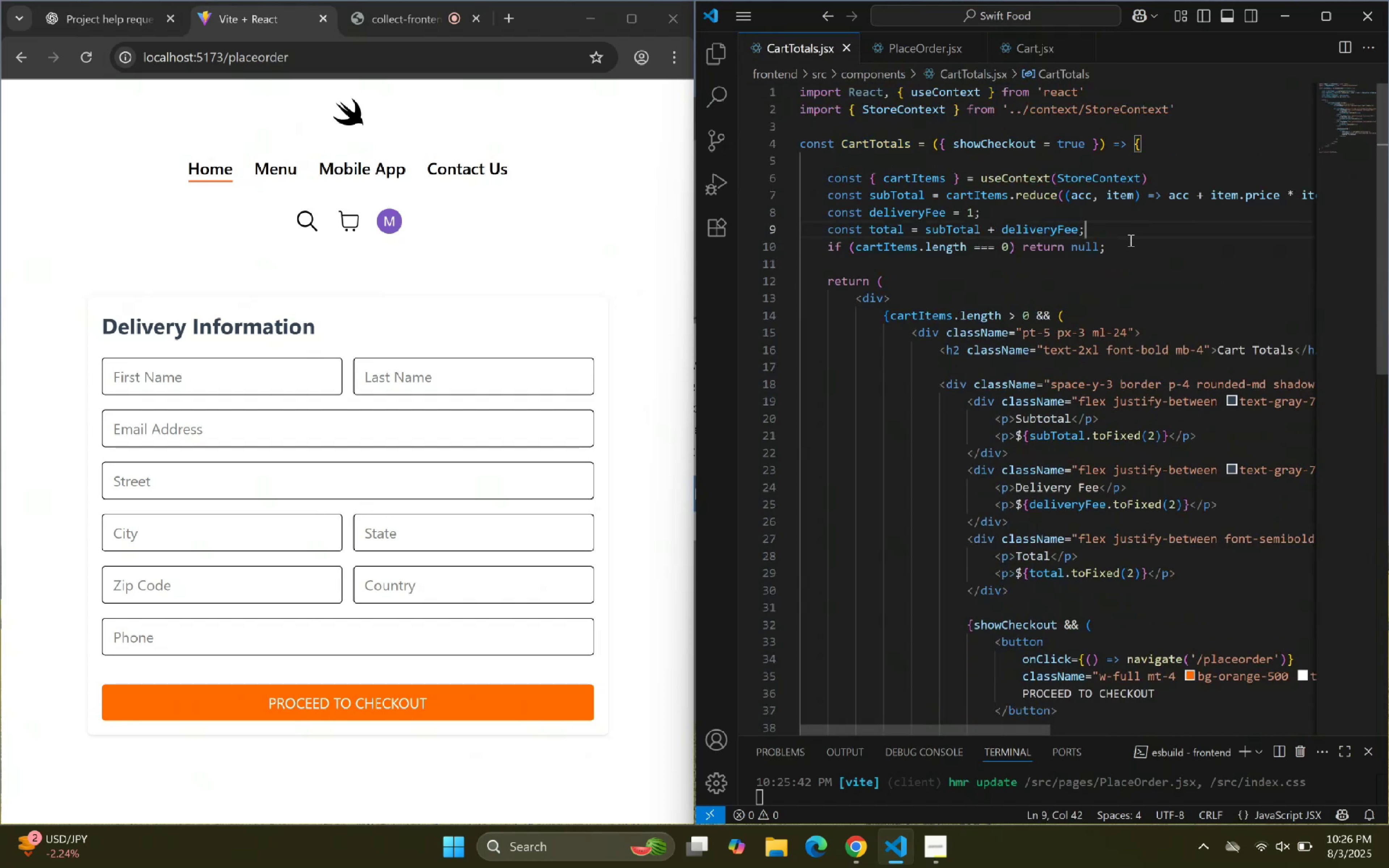 
key(Shift+ShiftRight)
 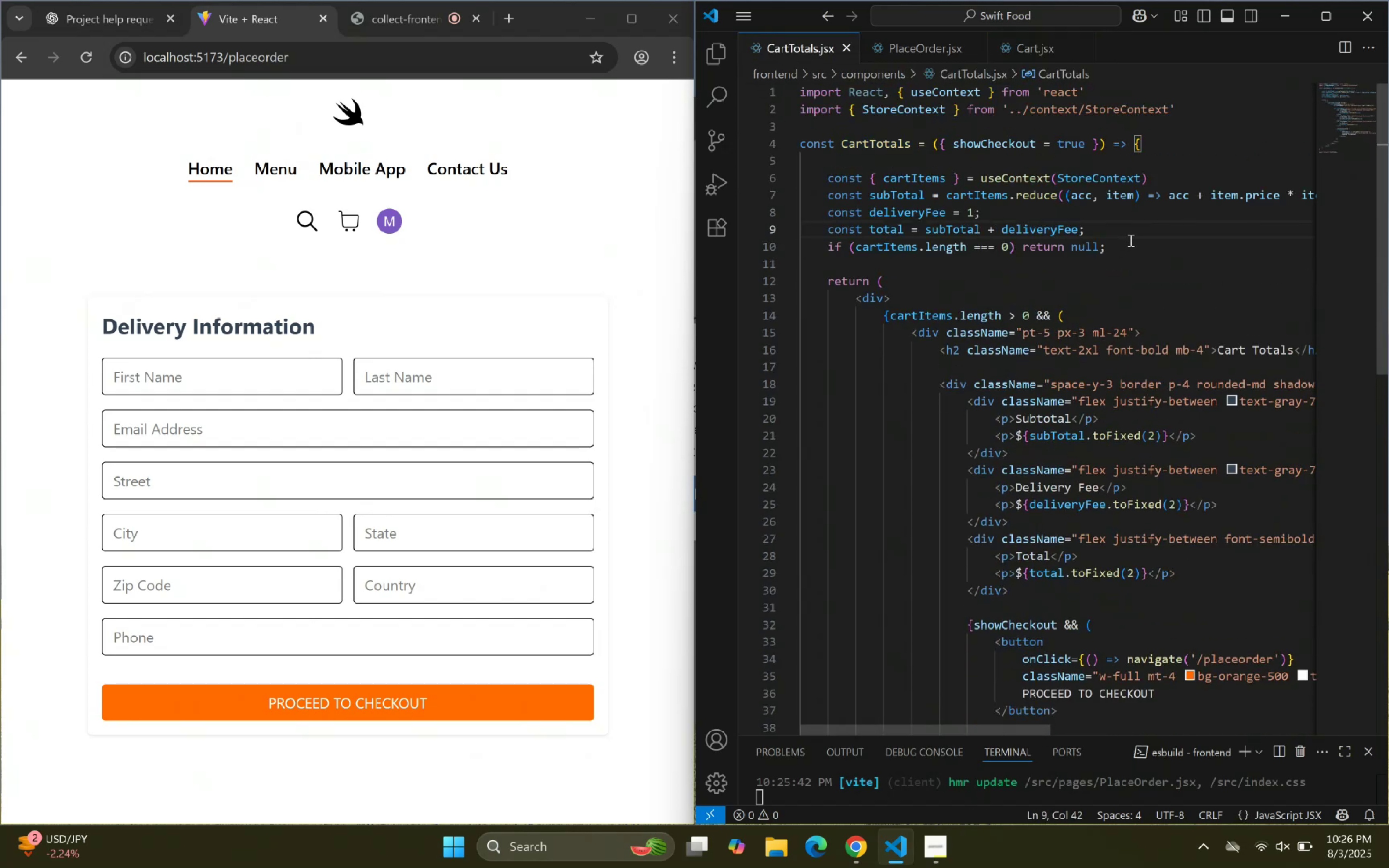 
key(Enter)
 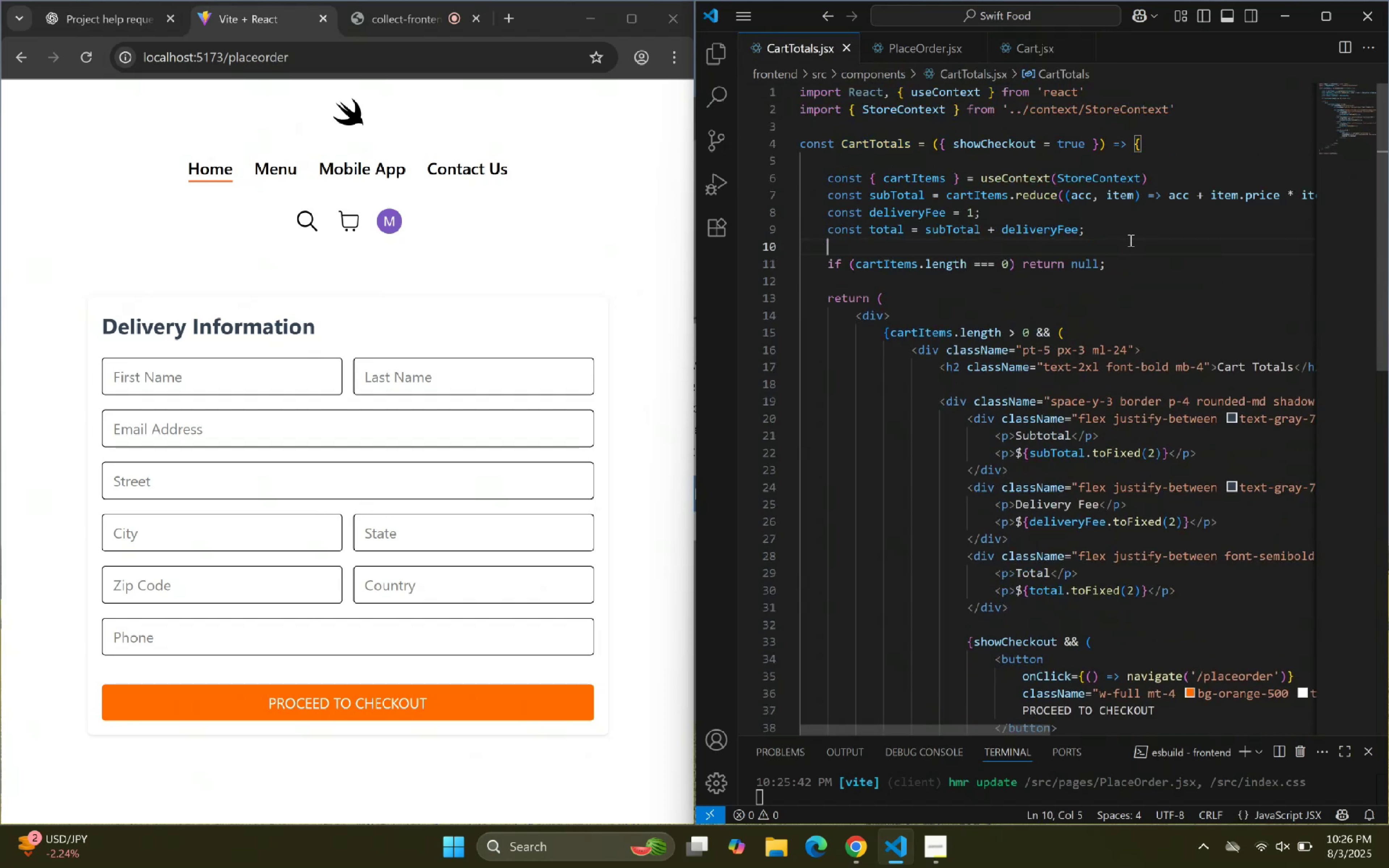 
key(Enter)
 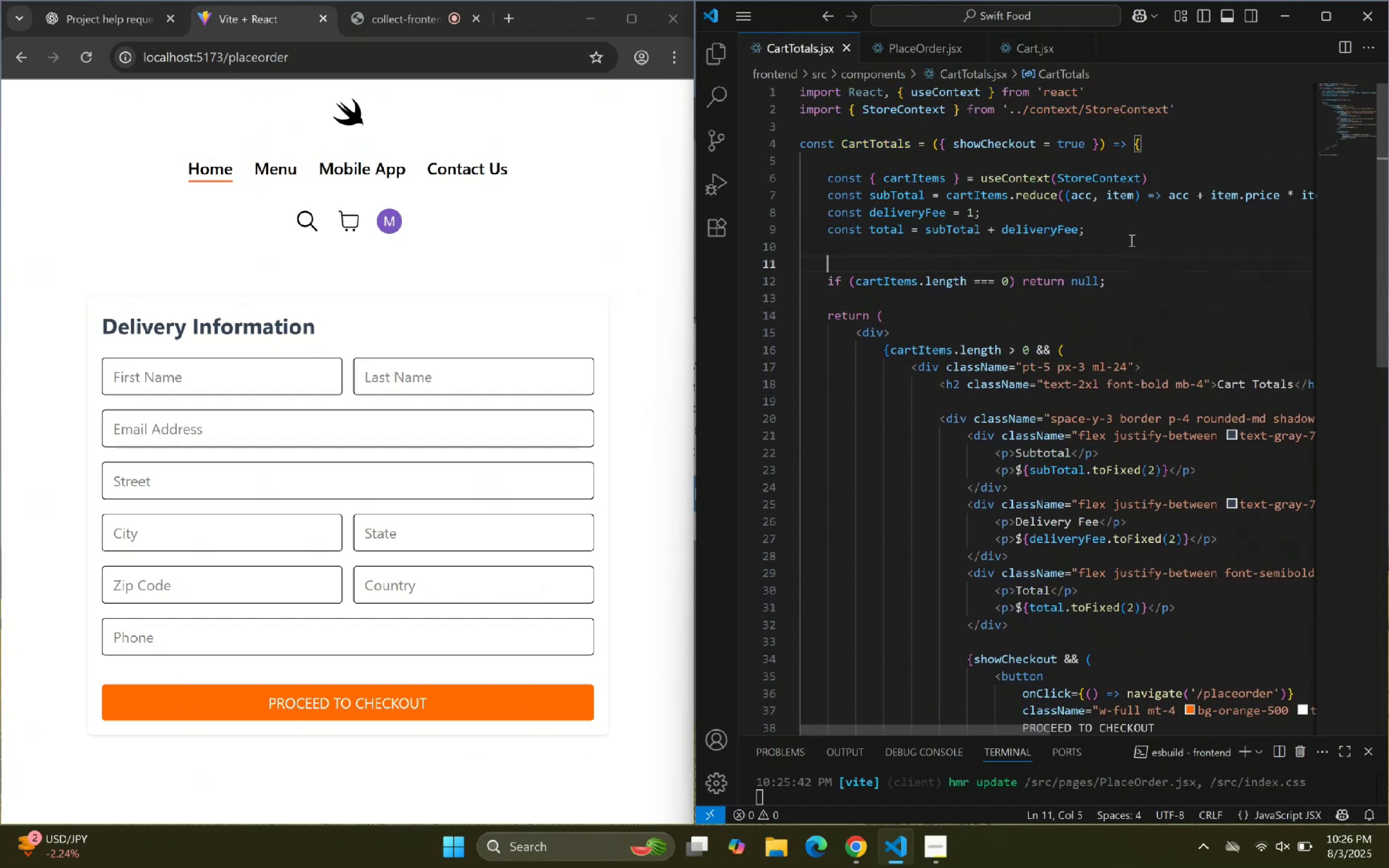 
type(const navigate = useNa)
 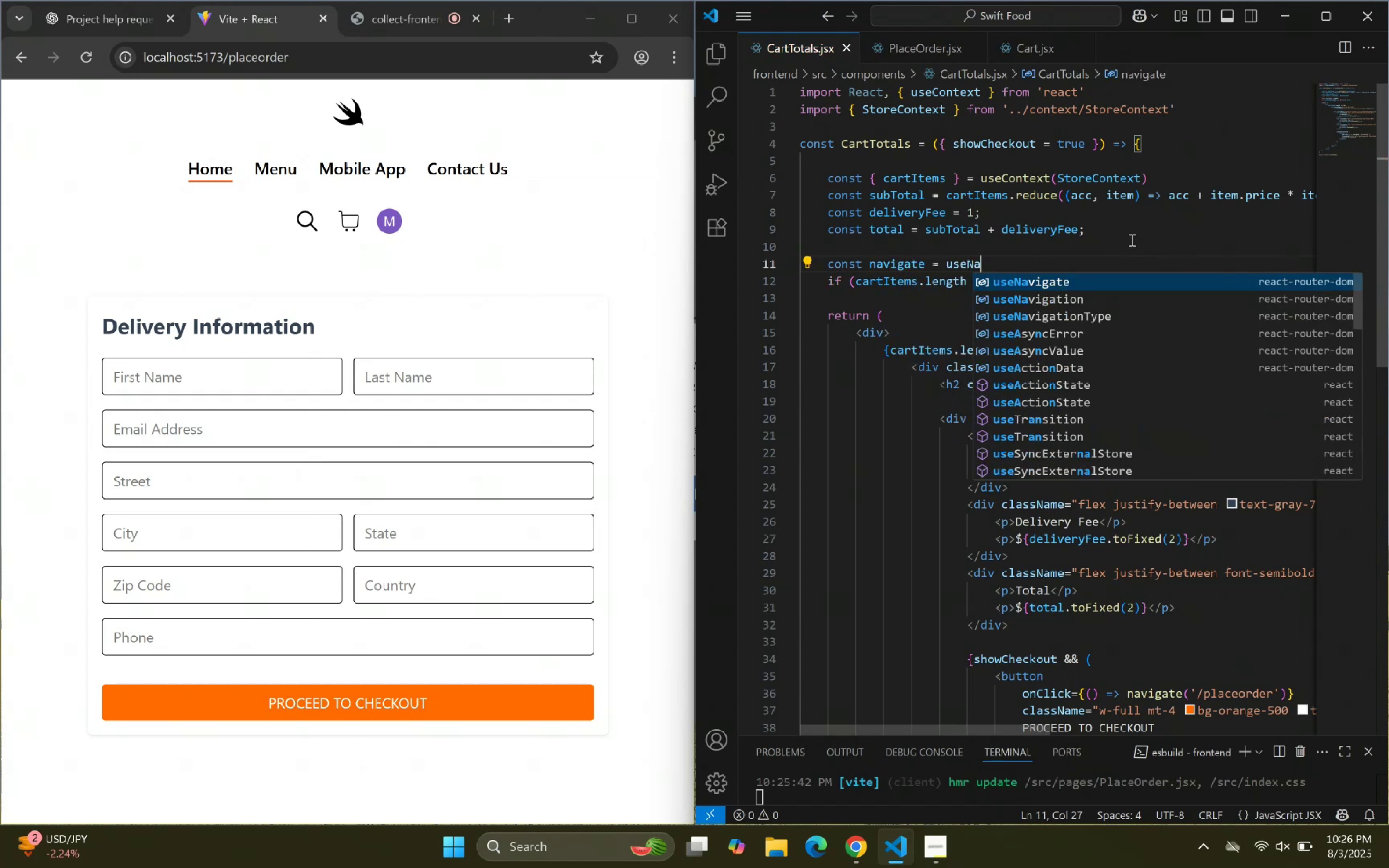 
 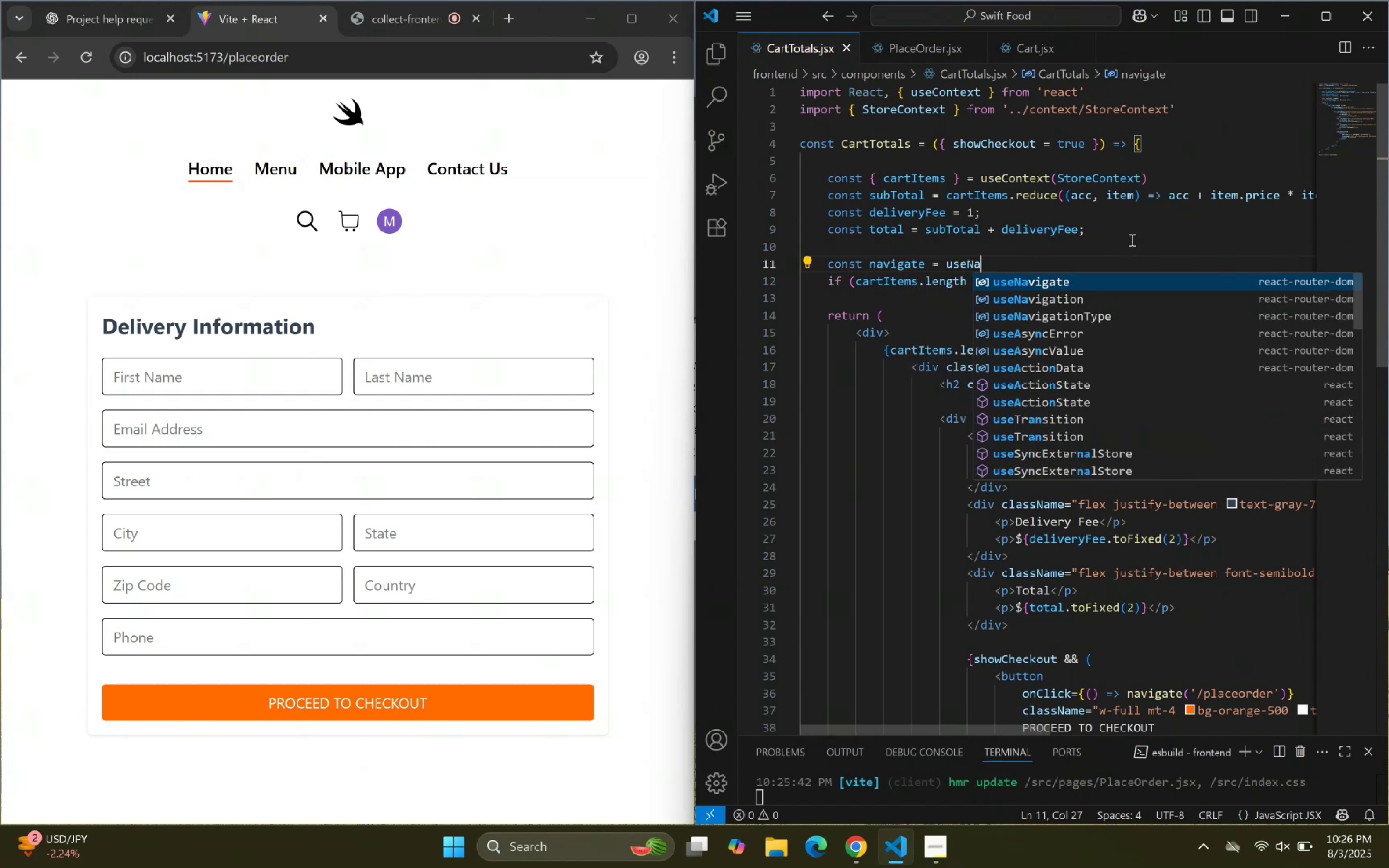 
key(Enter)
 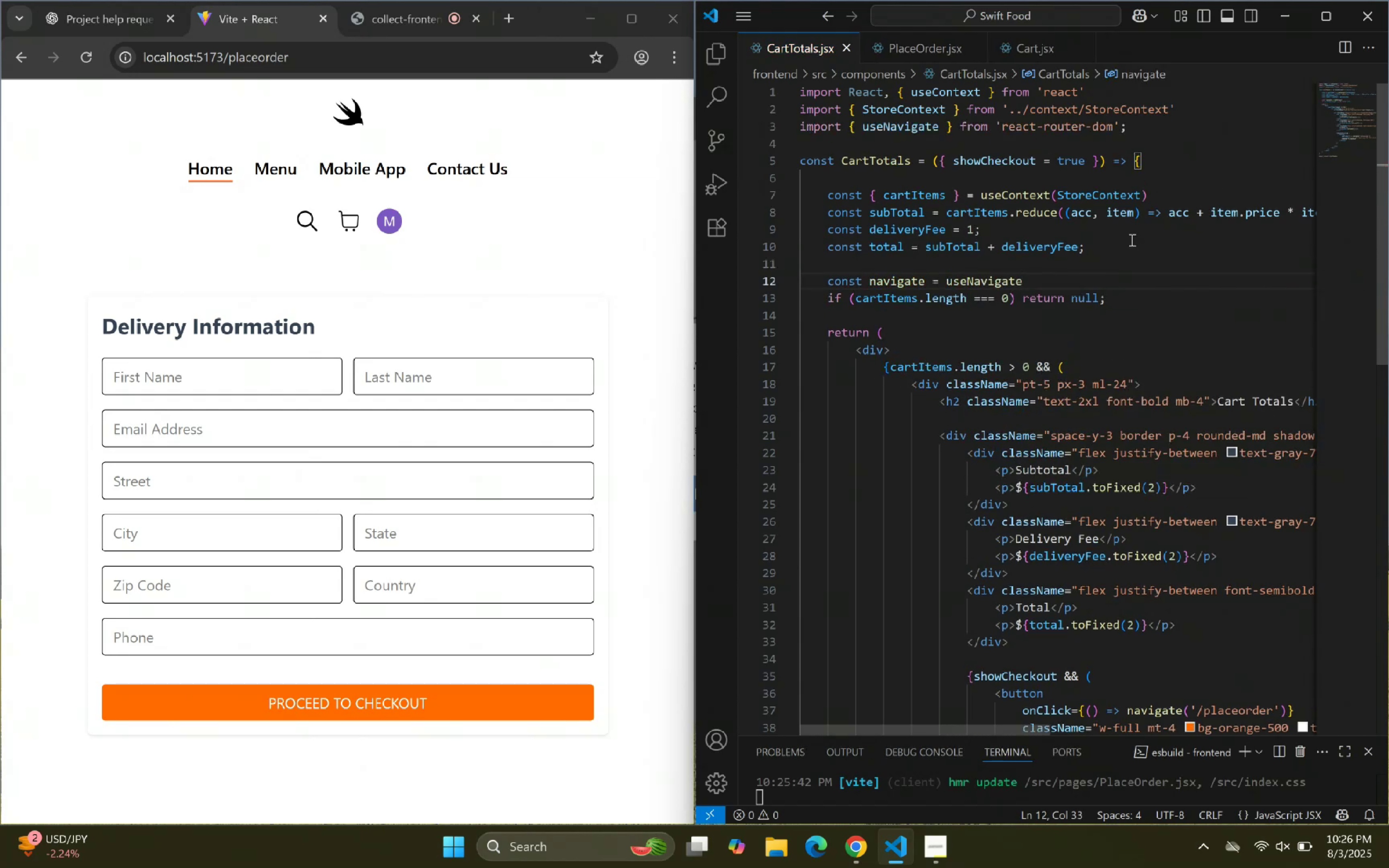 
key(Shift+0)
 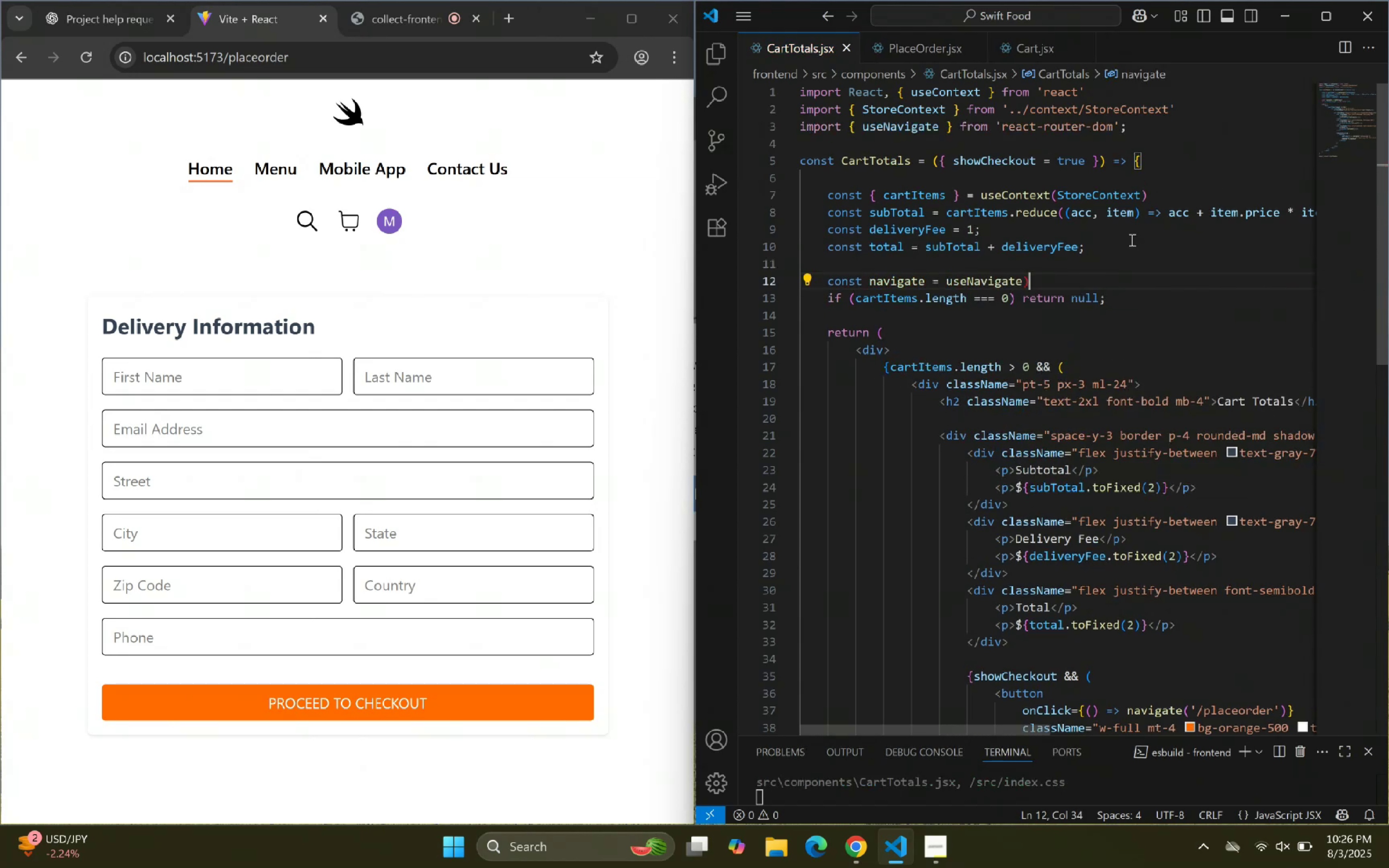 
key(Backspace)
 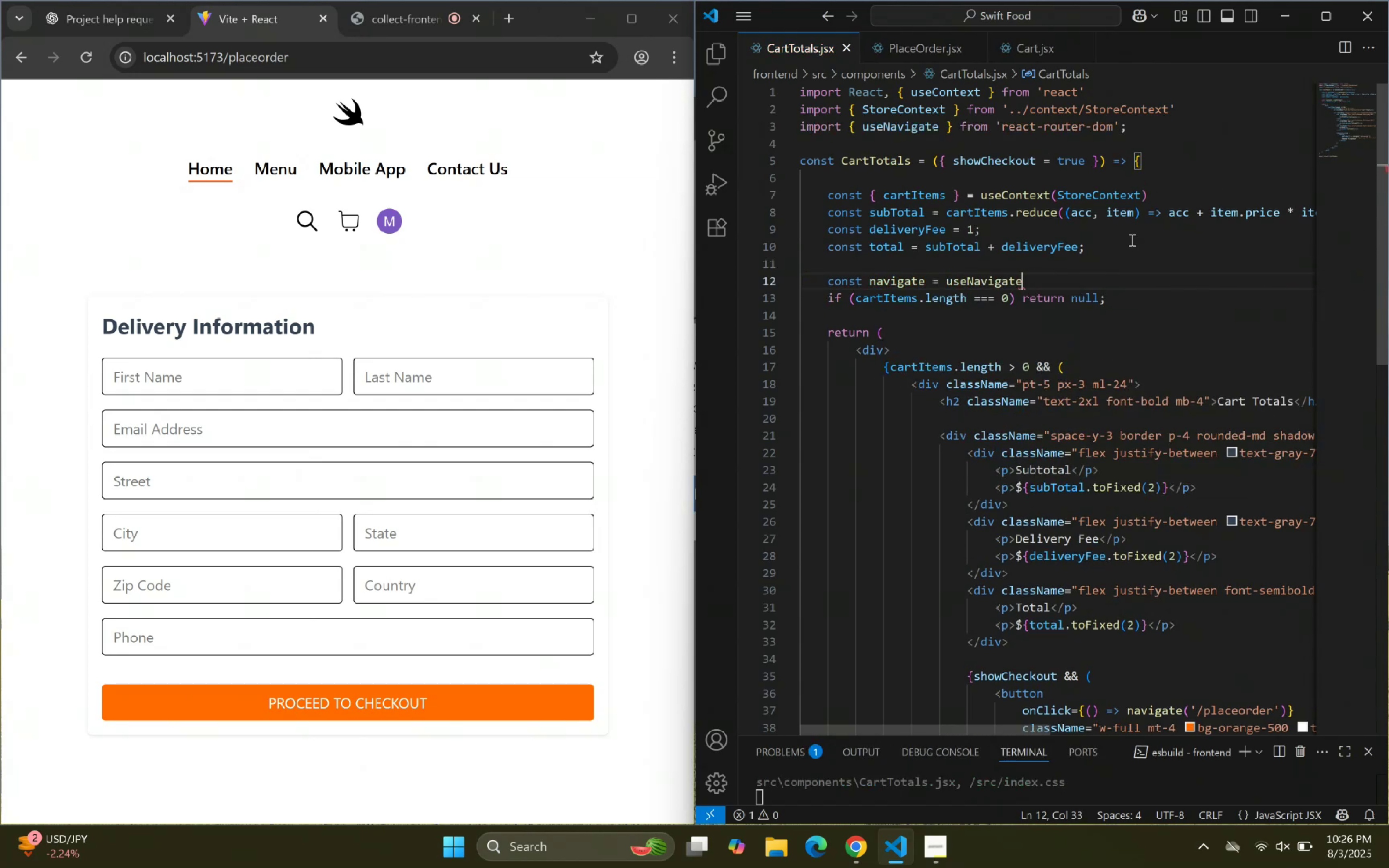 
key(Shift+9)
 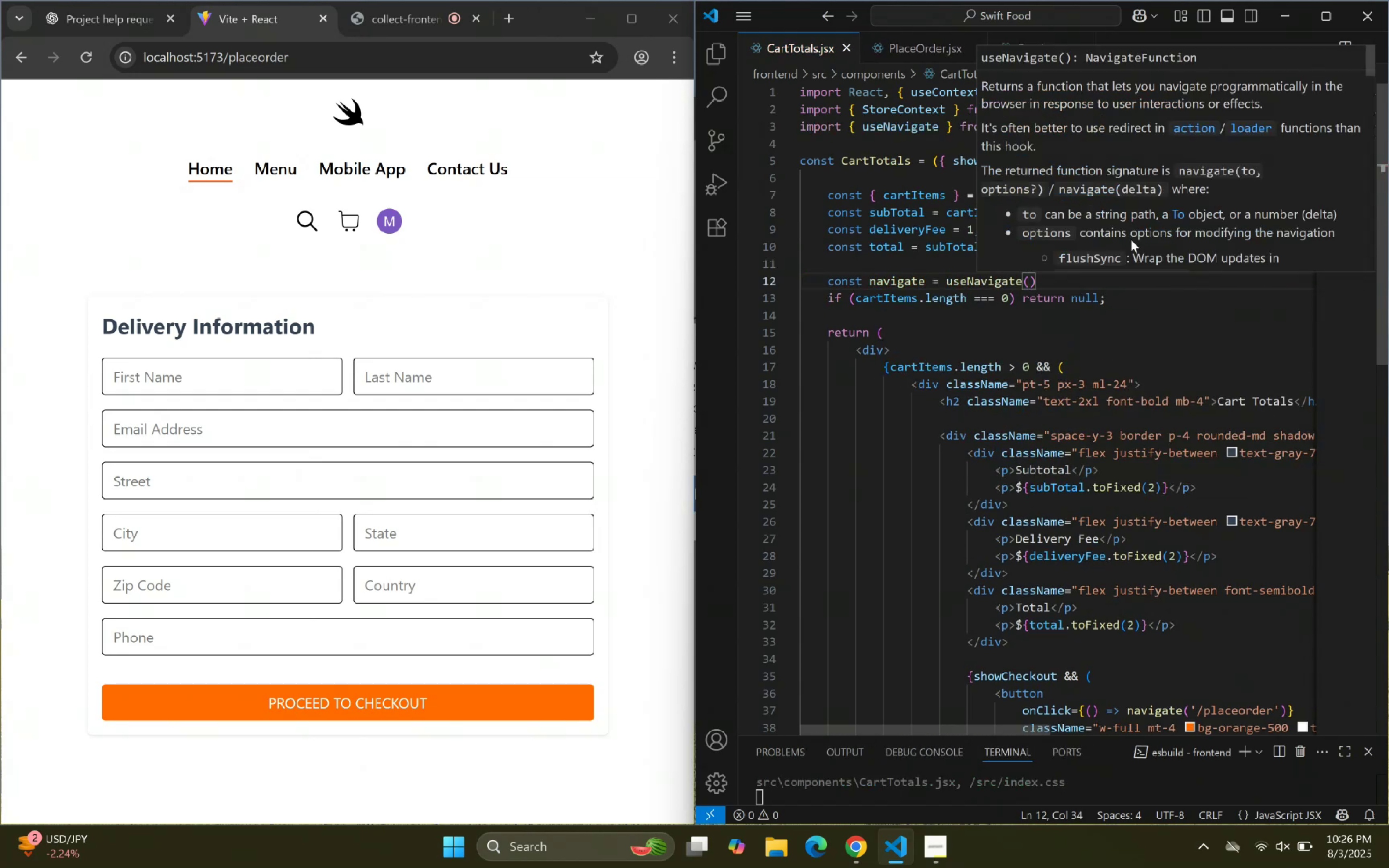 
key(Shift+ShiftRight)
 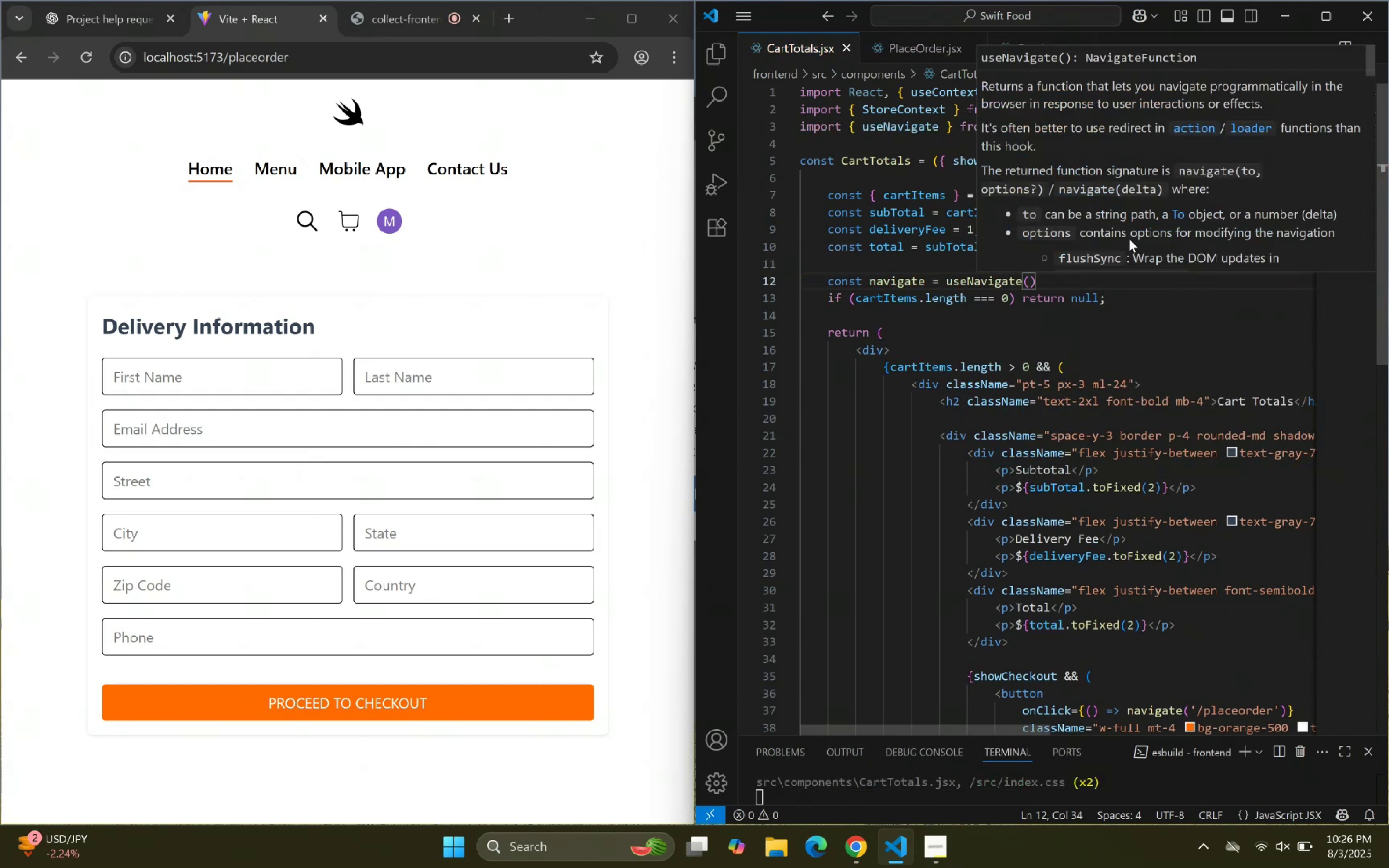 
key(ArrowRight)
 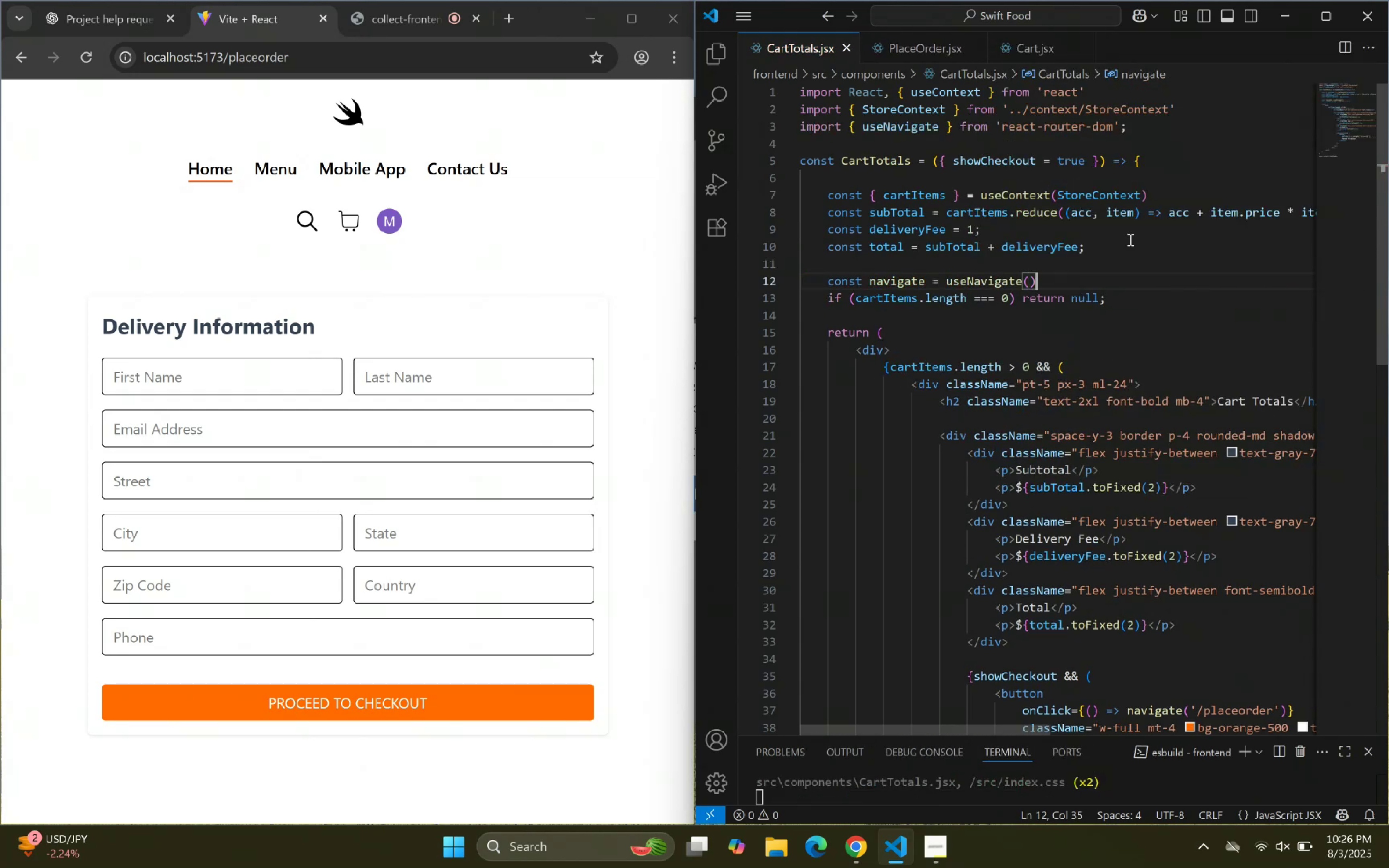 
key(Semicolon)
 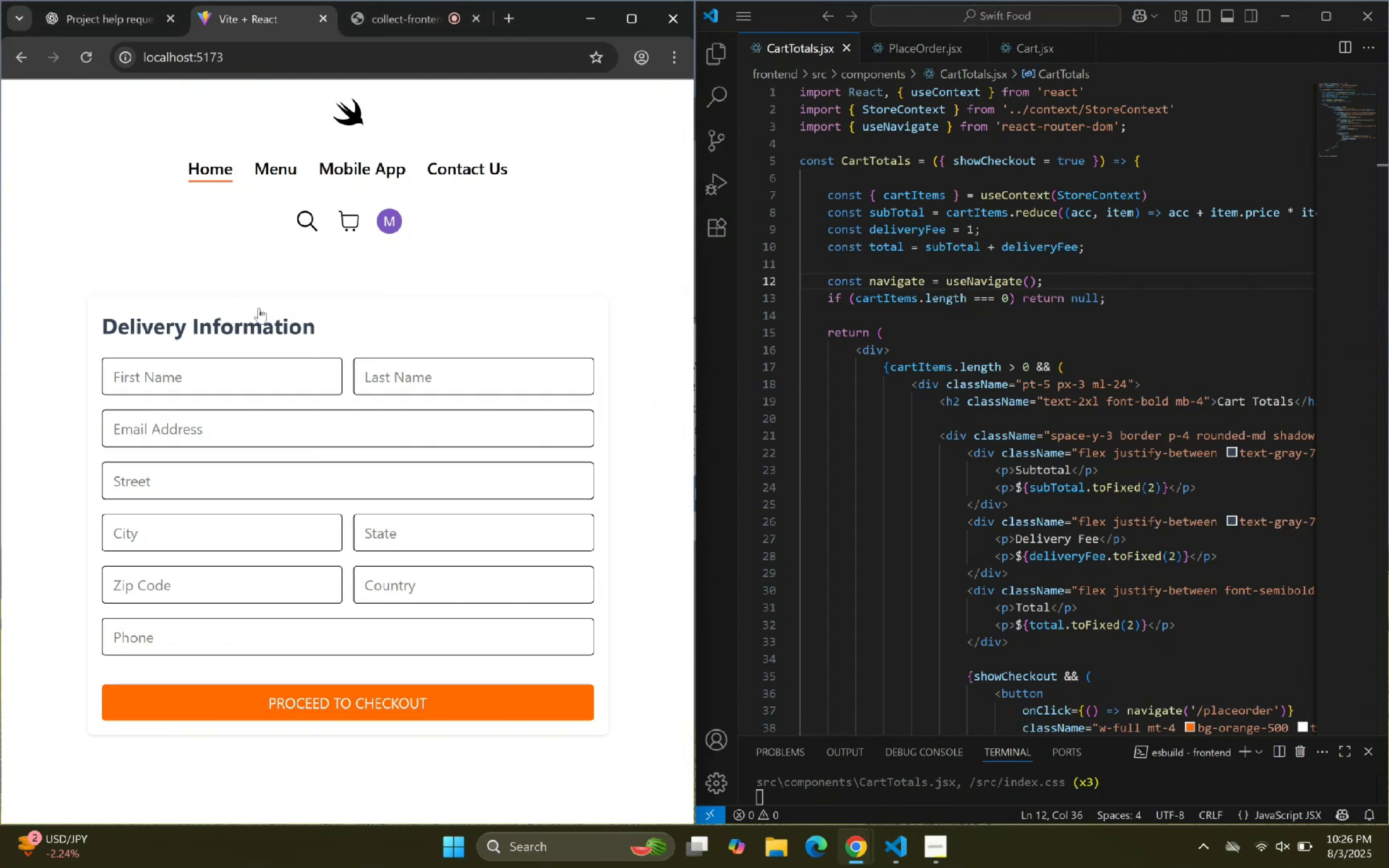 
scroll: coordinate [258, 236], scroll_direction: down, amount: 8.0
 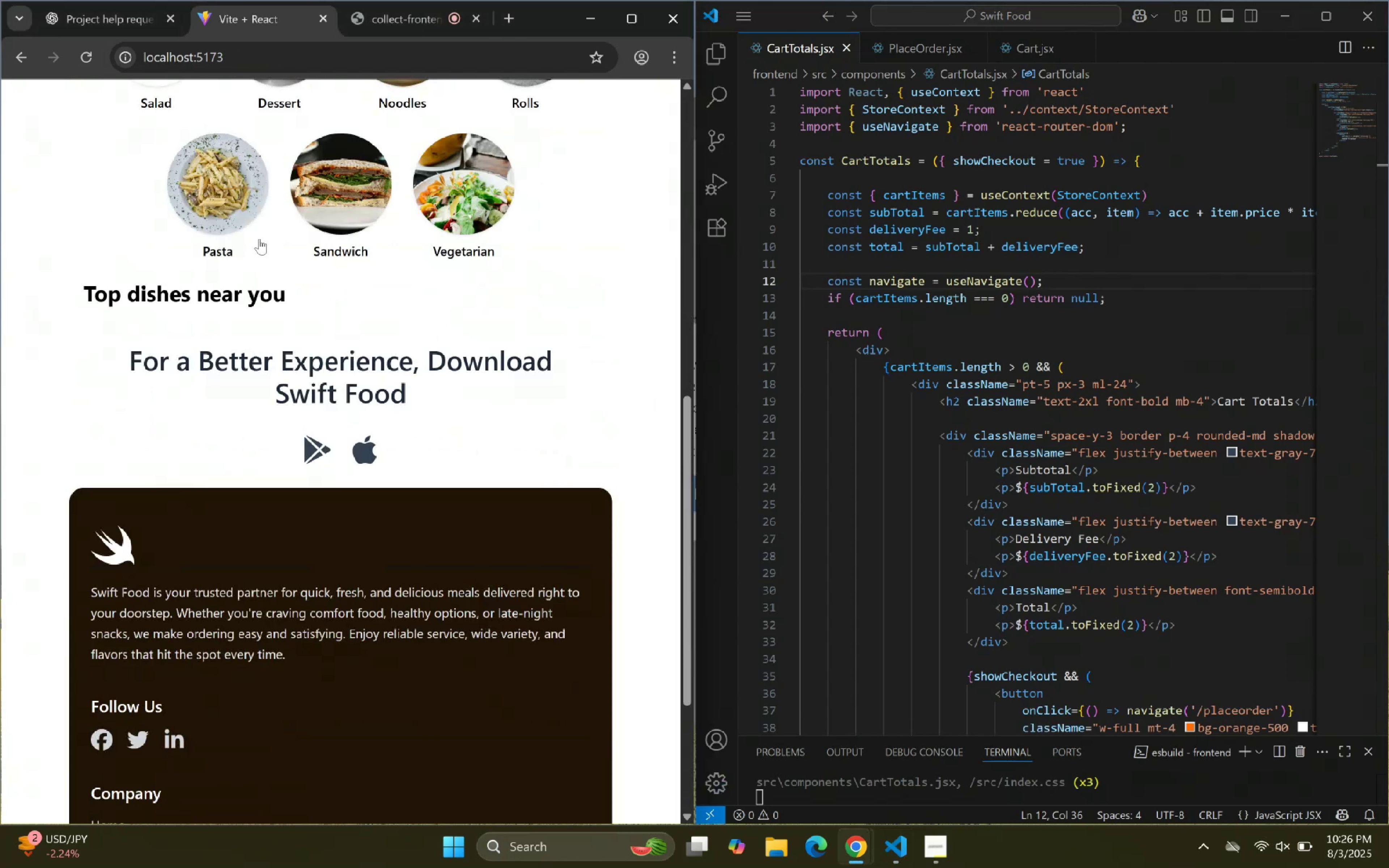 
scroll: coordinate [266, 247], scroll_direction: up, amount: 1.0
 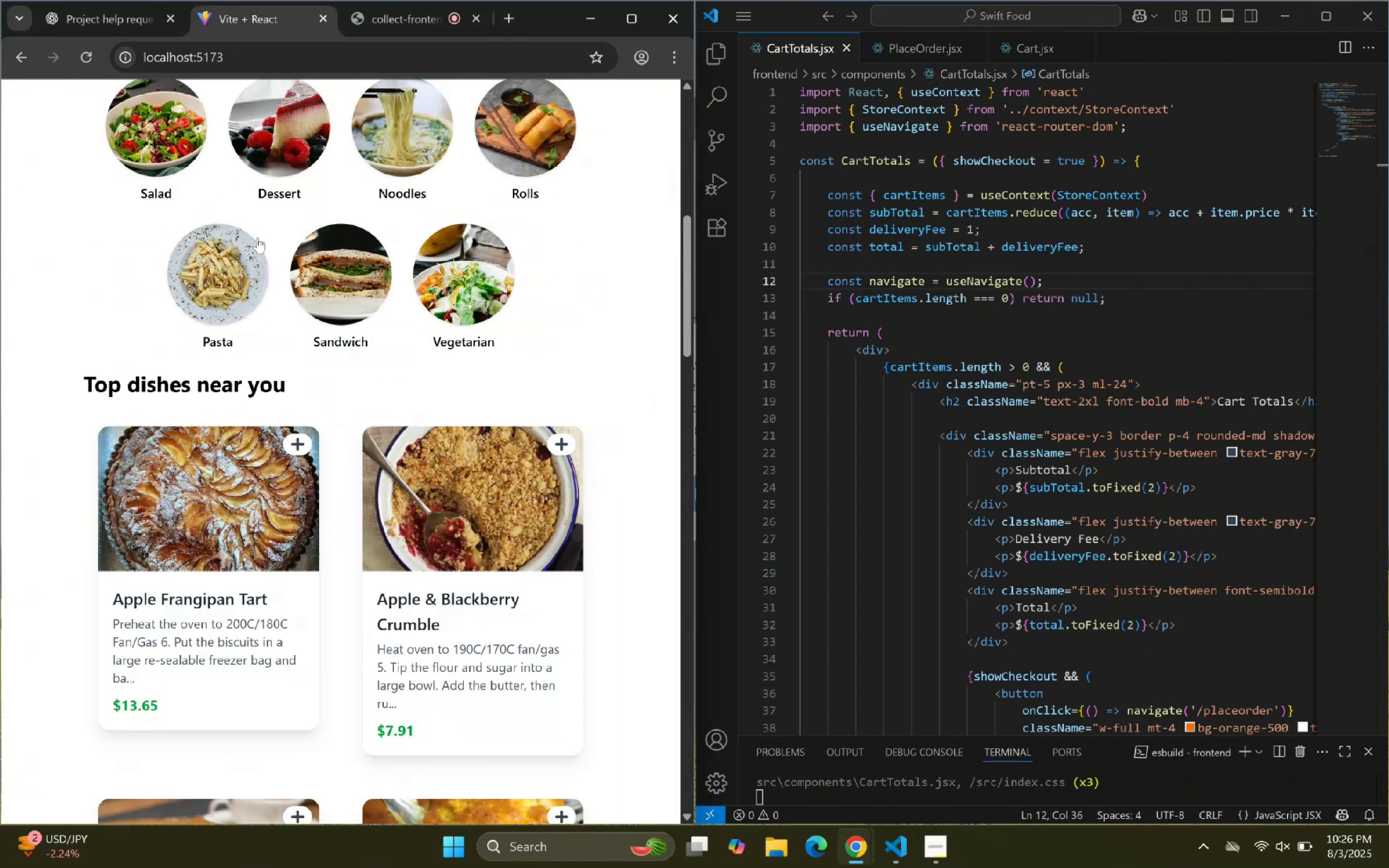 
scroll: coordinate [256, 233], scroll_direction: down, amount: 1.0
 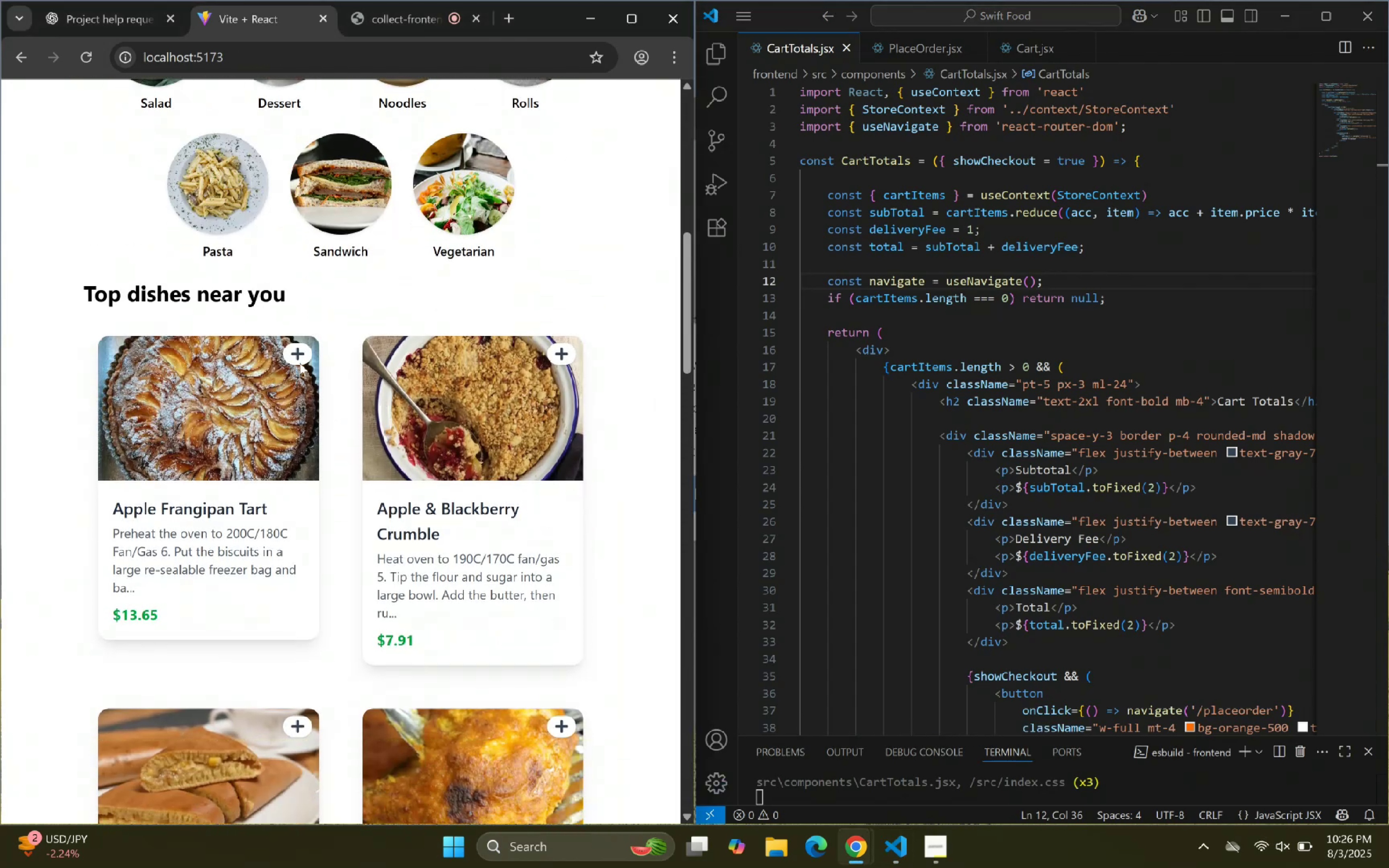 
left_click([296, 349])
 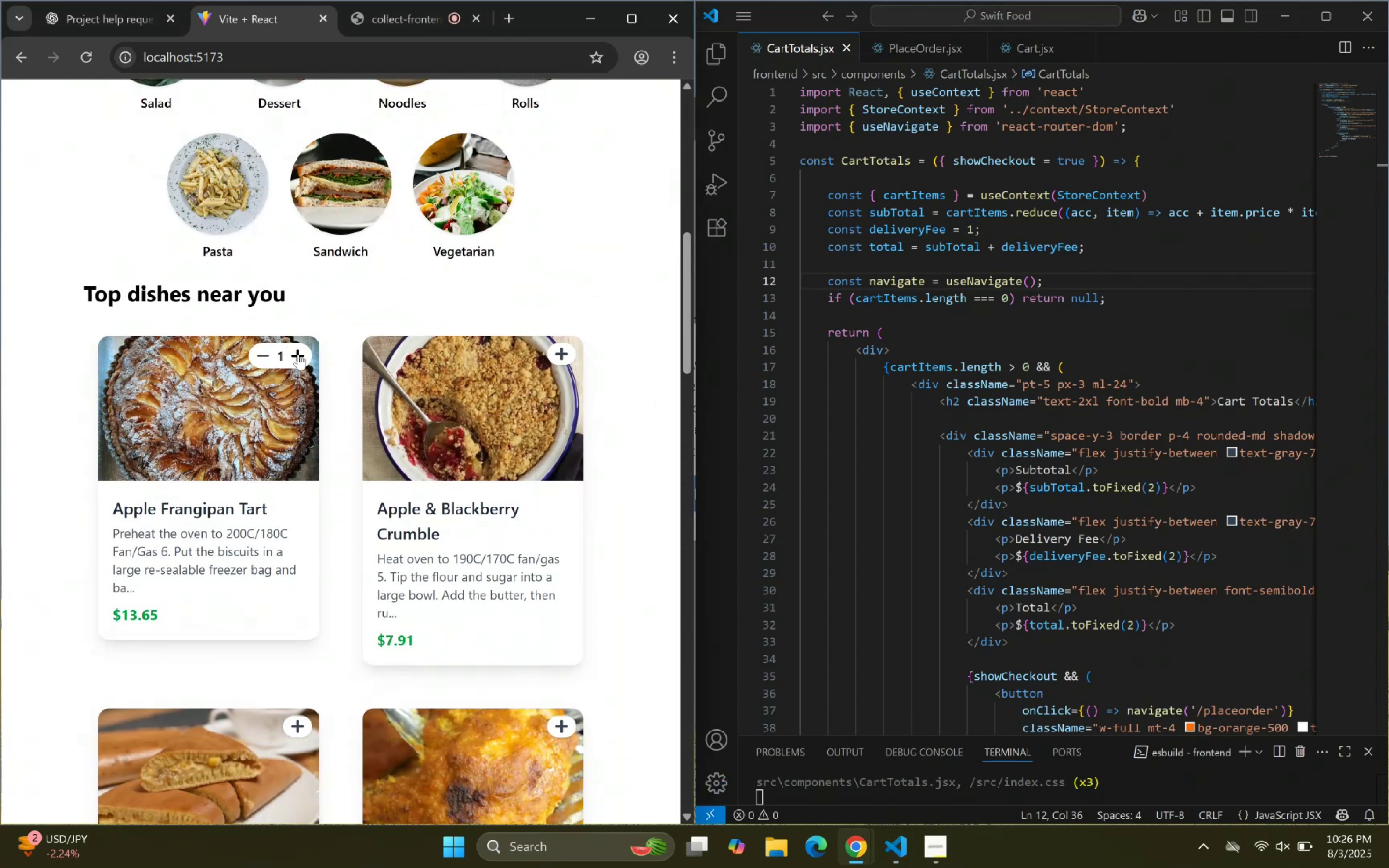 
double_click([298, 354])
 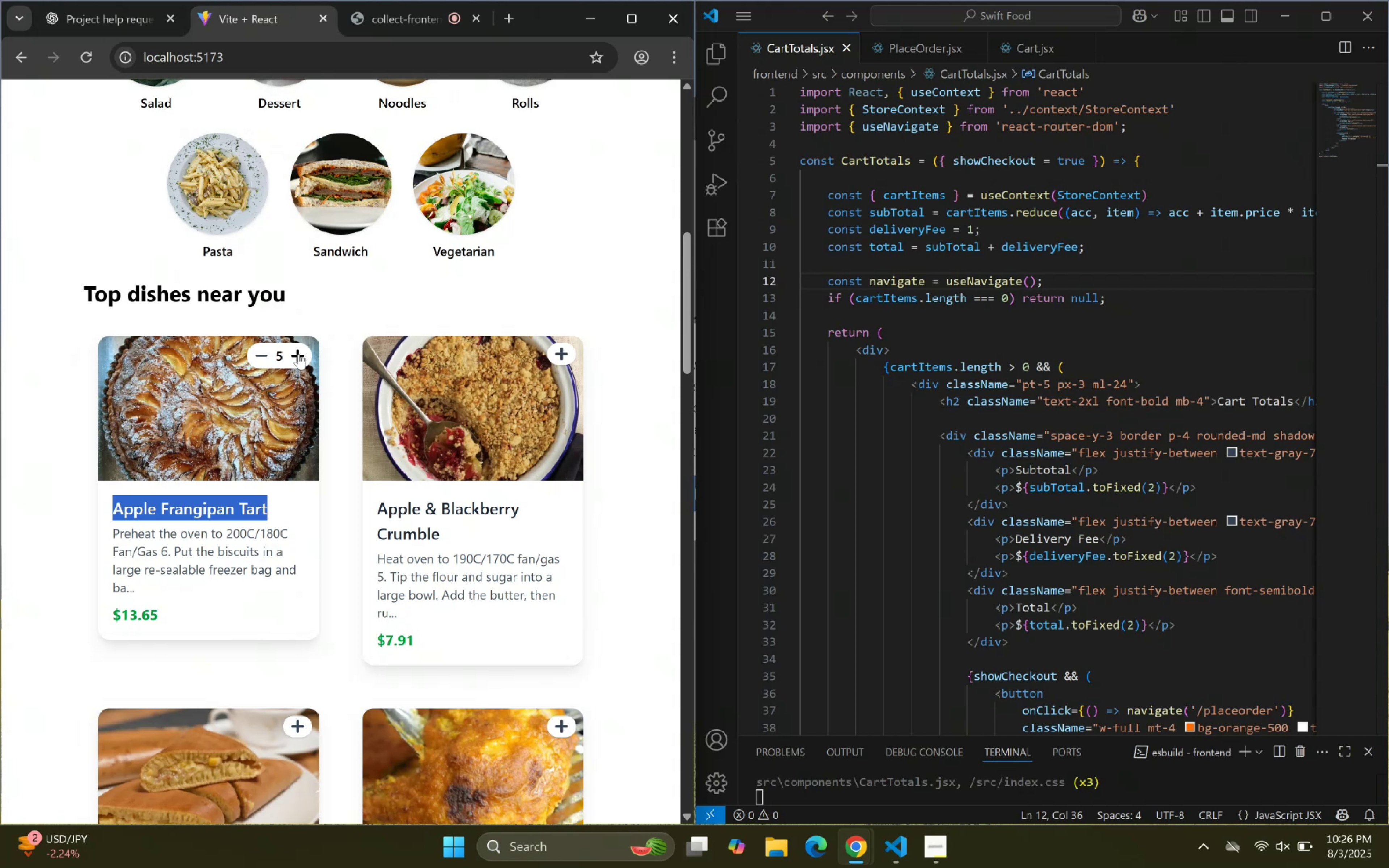 
scroll: coordinate [342, 303], scroll_direction: up, amount: 8.0
 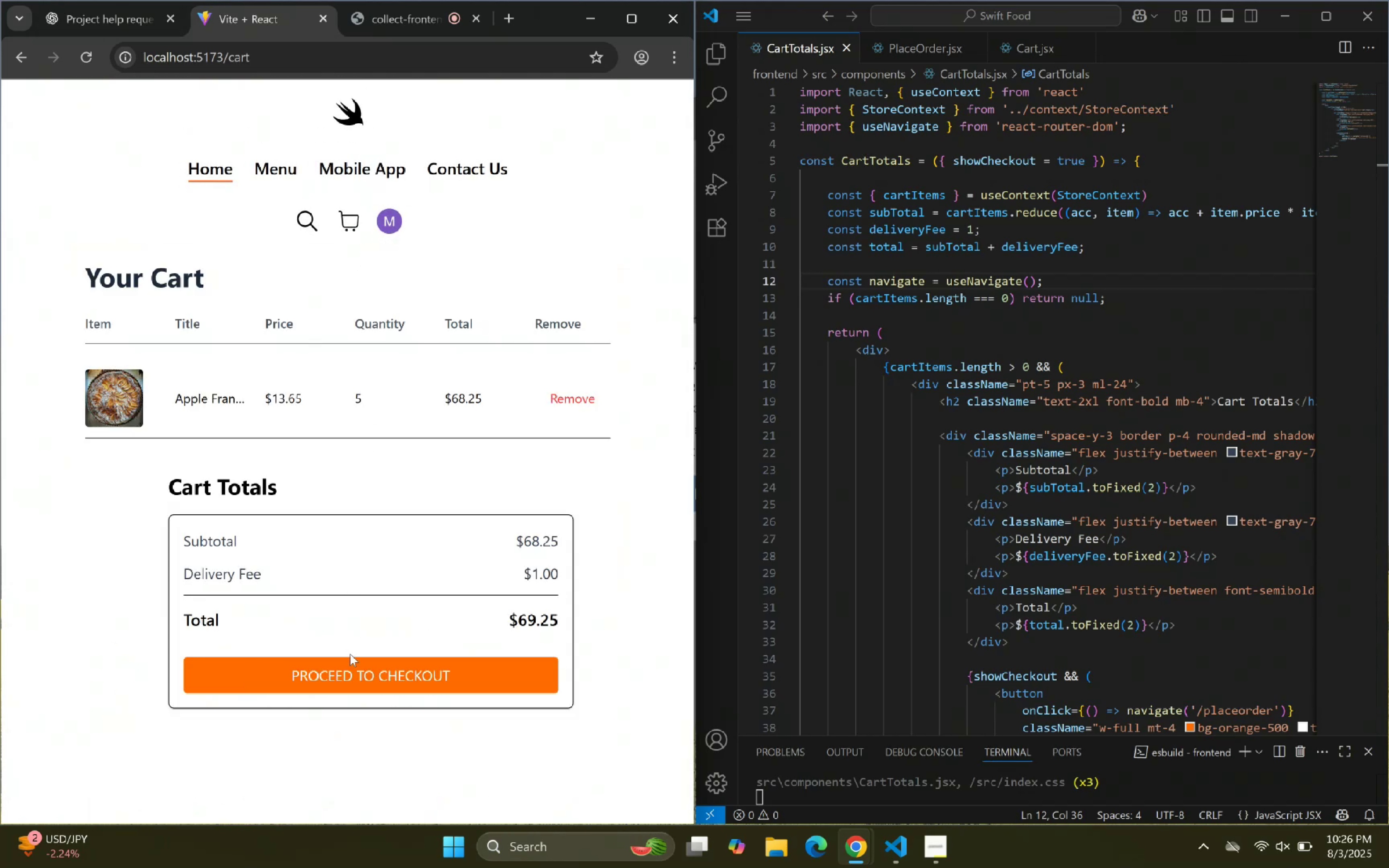 
scroll: coordinate [341, 587], scroll_direction: down, amount: 10.0
 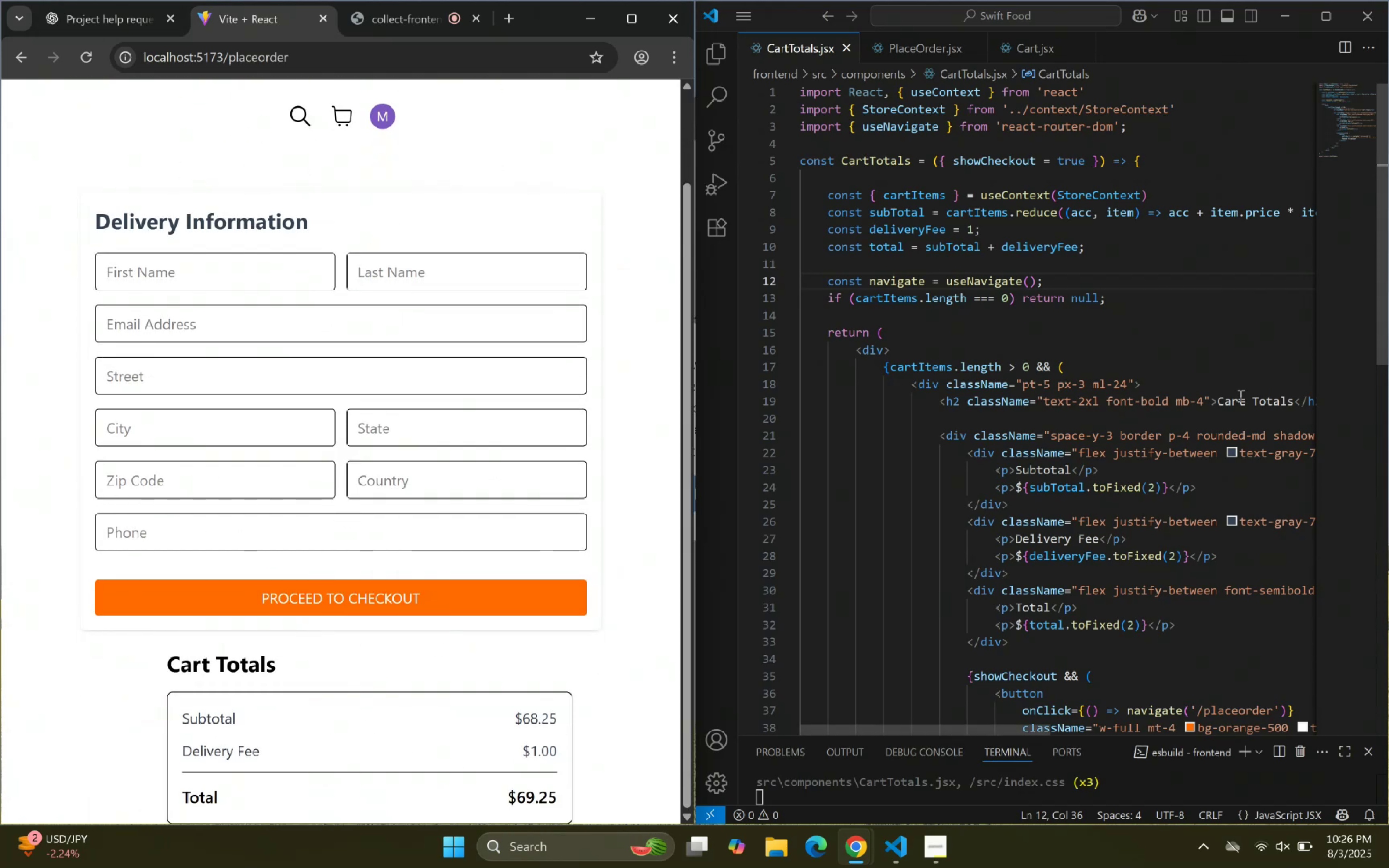 
left_click([640, 16])
 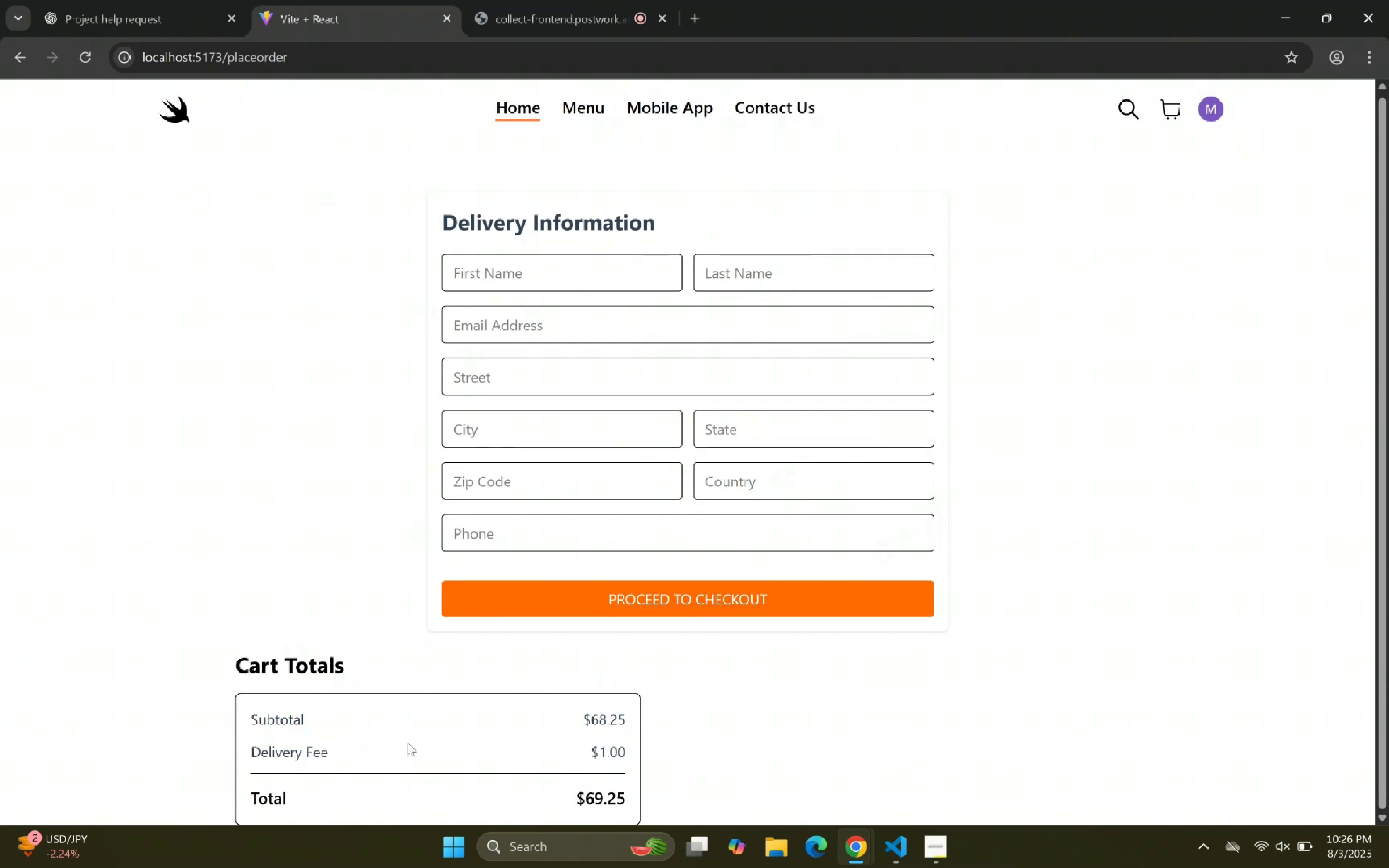 
scroll: coordinate [620, 656], scroll_direction: down, amount: 2.0
 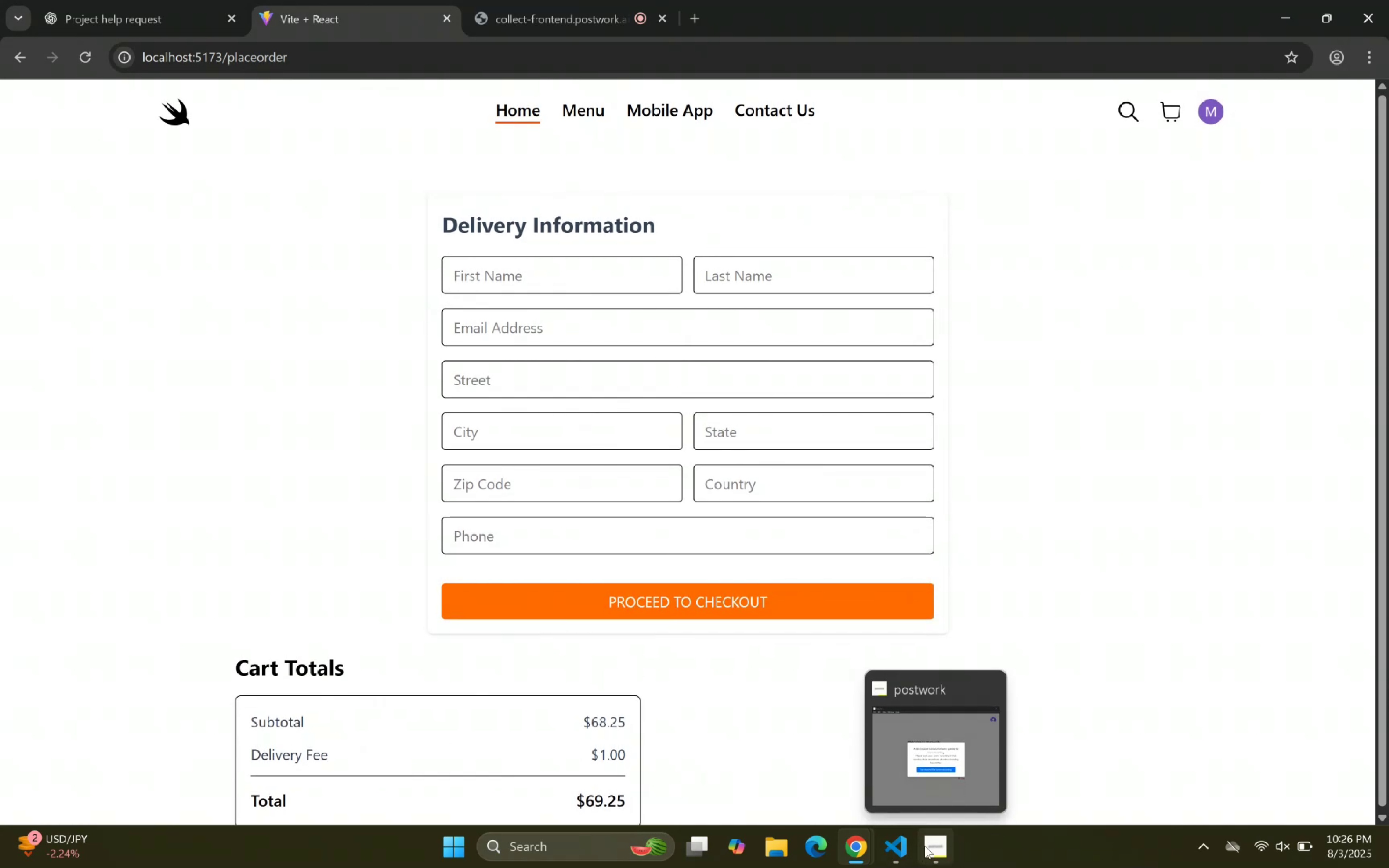 
left_click([898, 844])
 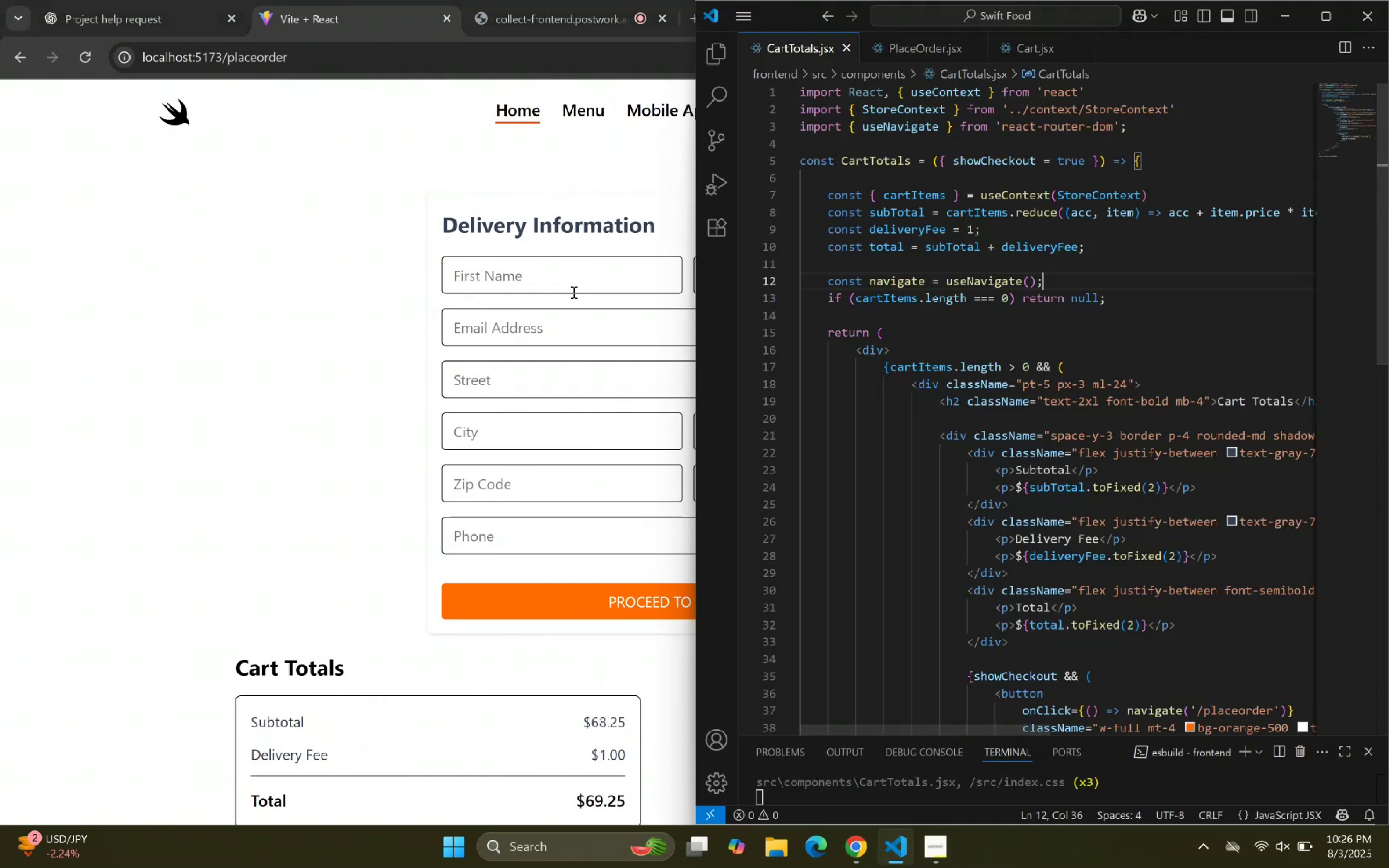 
left_click([307, 248])
 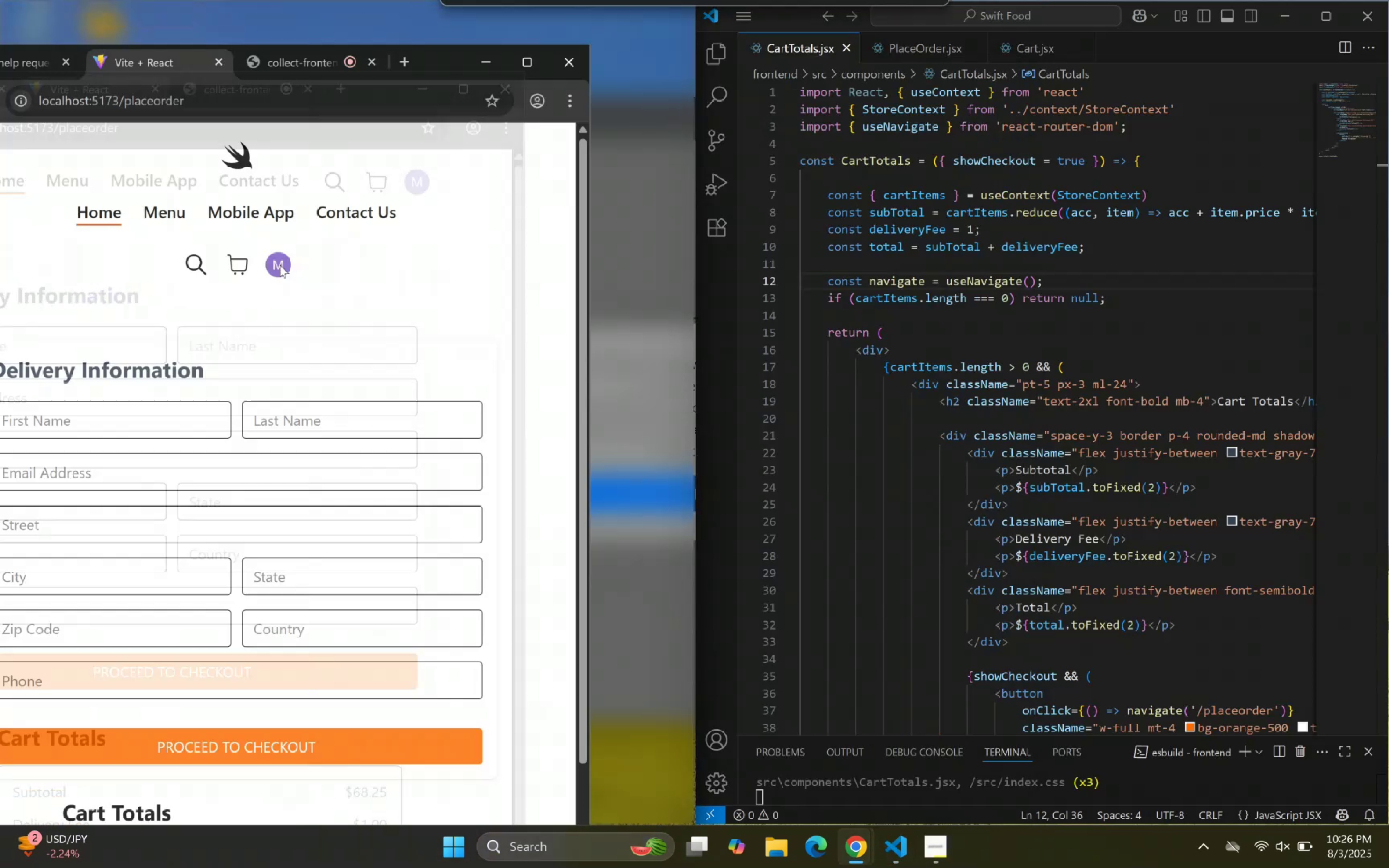 
scroll: coordinate [1124, 396], scroll_direction: down, amount: 6.0
 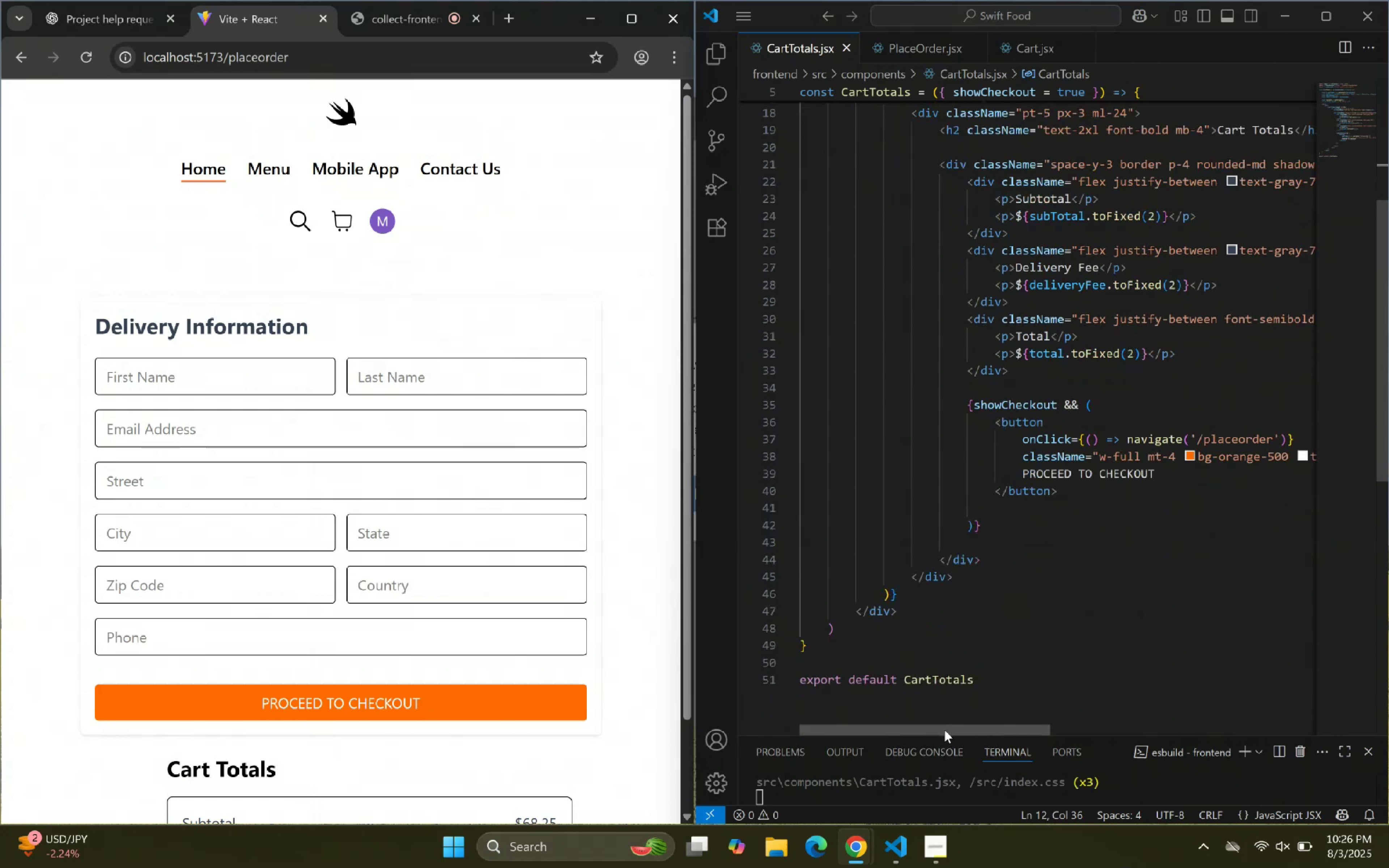 
scroll: coordinate [959, 561], scroll_direction: up, amount: 2.0
 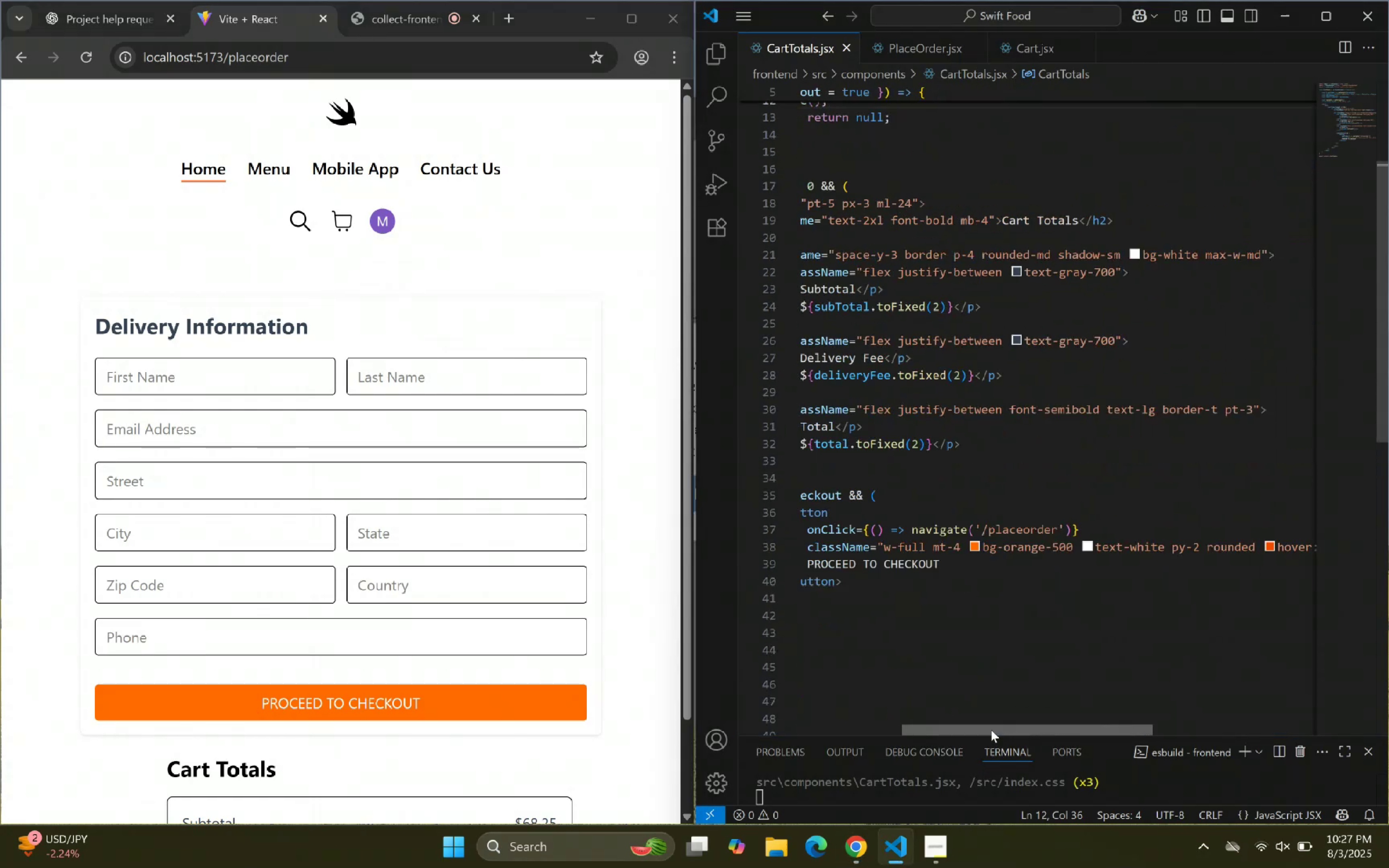 
scroll: coordinate [960, 392], scroll_direction: down, amount: 2.0
 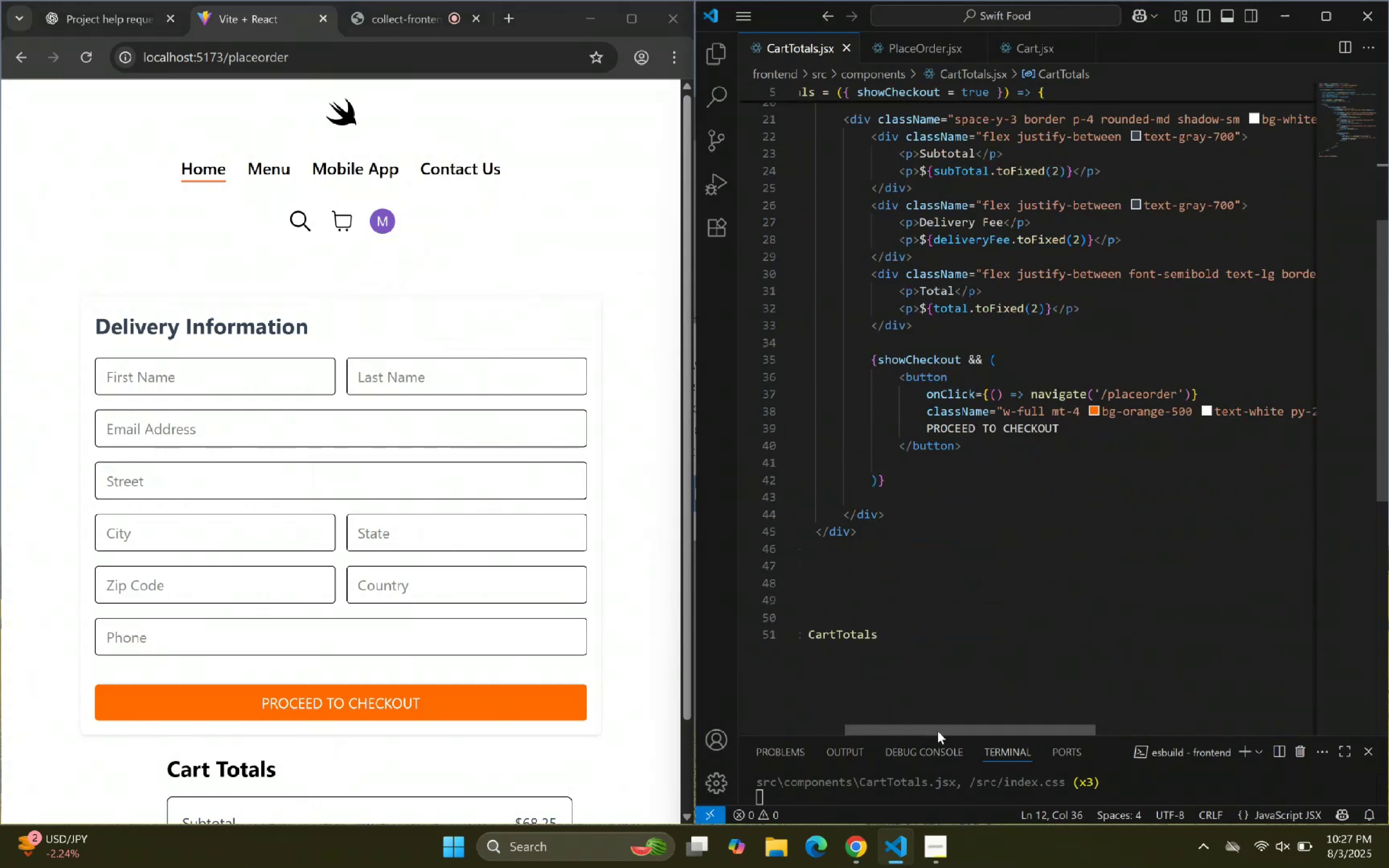 
scroll: coordinate [1011, 416], scroll_direction: up, amount: 8.0
 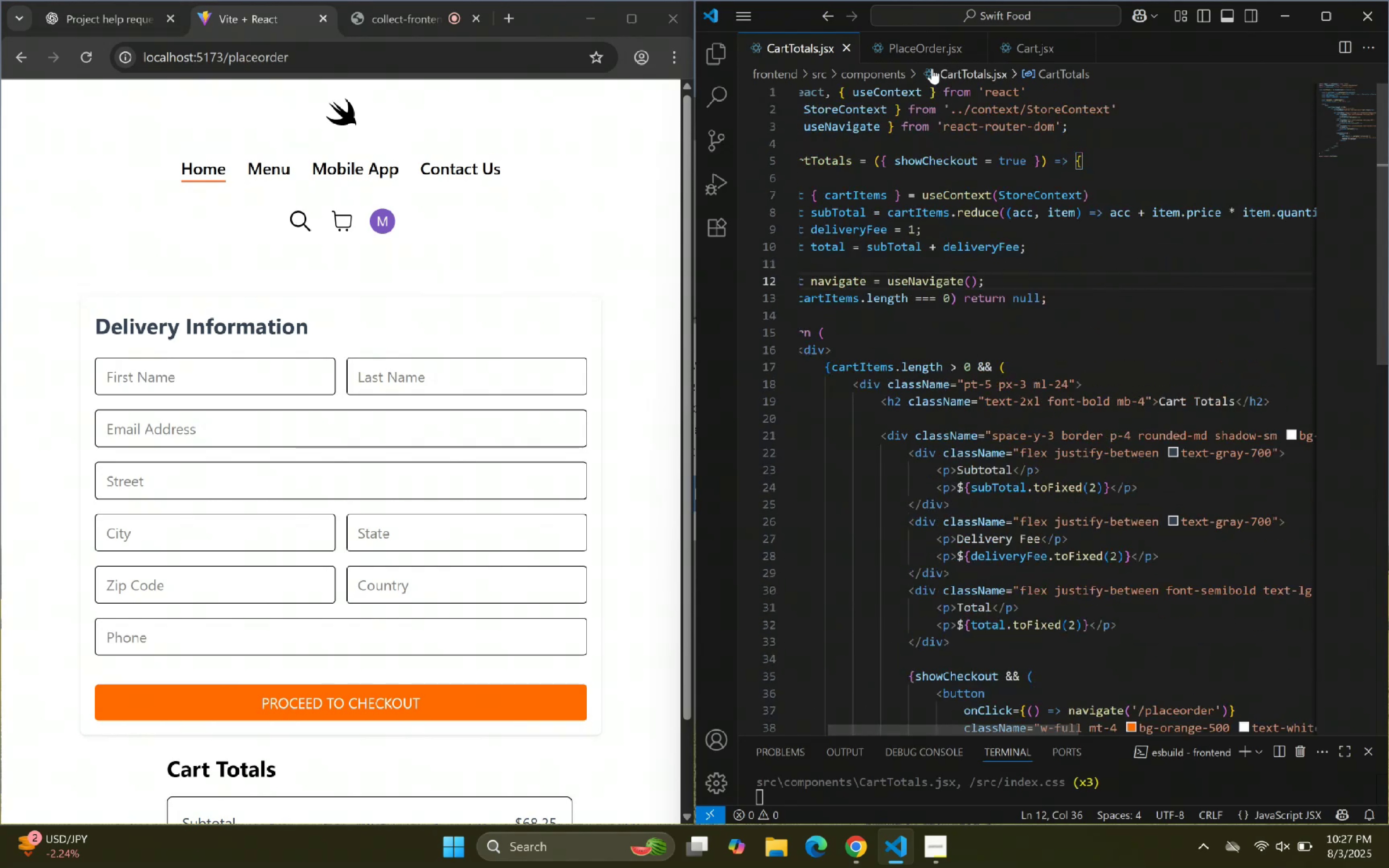 
scroll: coordinate [978, 324], scroll_direction: down, amount: 1.0
 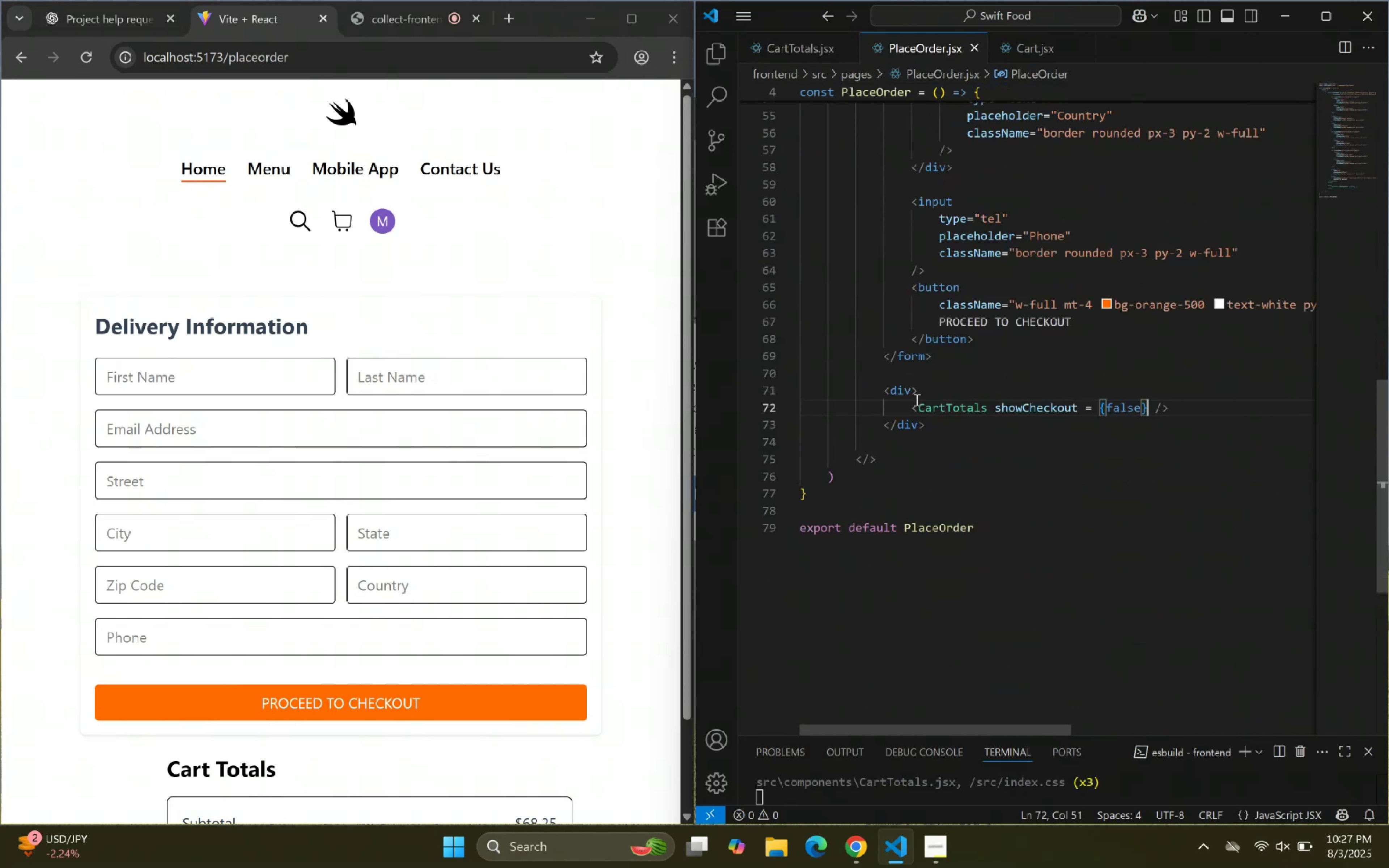 
left_click([916, 400])
 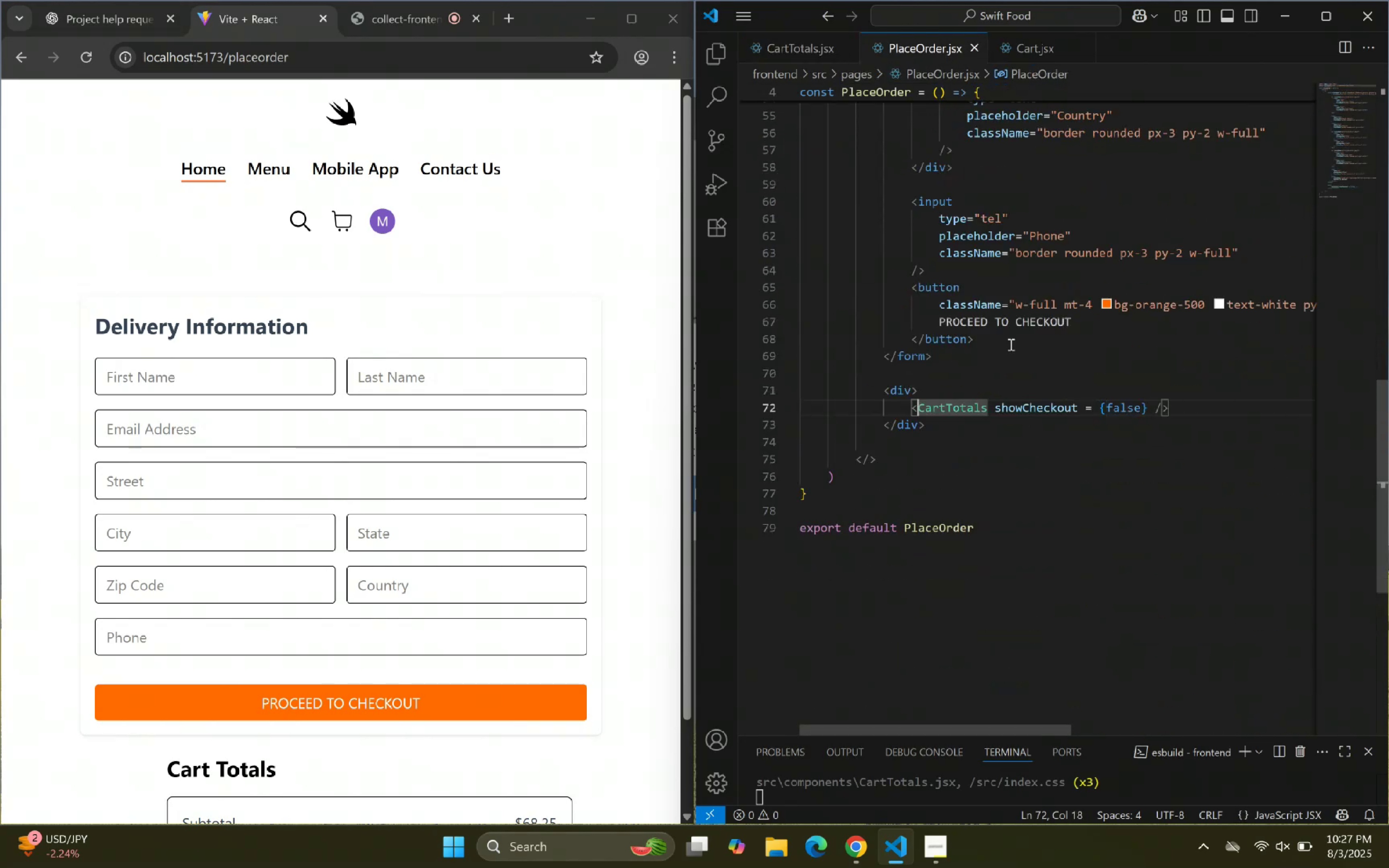 
scroll: coordinate [1227, 283], scroll_direction: up, amount: 28.0
 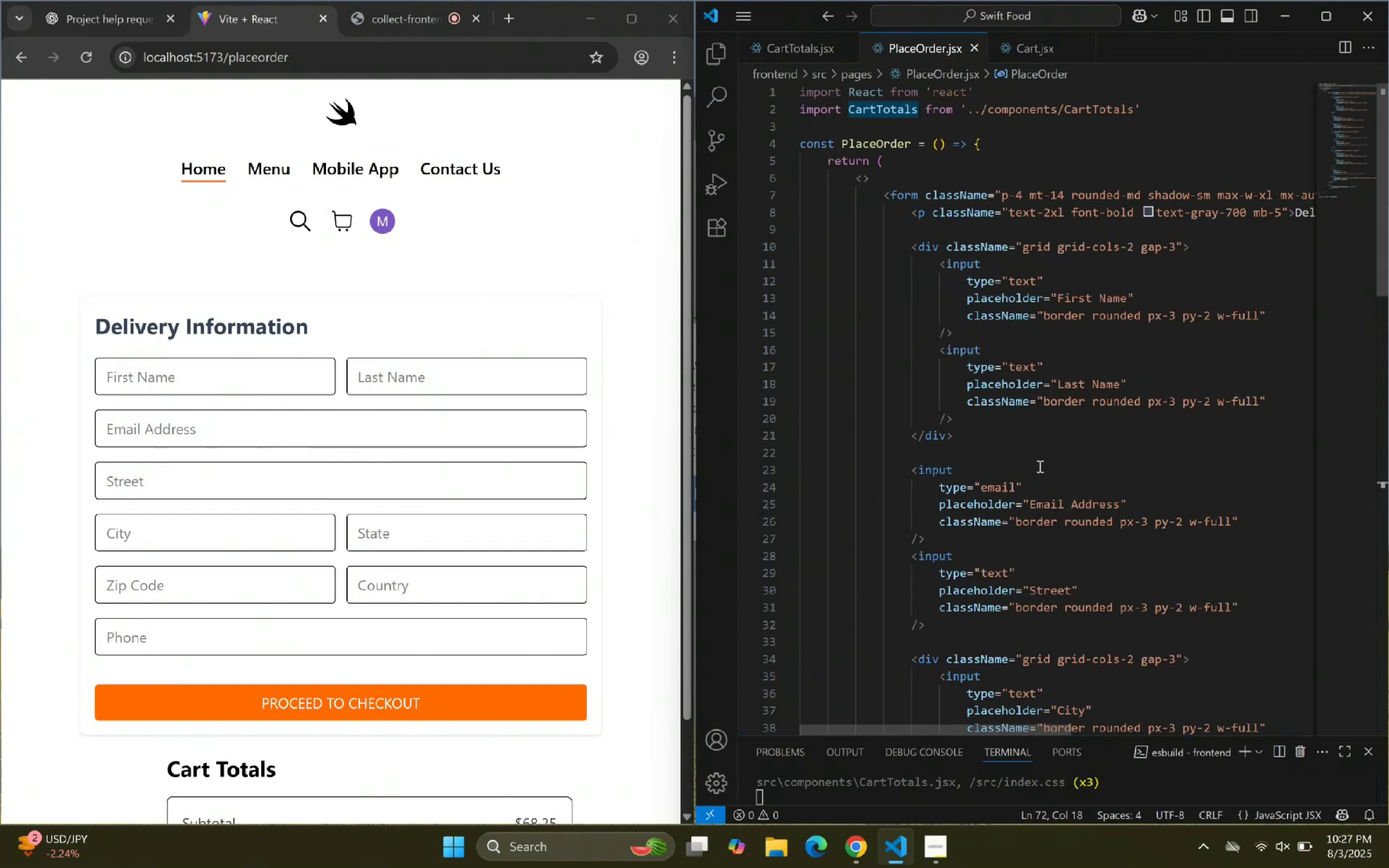 
wait(14.73)
 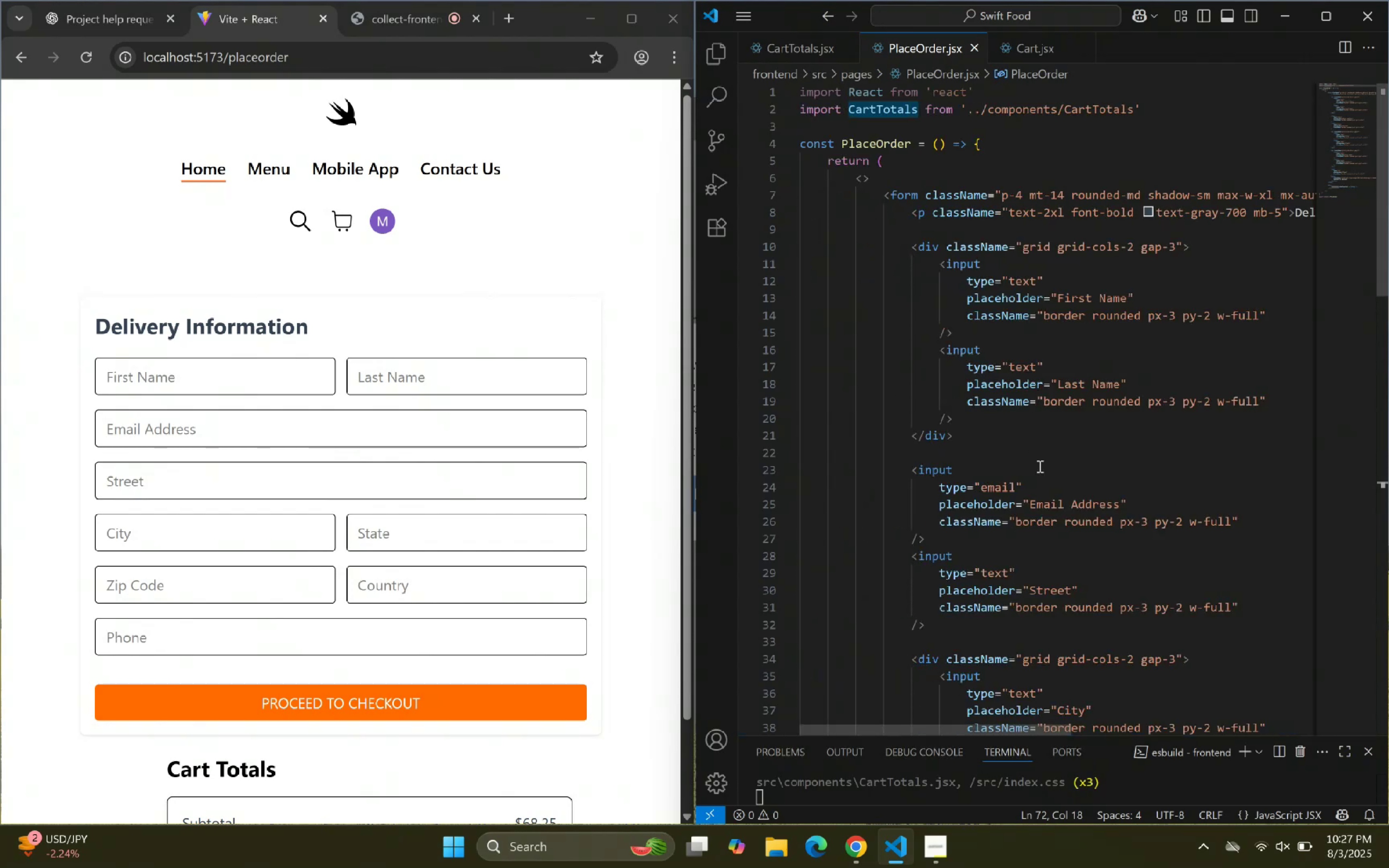 
scroll: coordinate [1006, 416], scroll_direction: down, amount: 18.0
 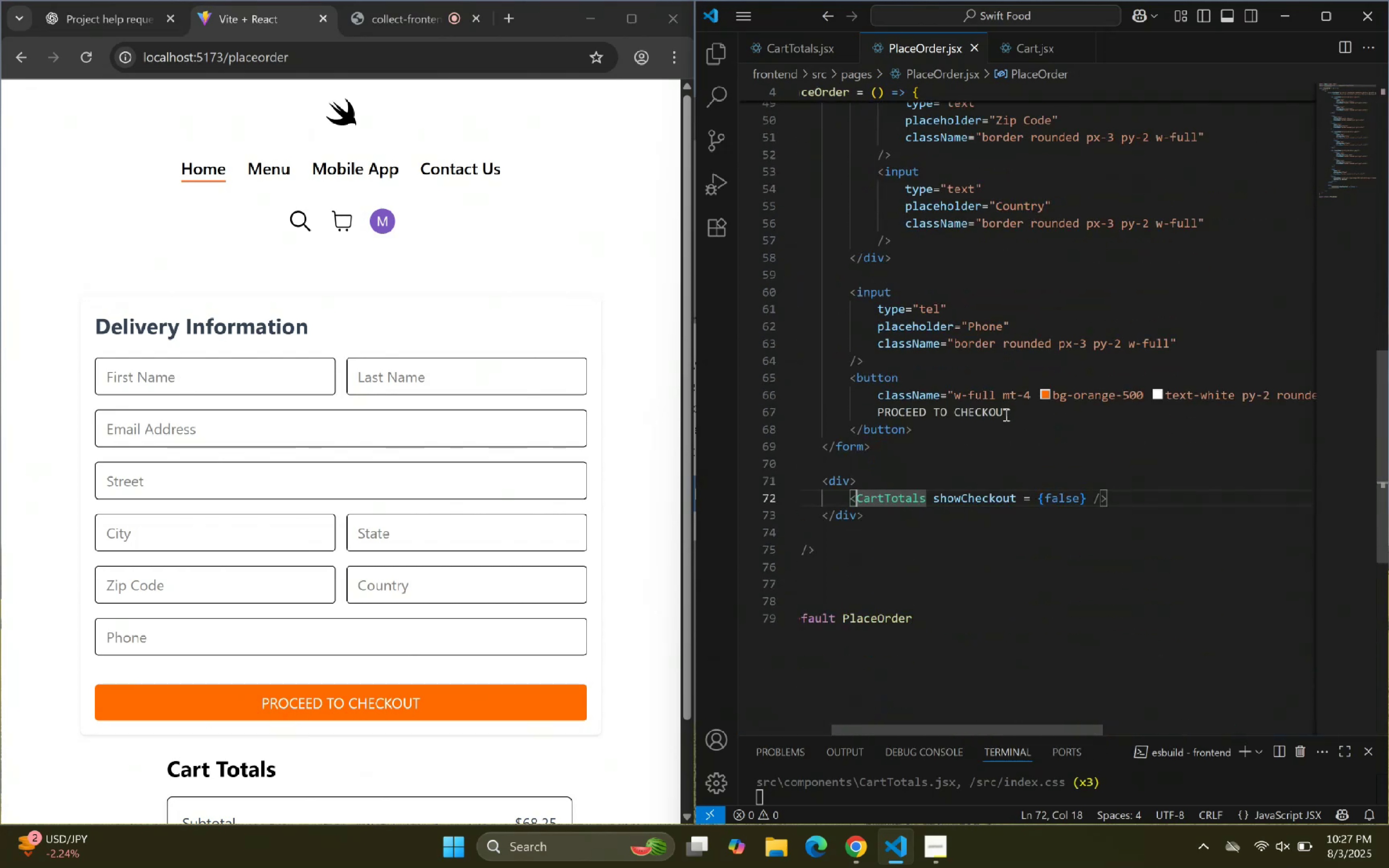 
scroll: coordinate [957, 395], scroll_direction: up, amount: 27.0
 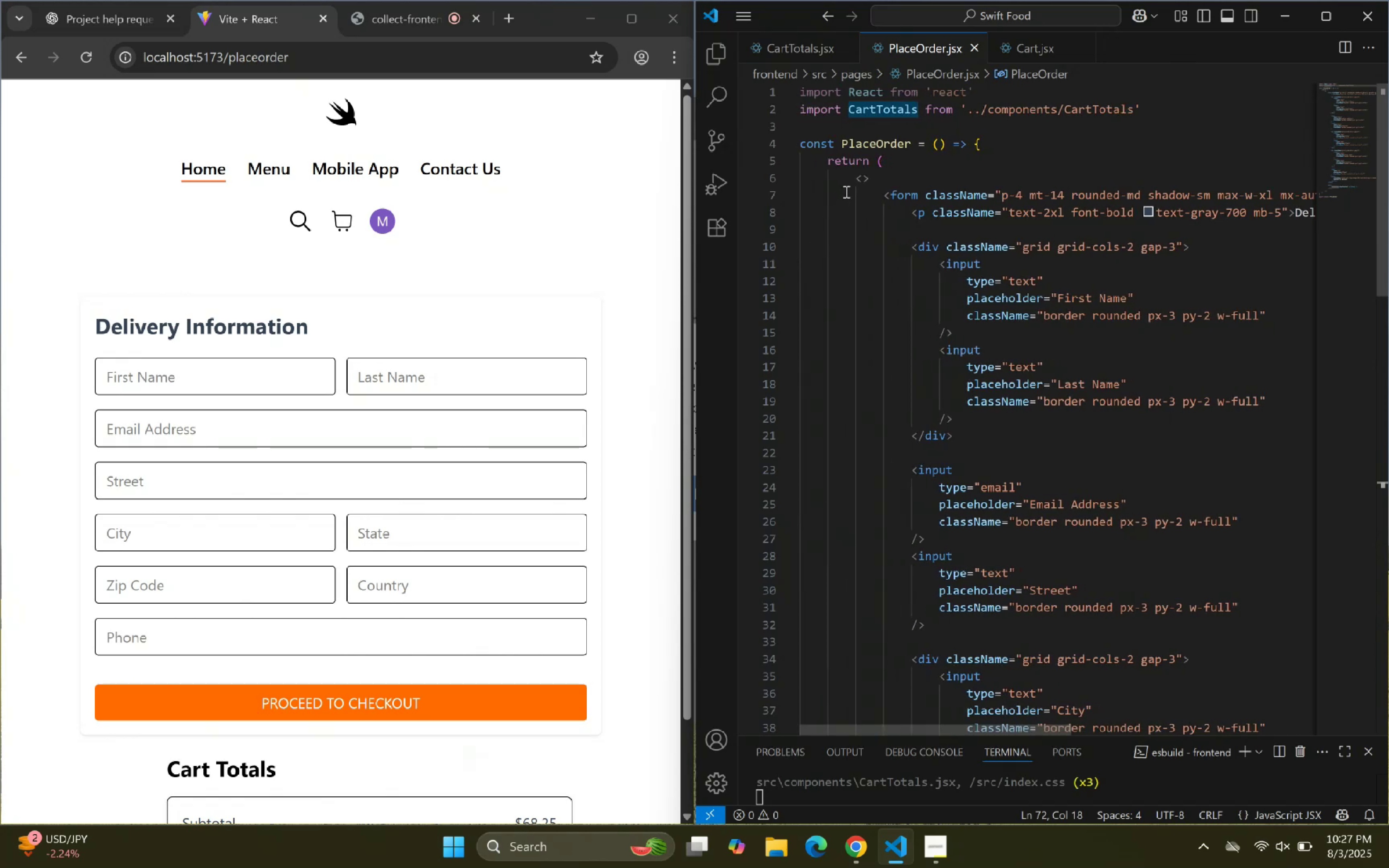 
type(div)
 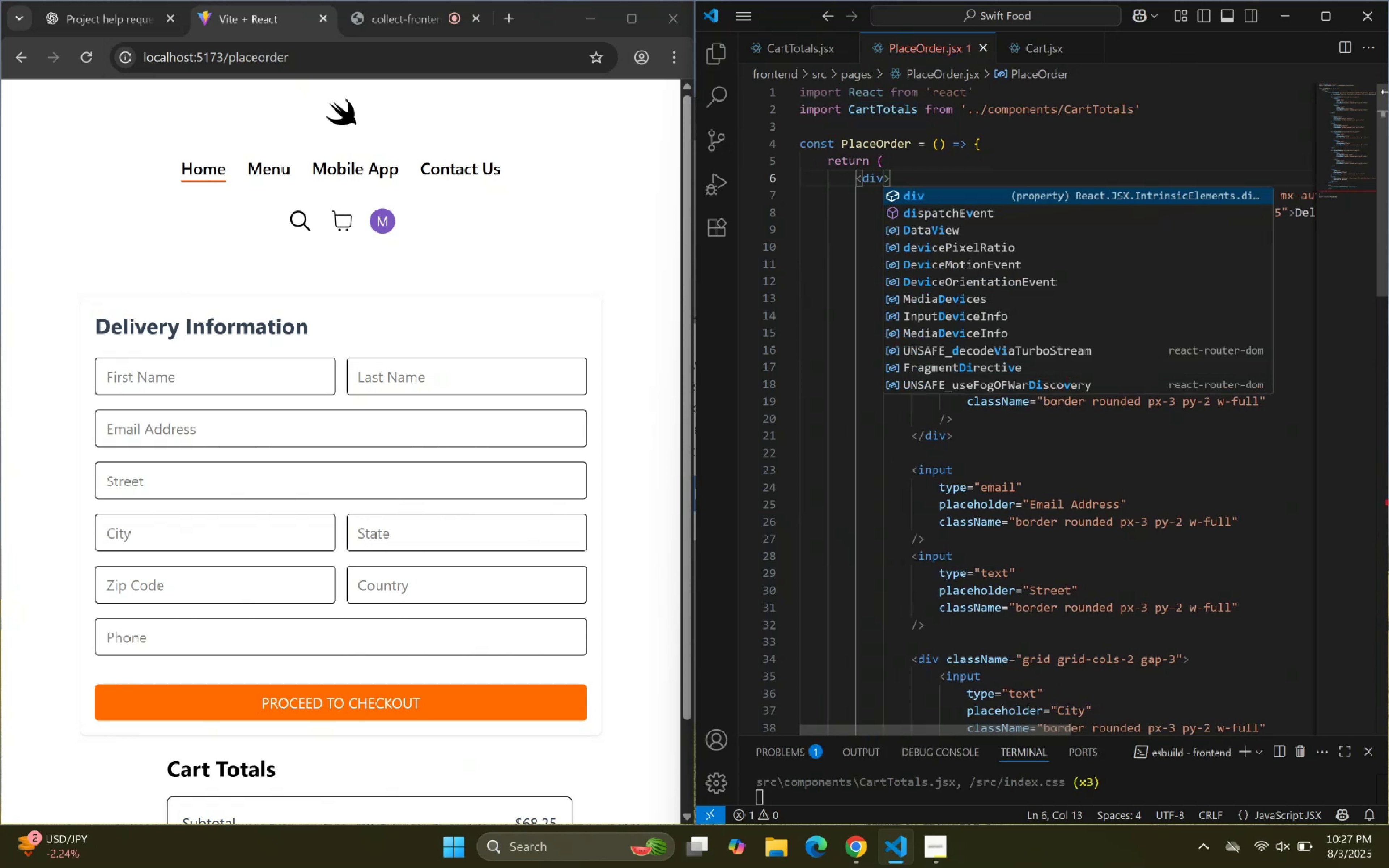 
scroll: coordinate [1016, 232], scroll_direction: down, amount: 20.0
 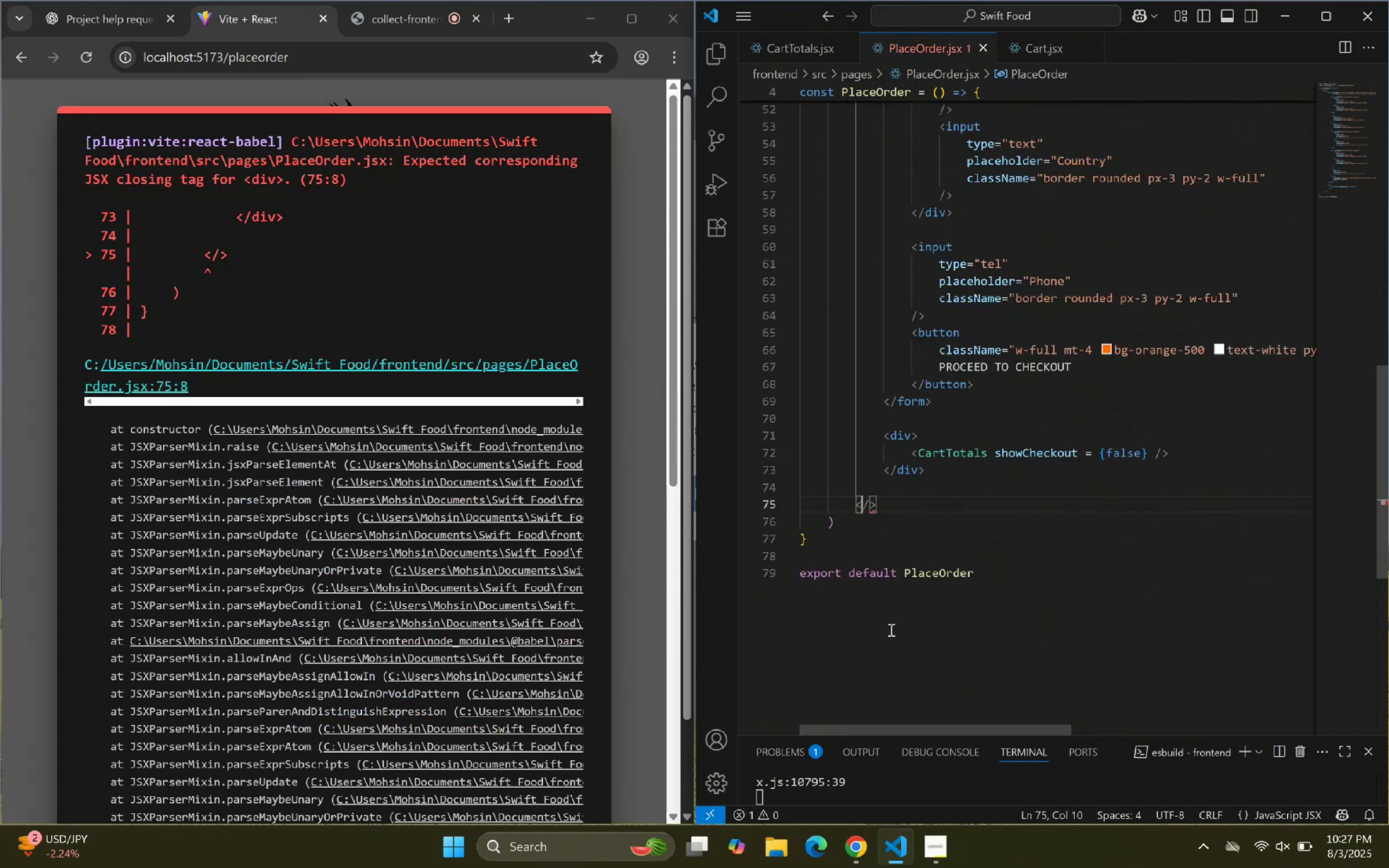 
type(div)
 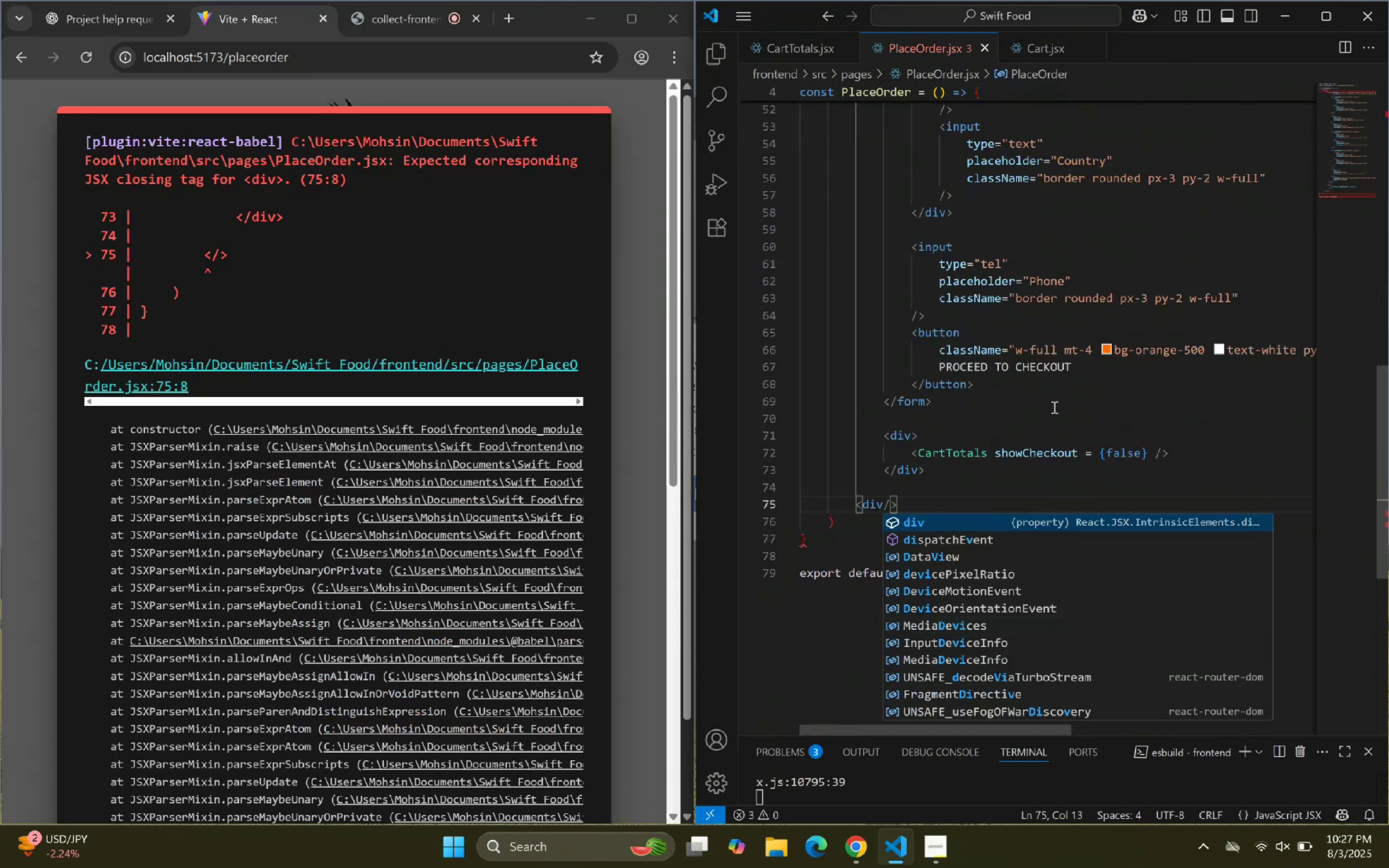 
scroll: coordinate [1071, 239], scroll_direction: up, amount: 15.0
 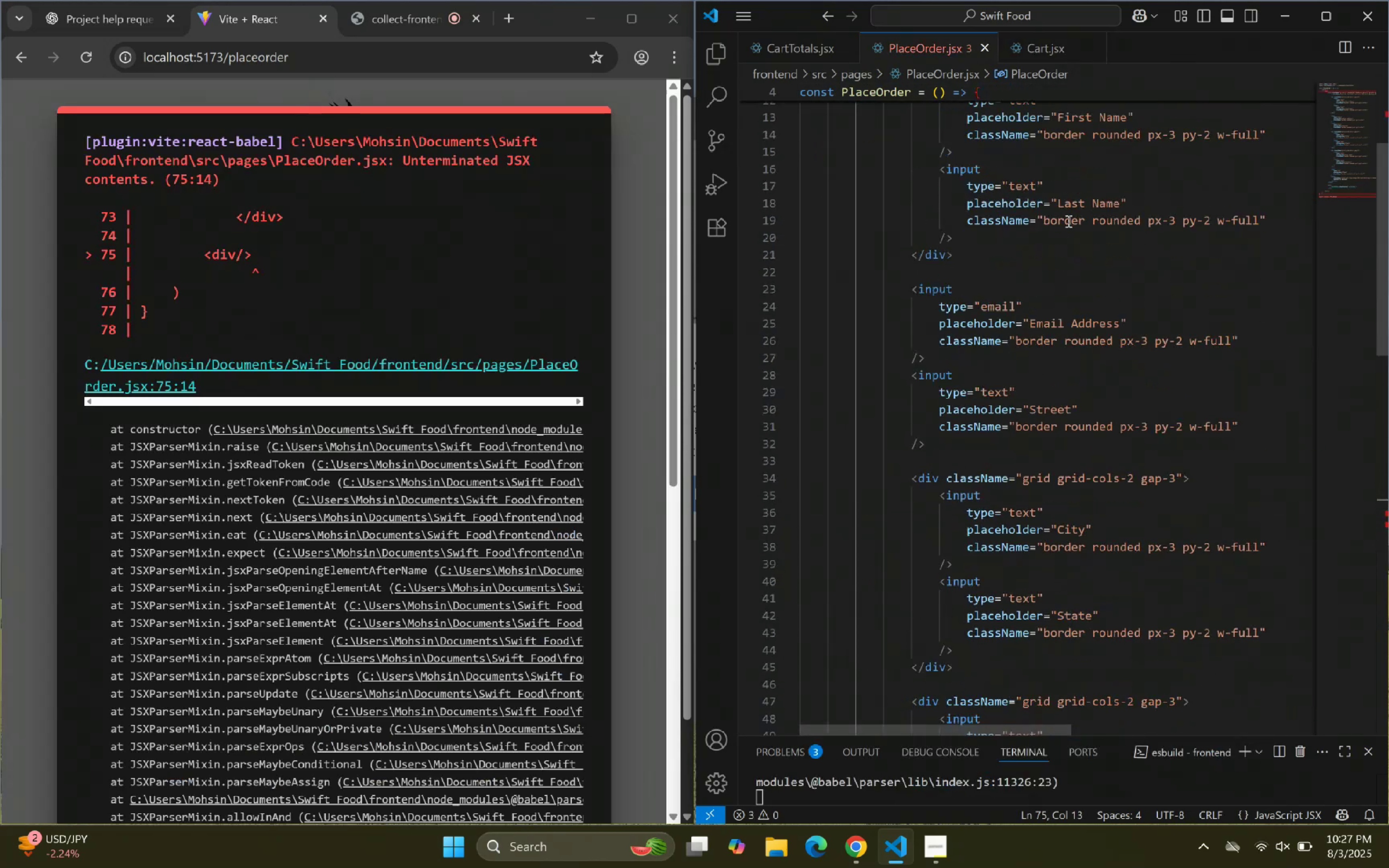 
scroll: coordinate [985, 471], scroll_direction: down, amount: 16.0
 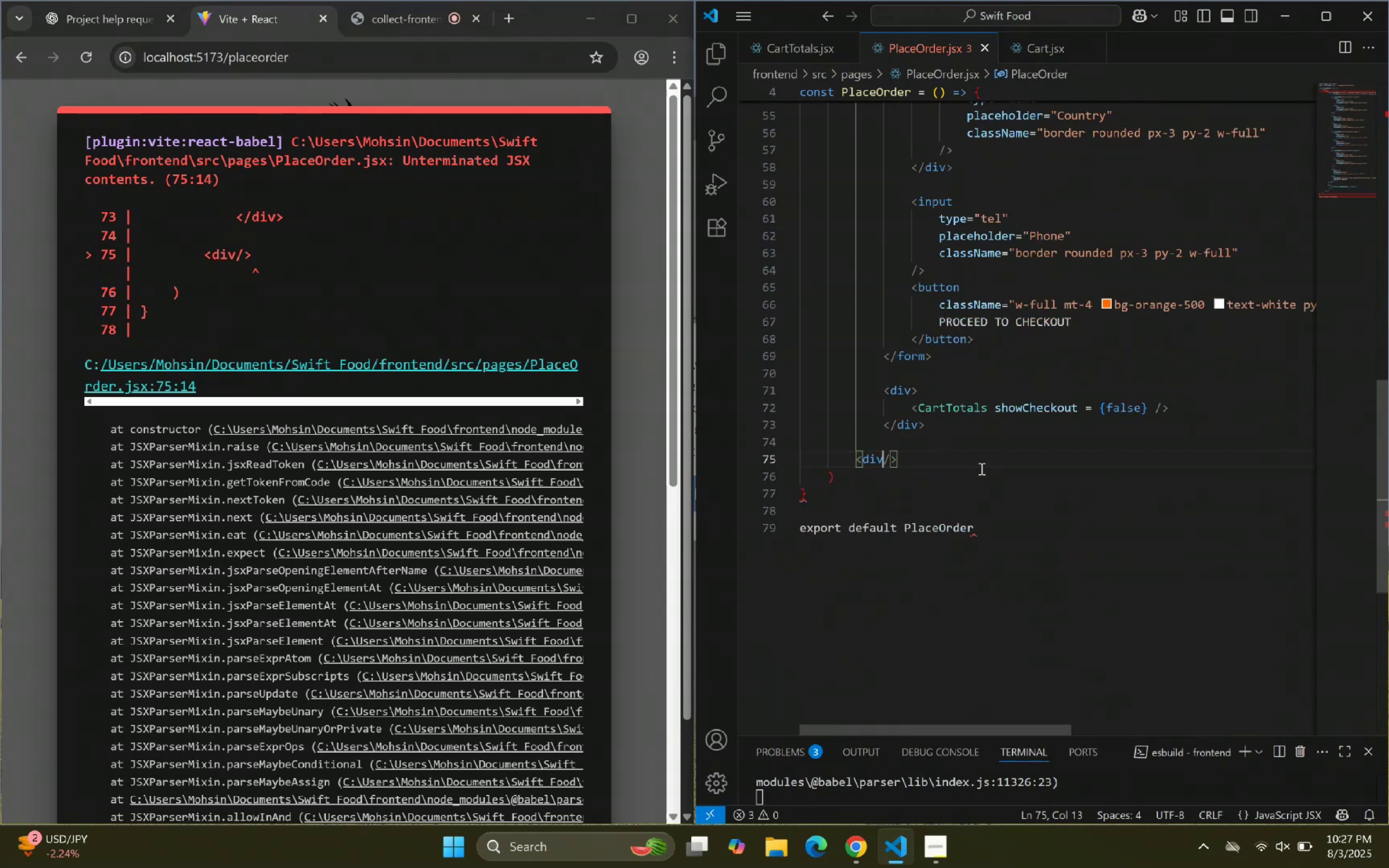 
scroll: coordinate [933, 391], scroll_direction: up, amount: 29.0
 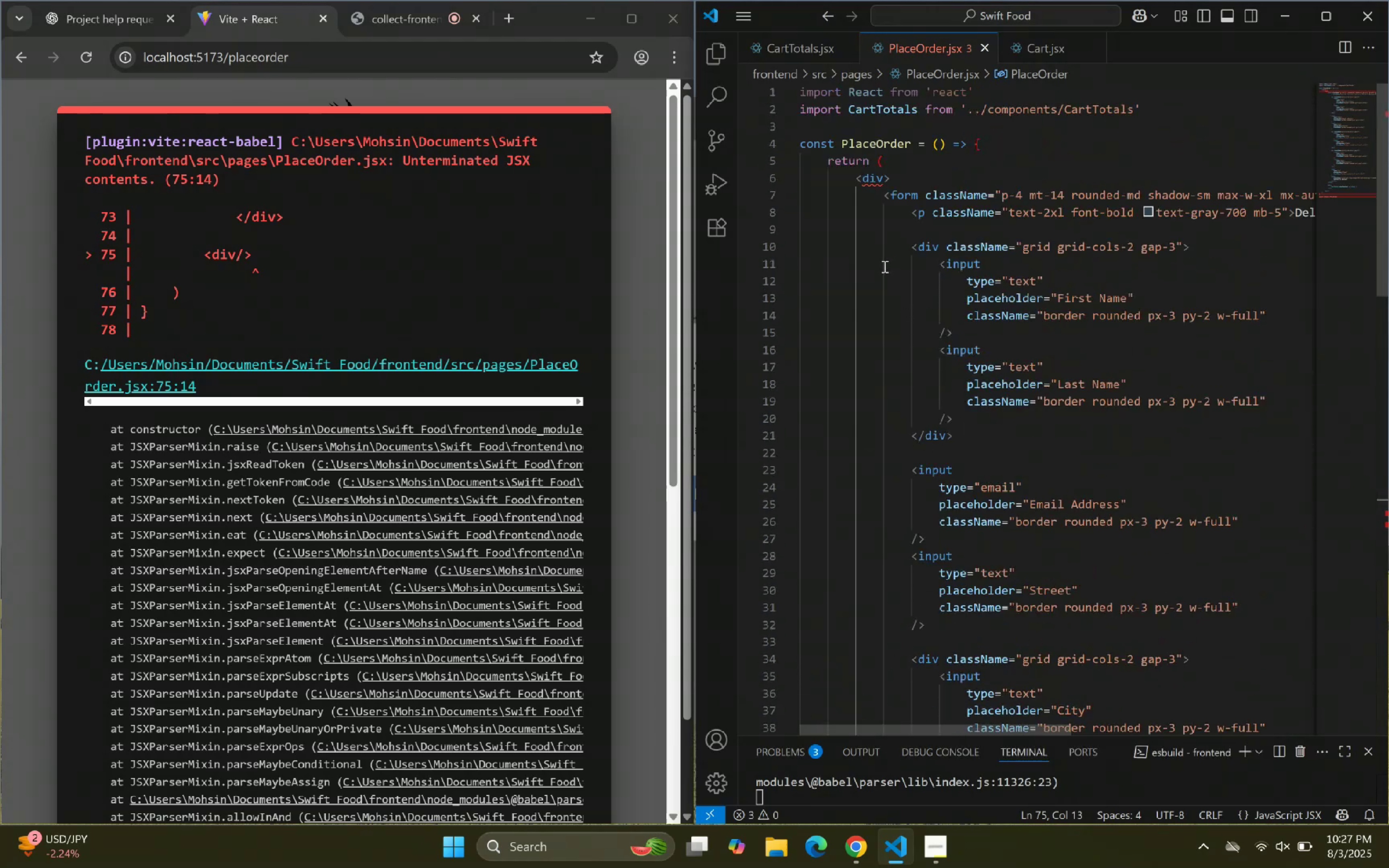 
scroll: coordinate [901, 273], scroll_direction: down, amount: 25.0
 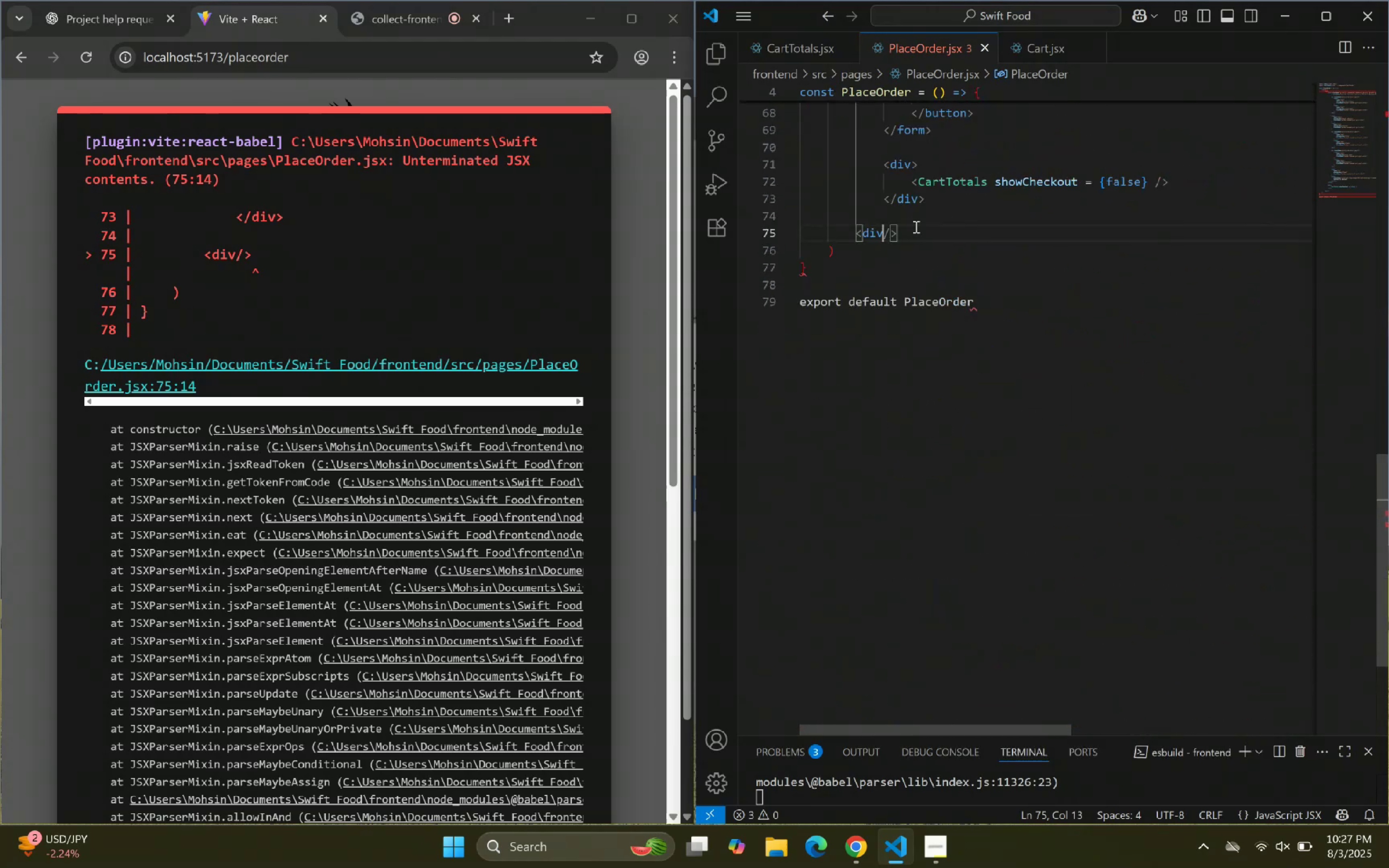 
key(ArrowRight)
 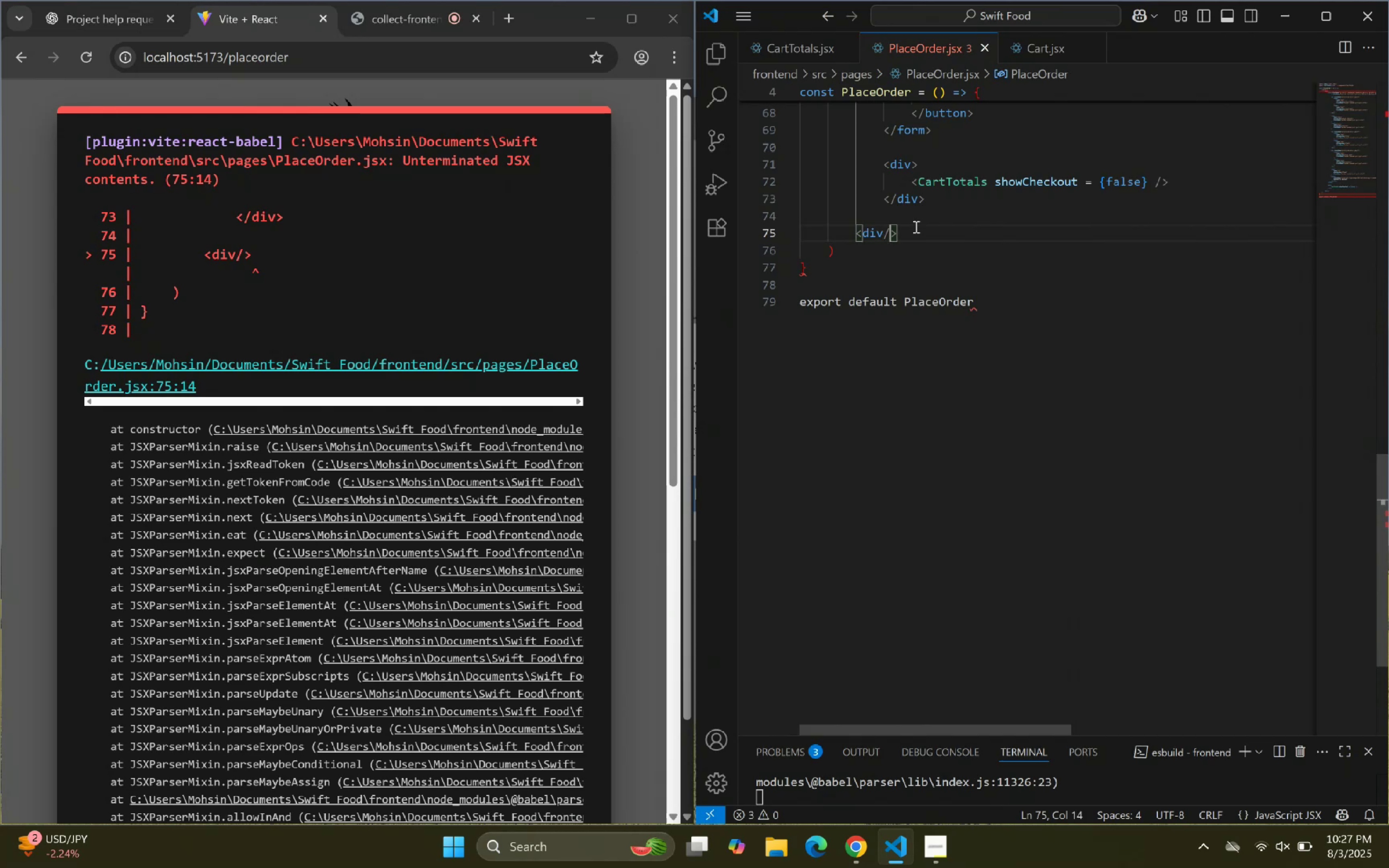 
key(Backspace)
 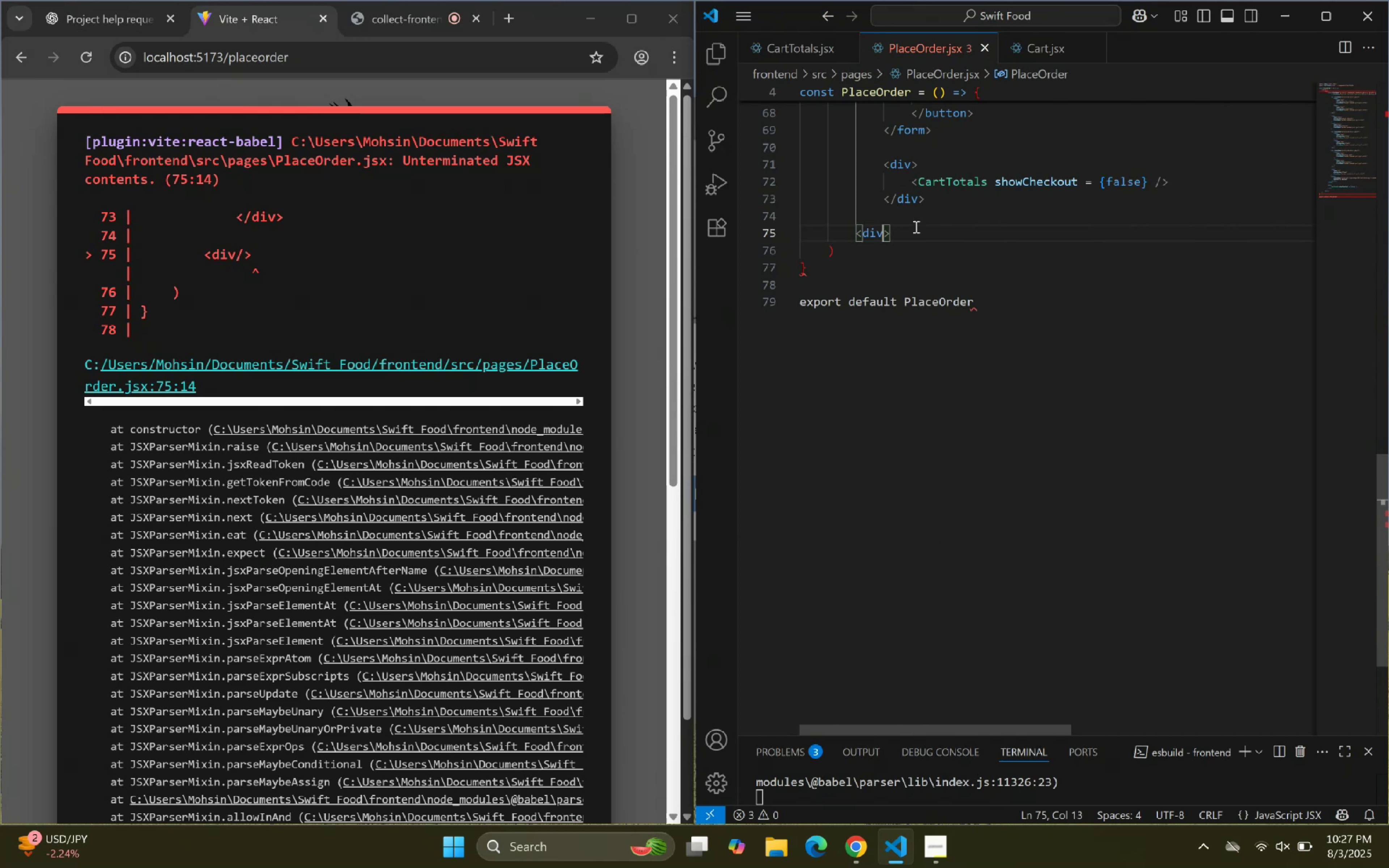 
key(ArrowLeft)
 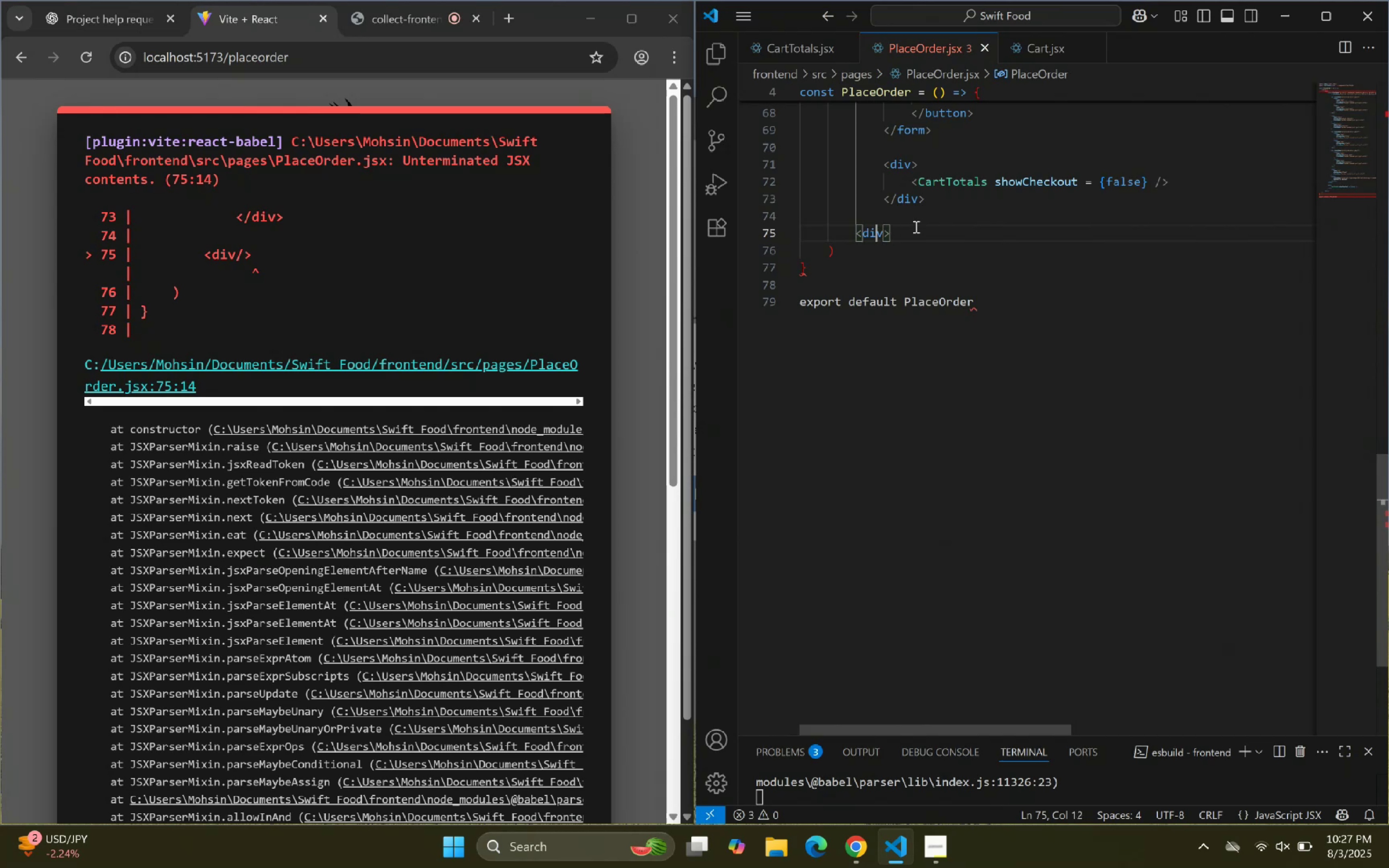 
key(ArrowLeft)
 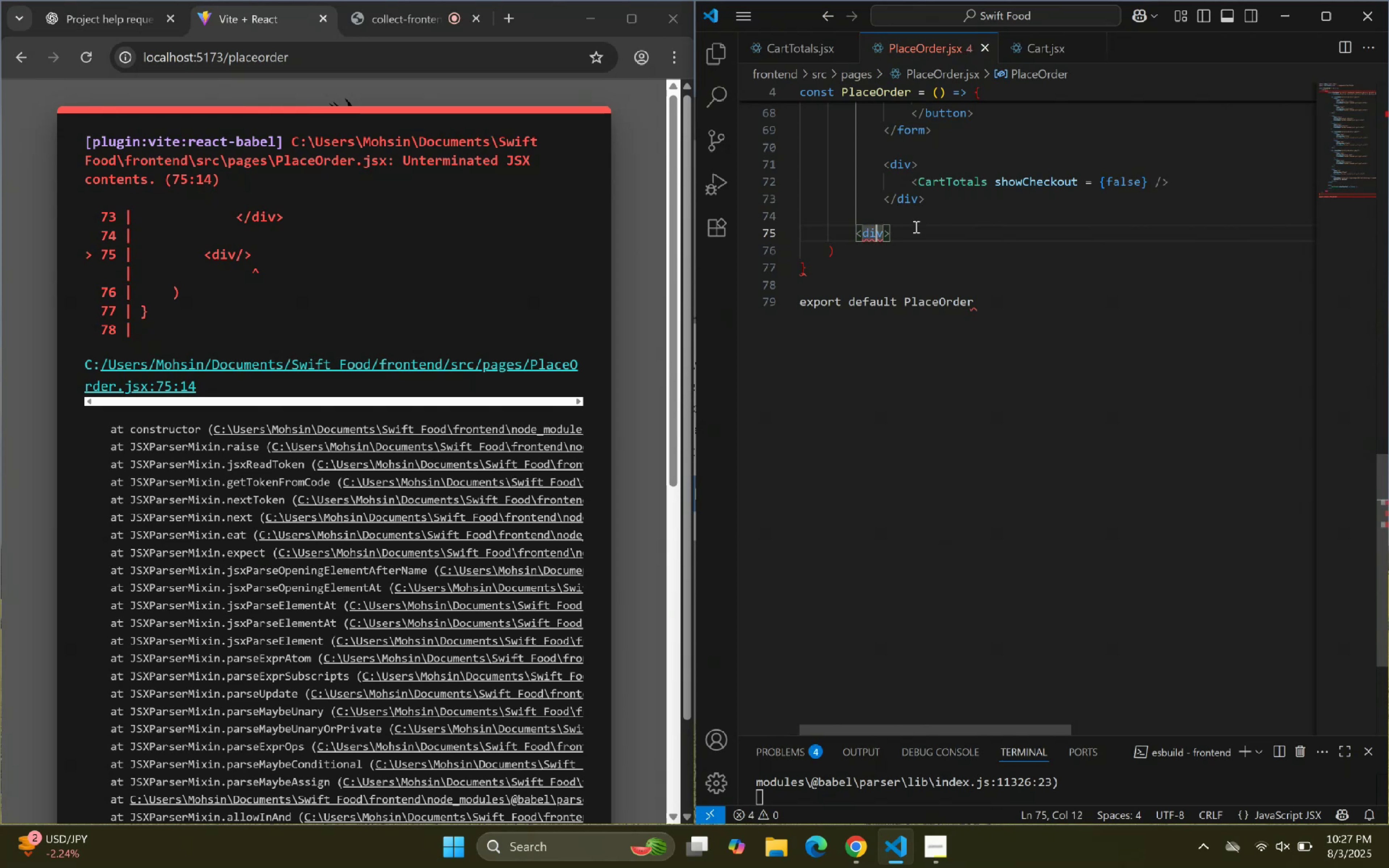 
key(ArrowLeft)
 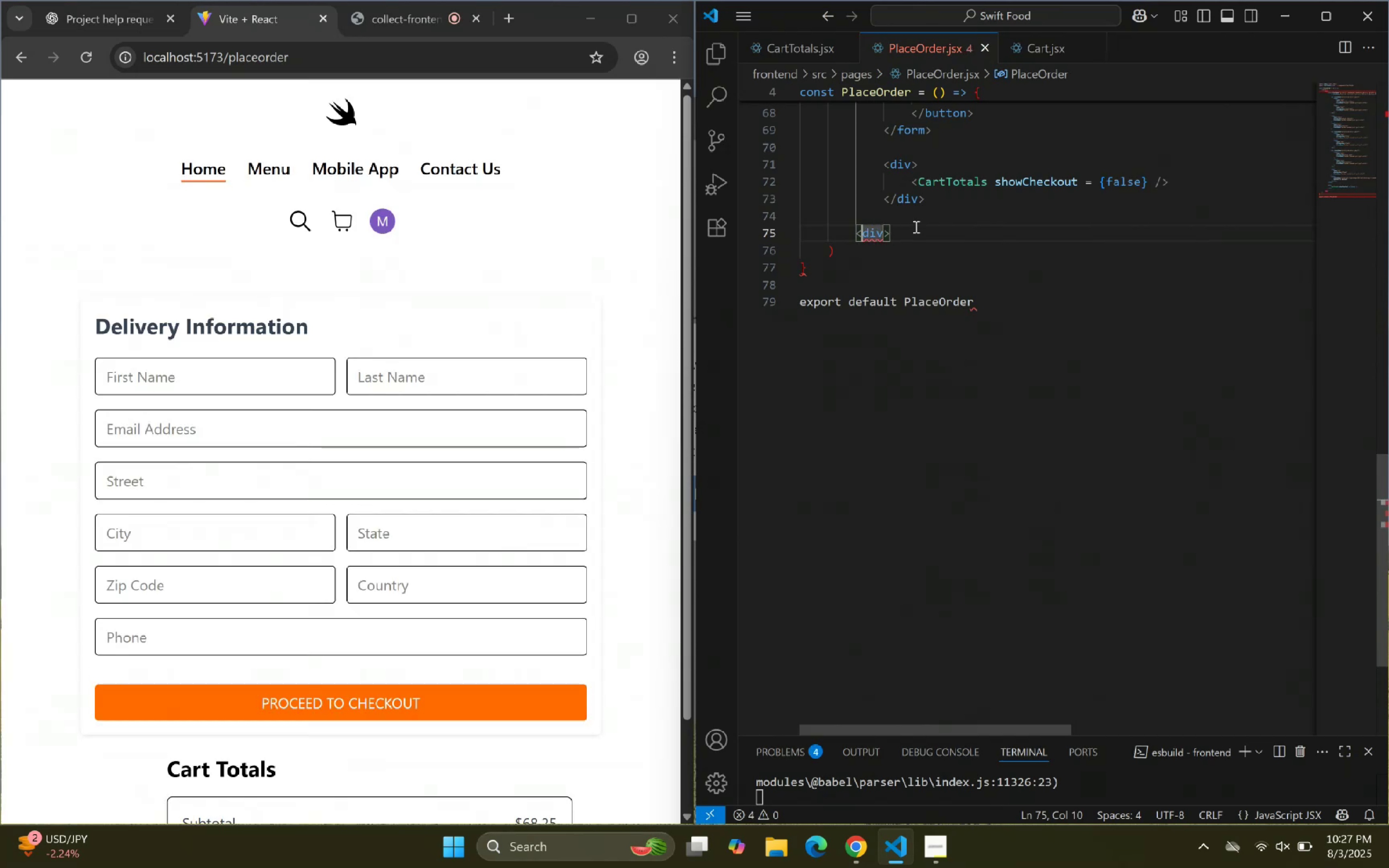 
key(Slash)
 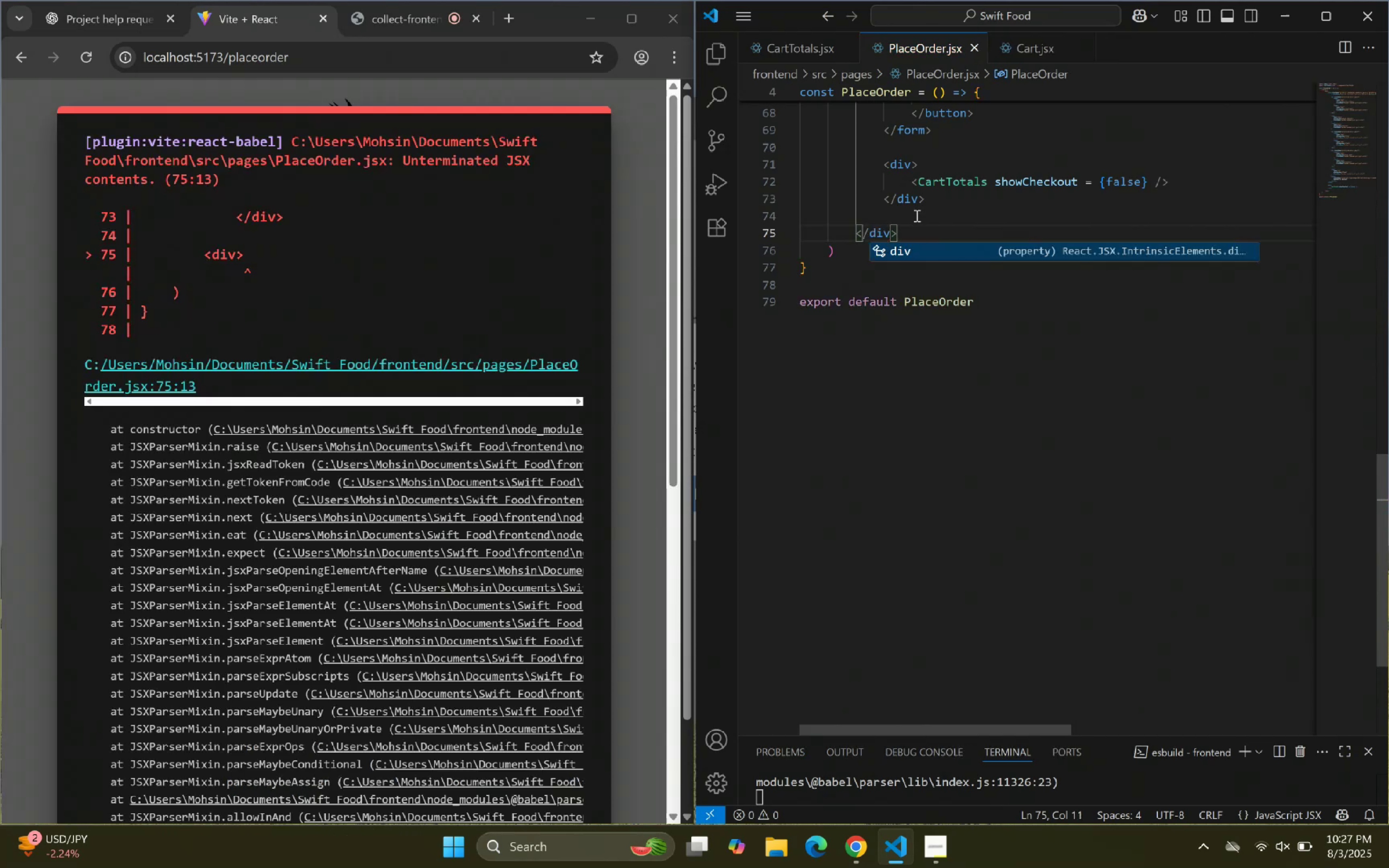 
scroll: coordinate [1004, 292], scroll_direction: up, amount: 29.0
 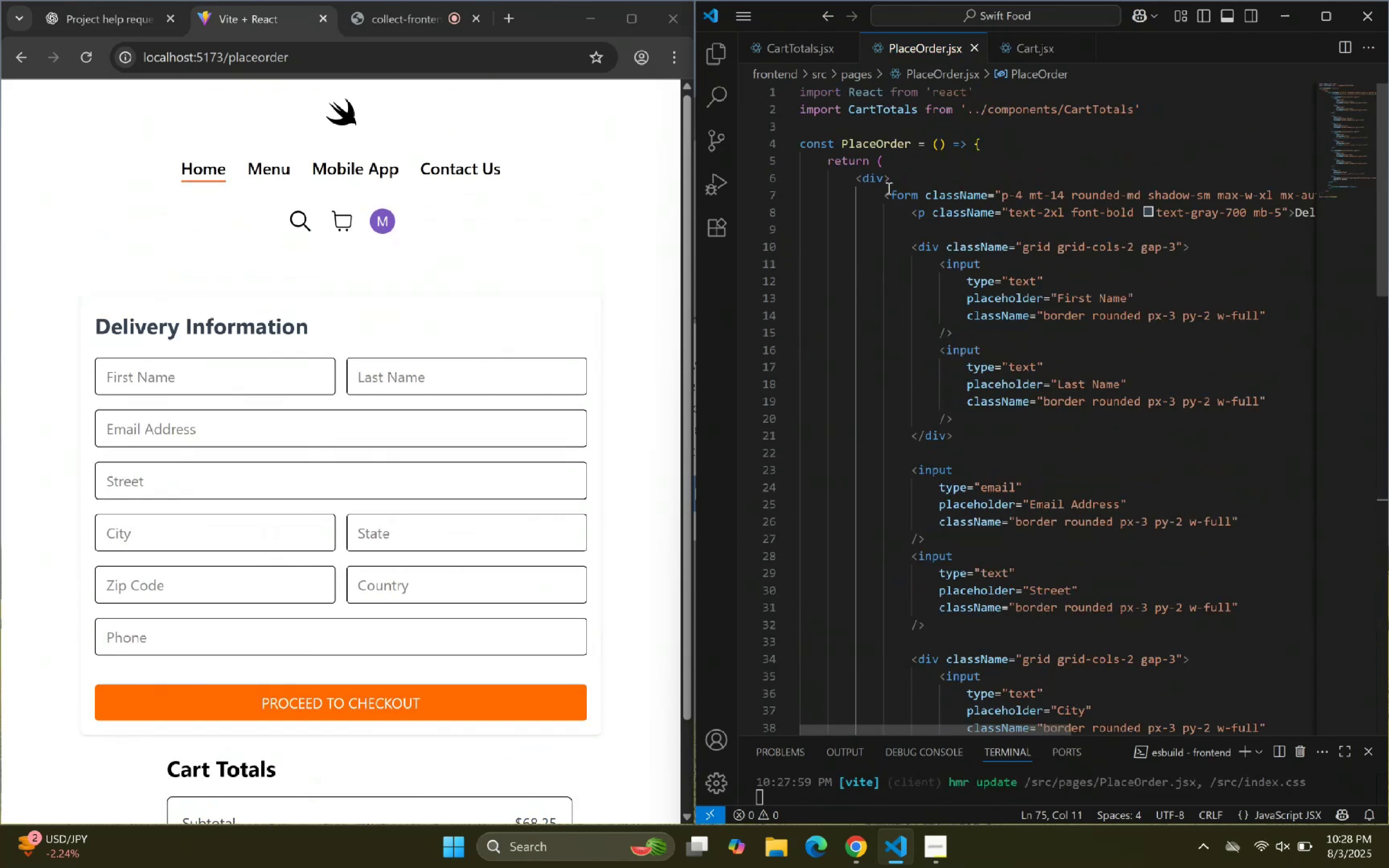 
left_click([887, 187])
 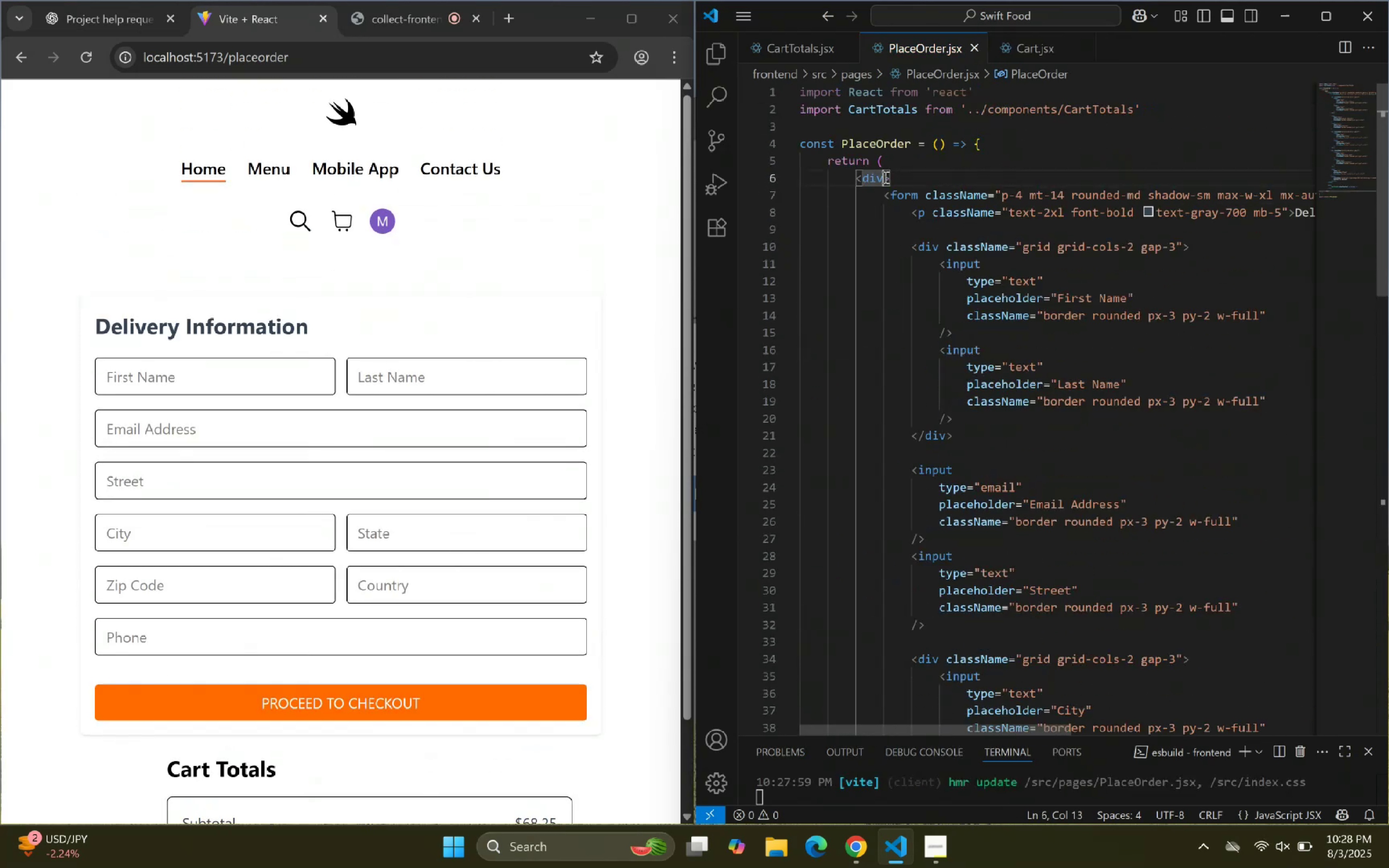 
type( clas)
 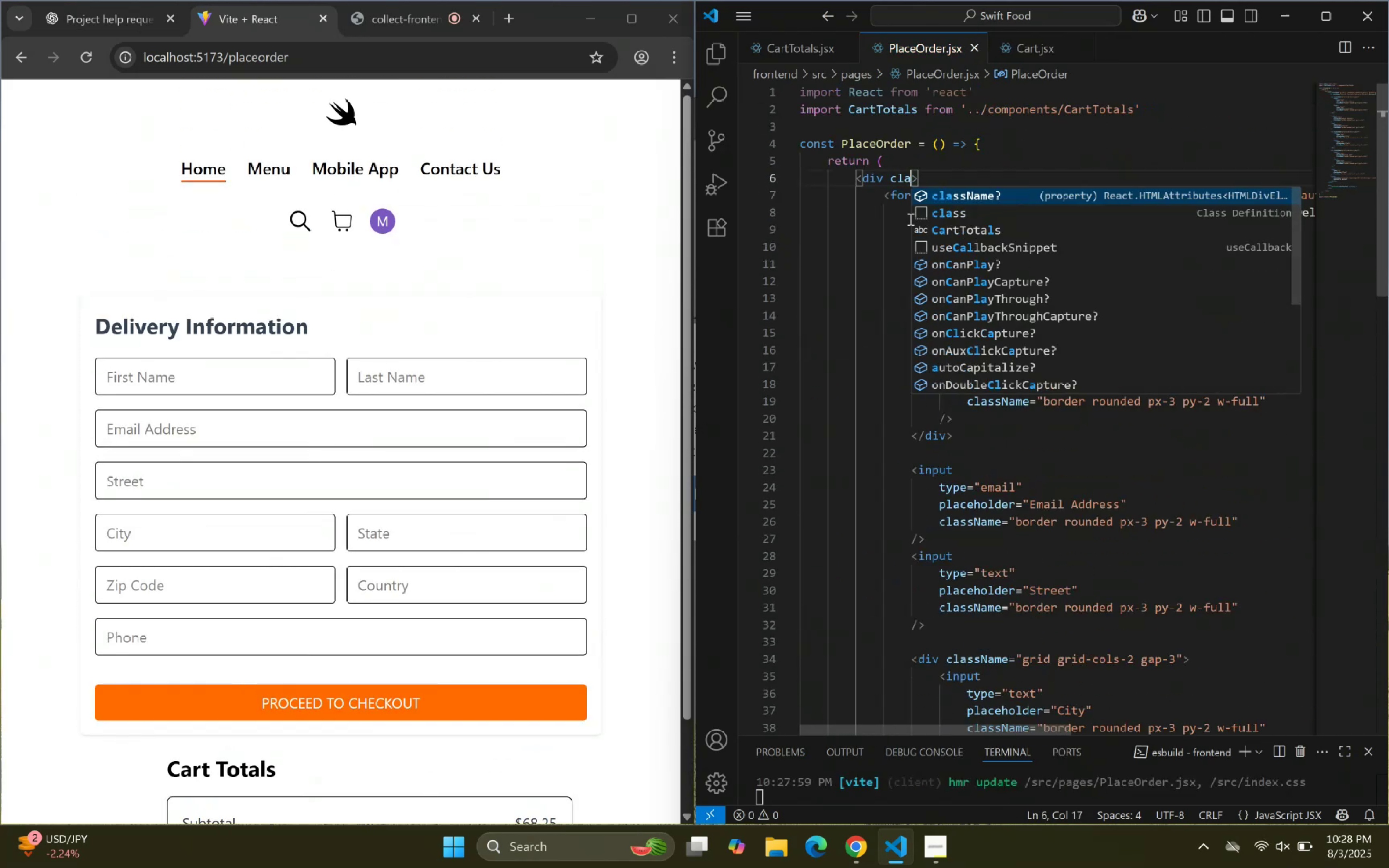 
key(Enter)
 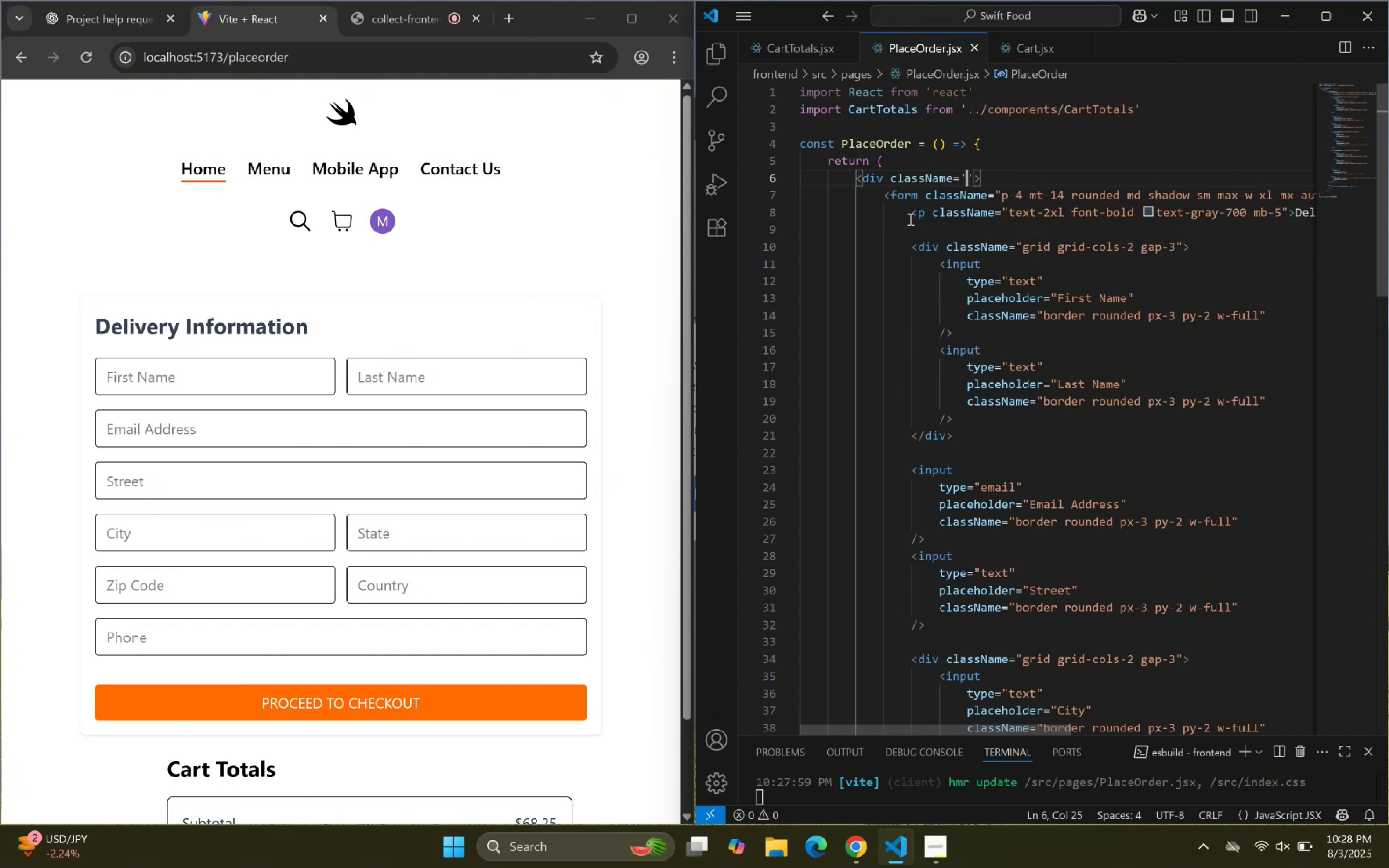 
type(flex)
 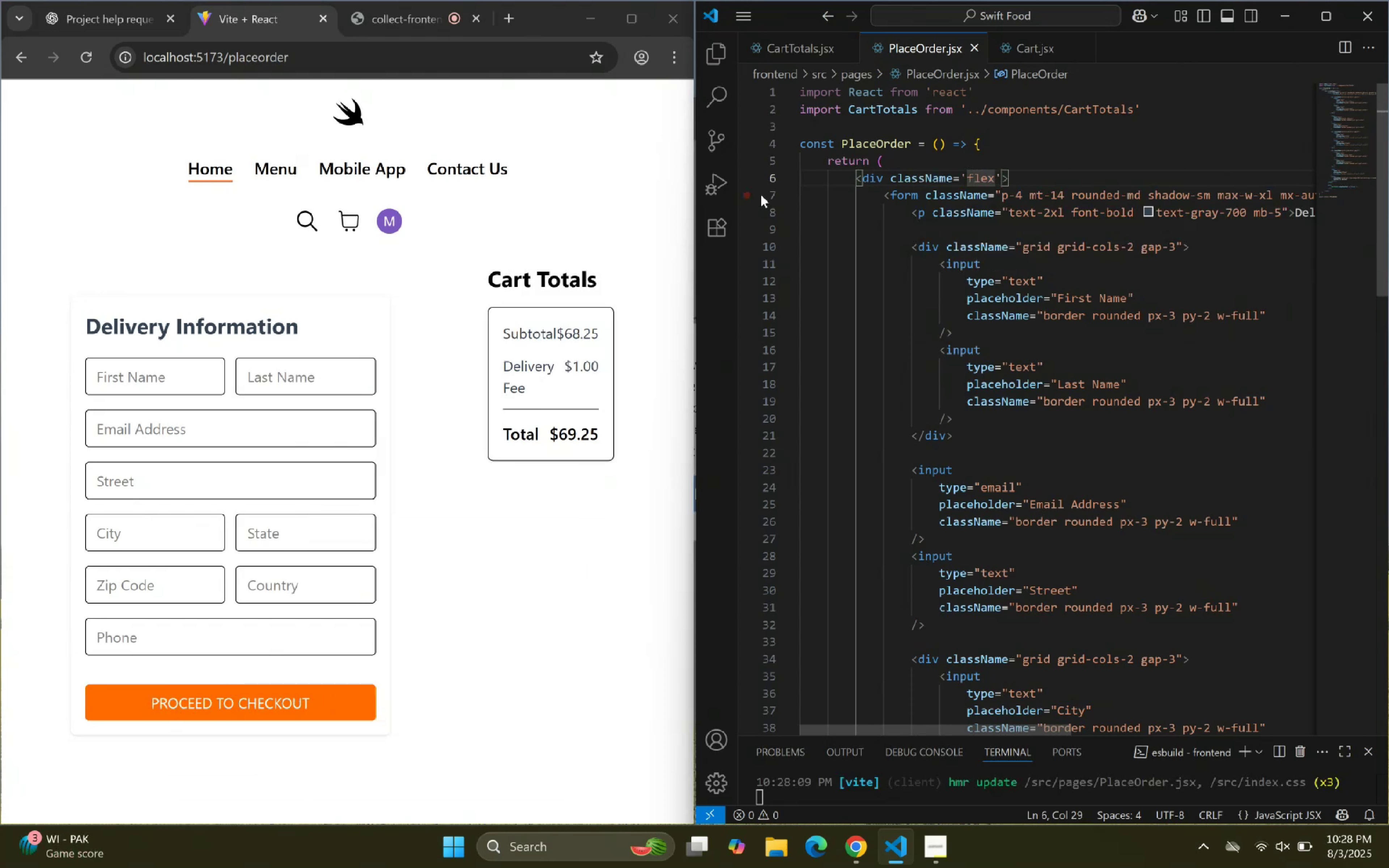 
left_click([627, 24])
 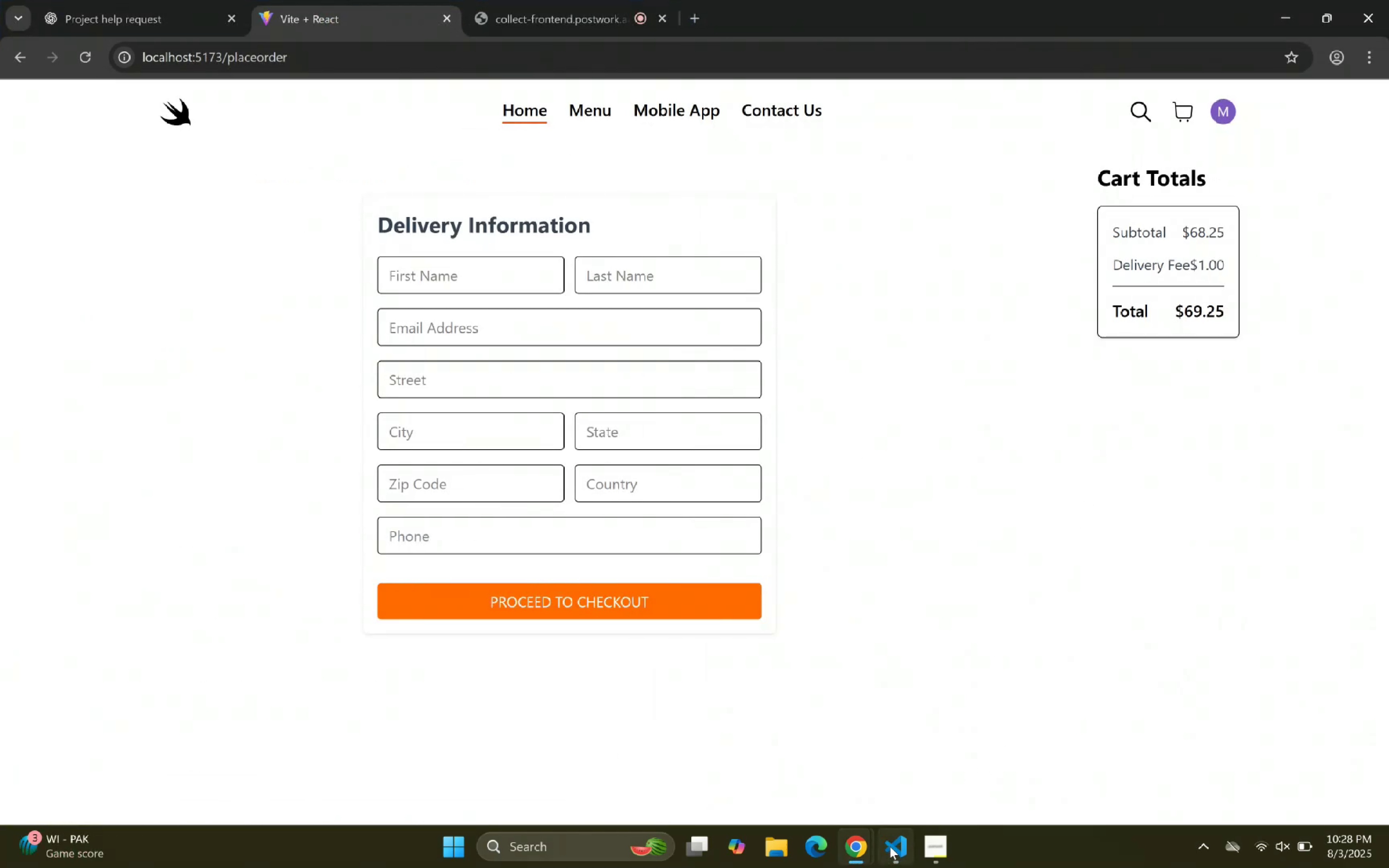 
left_click([1052, 249])
 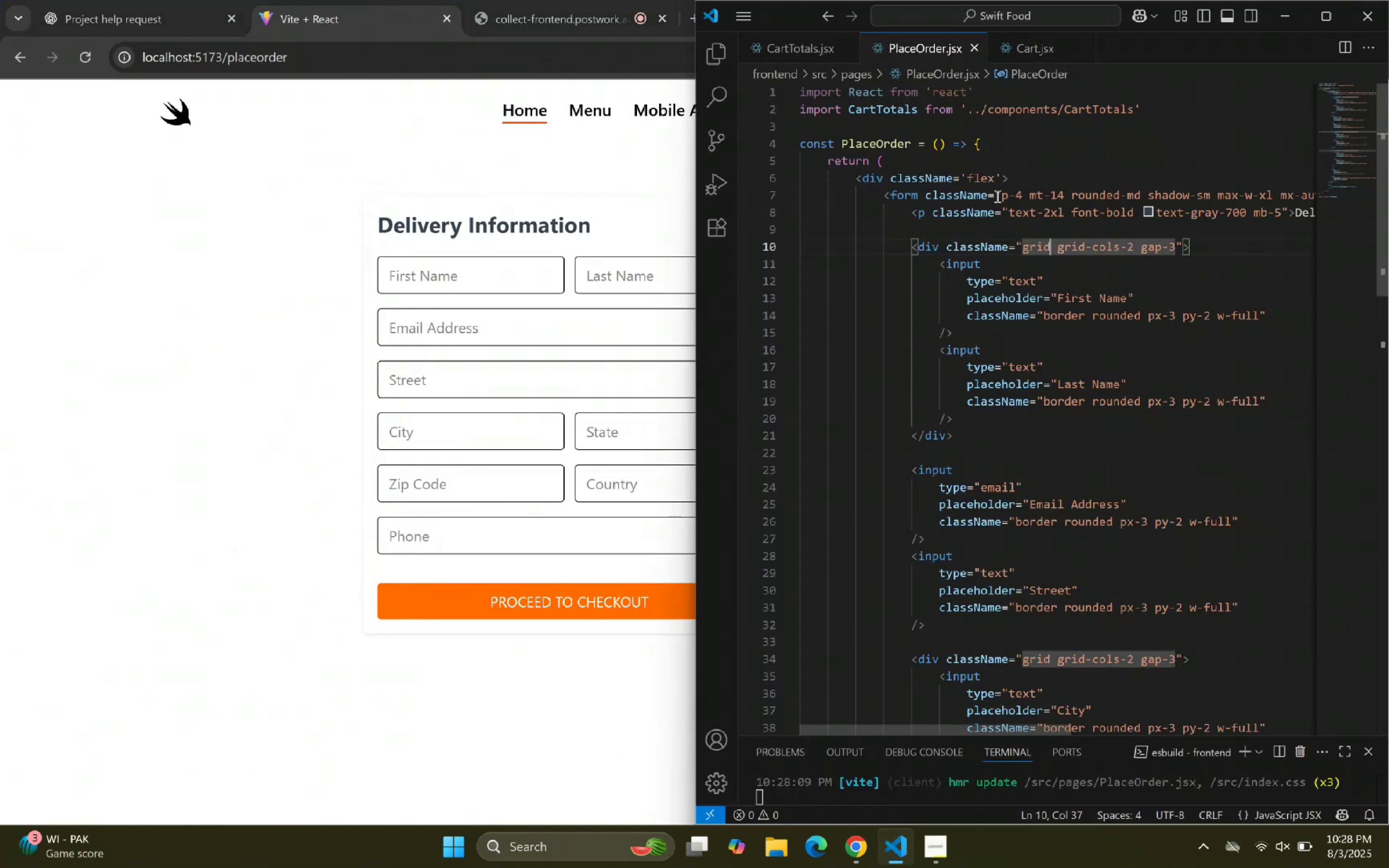 
left_click([995, 180])
 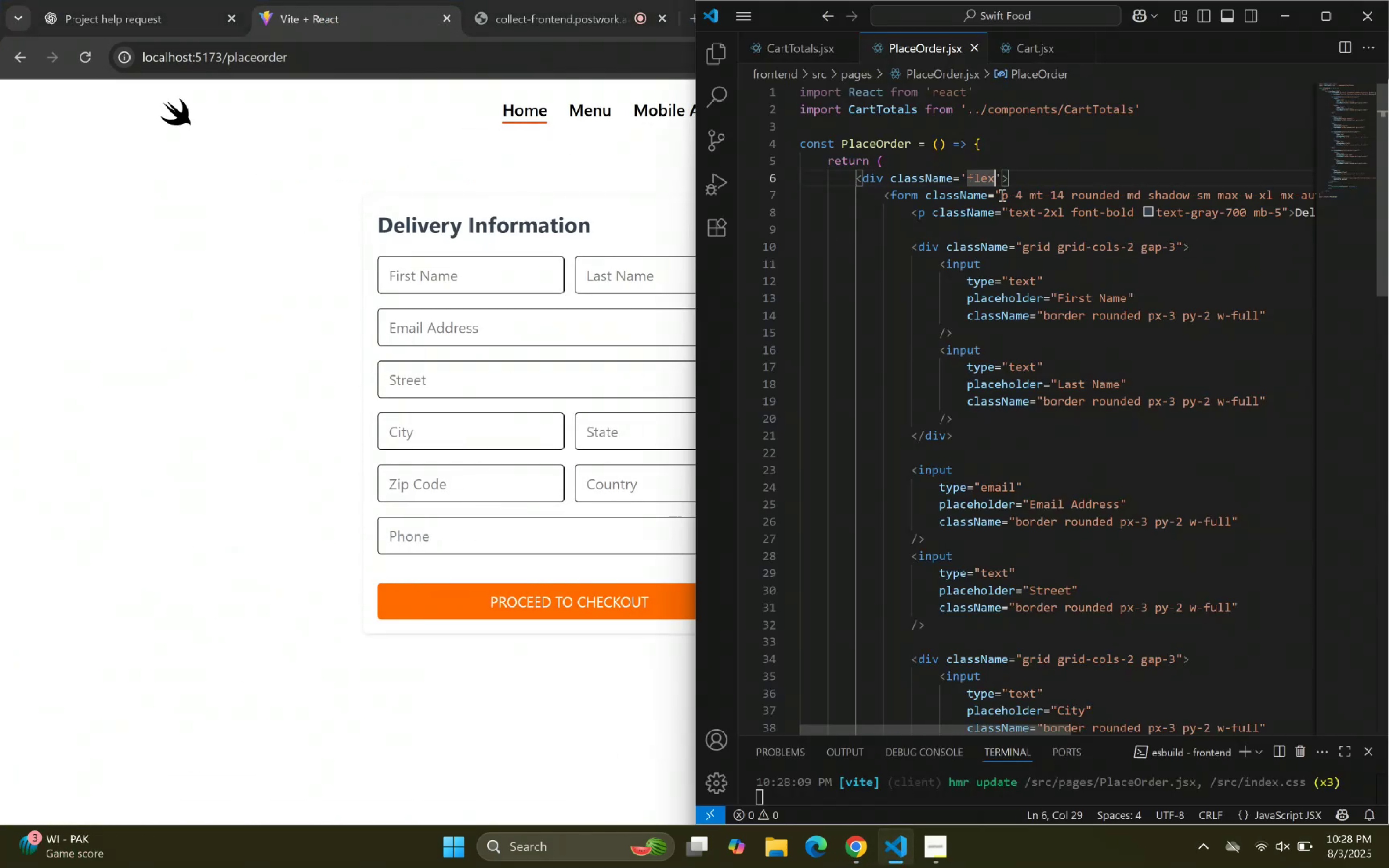 
type( flex-col mdfle)
key(Backspace)
key(Backspace)
key(Backspace)
type(:flex-row)
 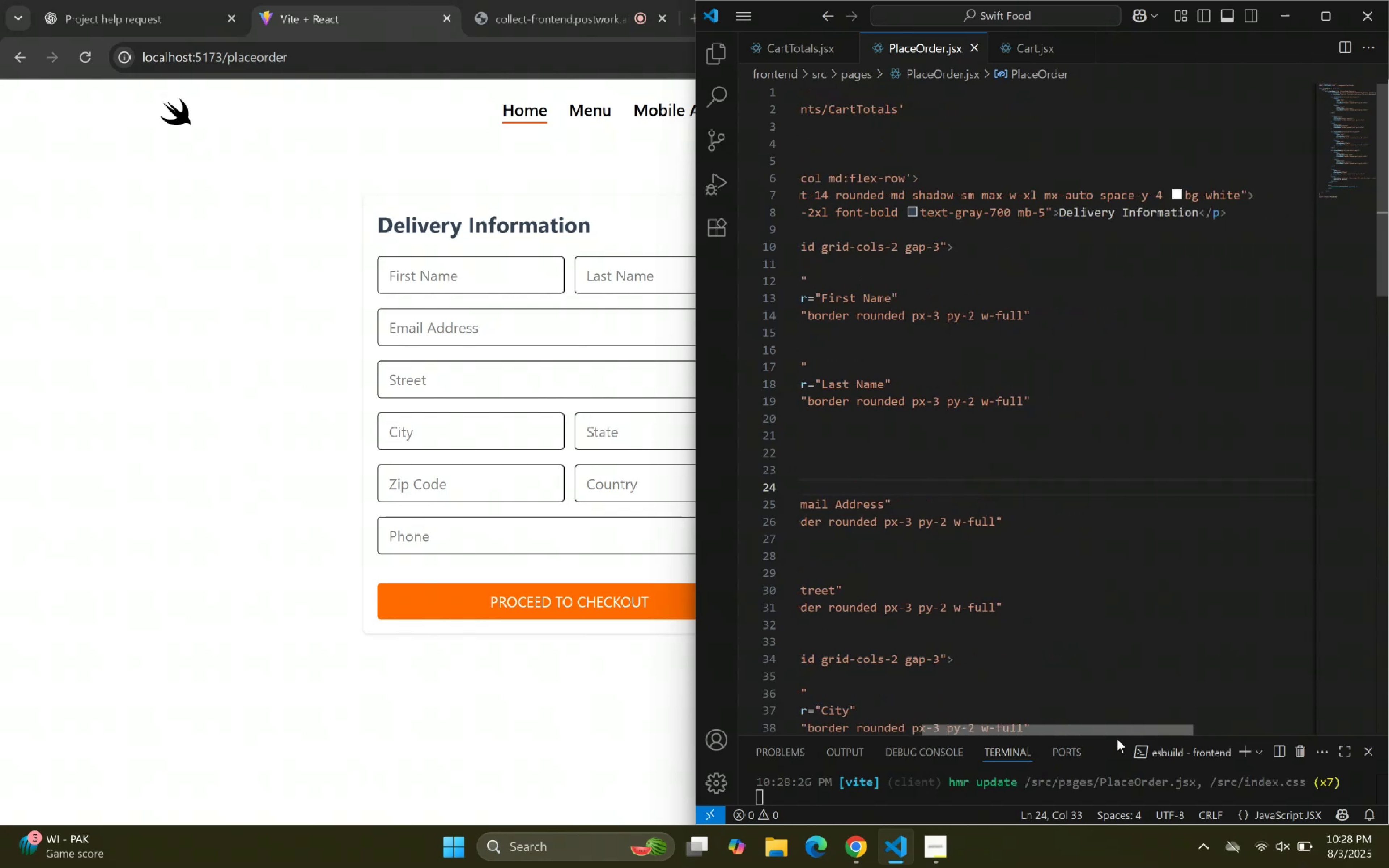 
wait(18.2)
 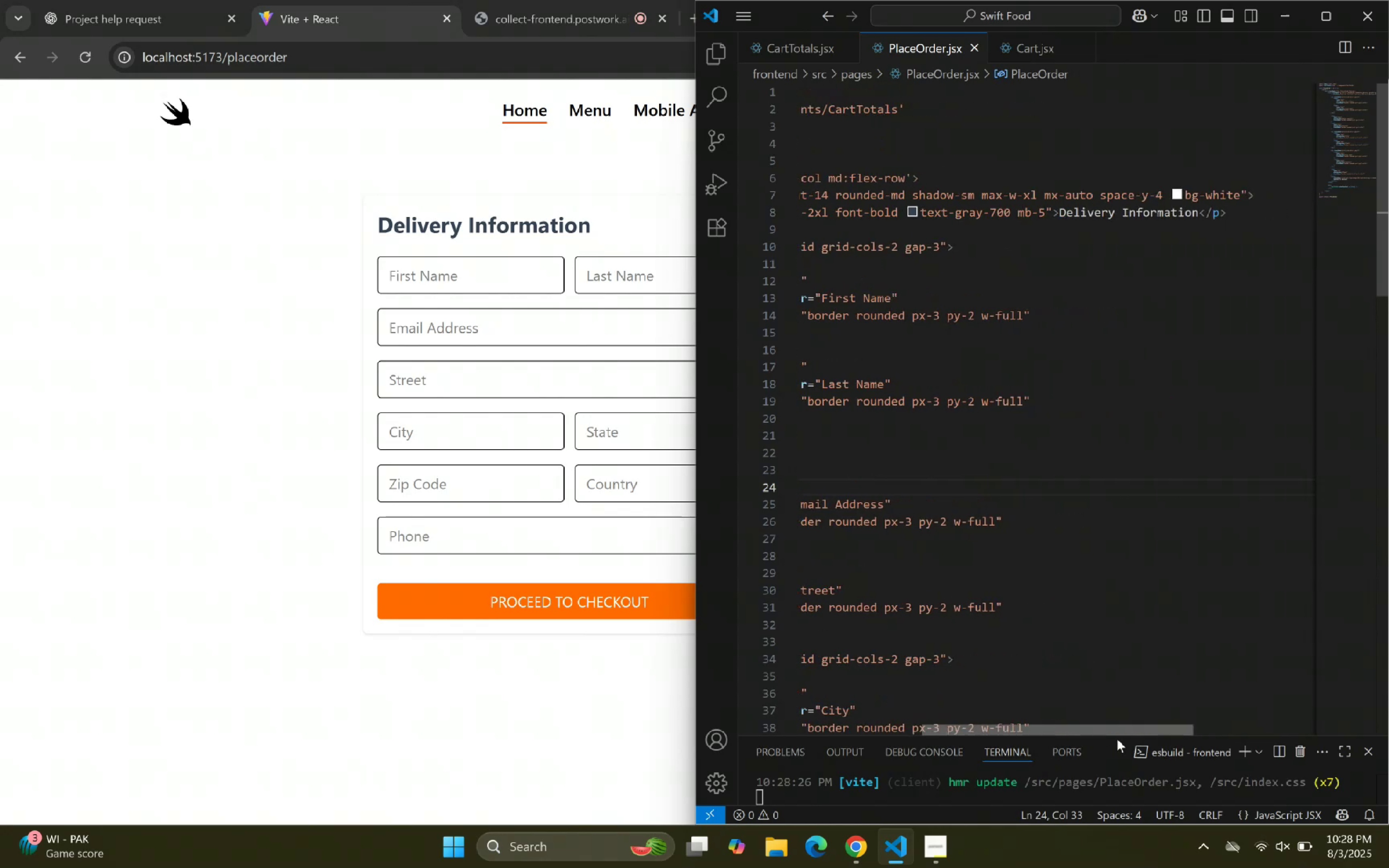 
double_click([900, 846])
 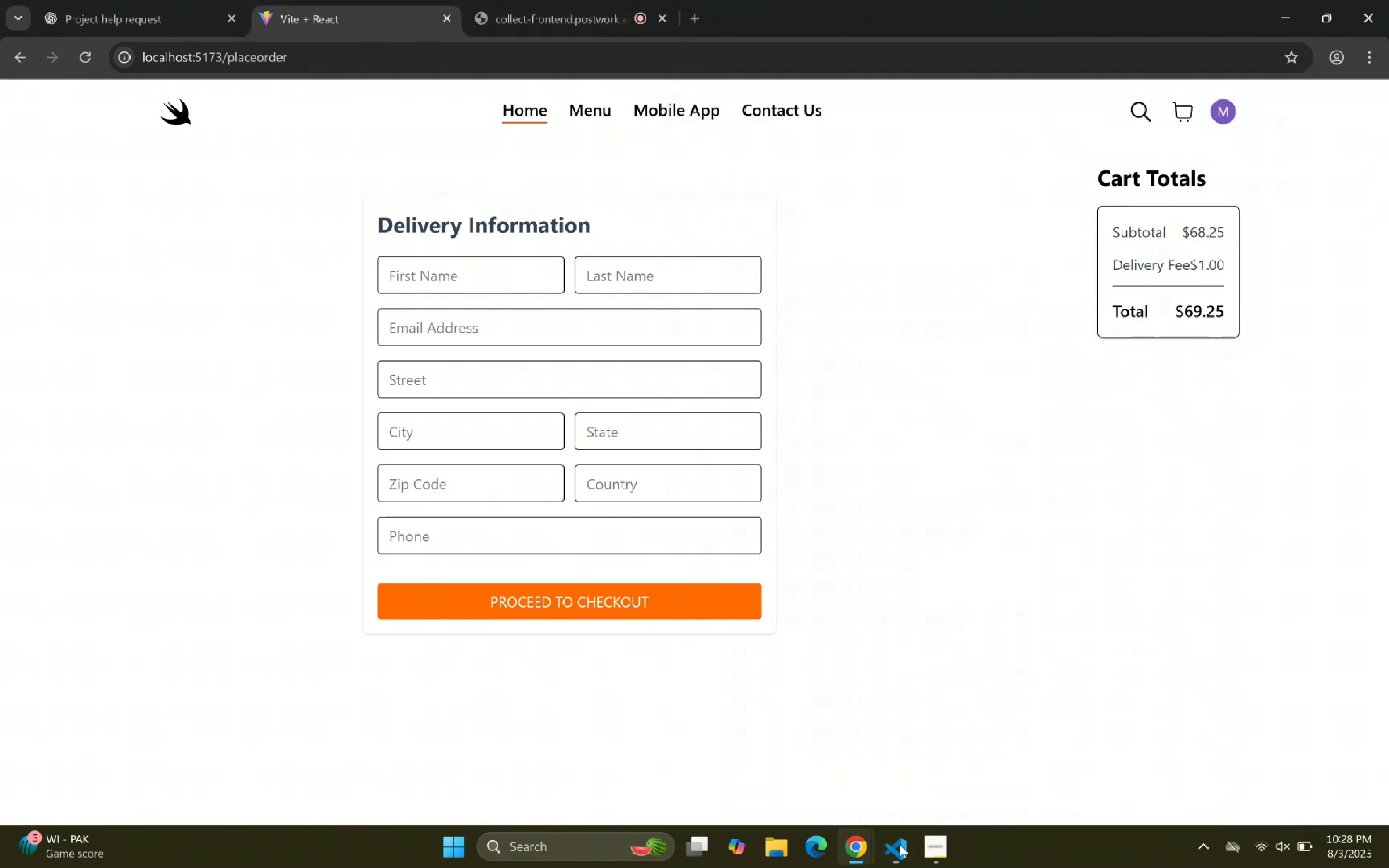 
left_click([899, 844])
 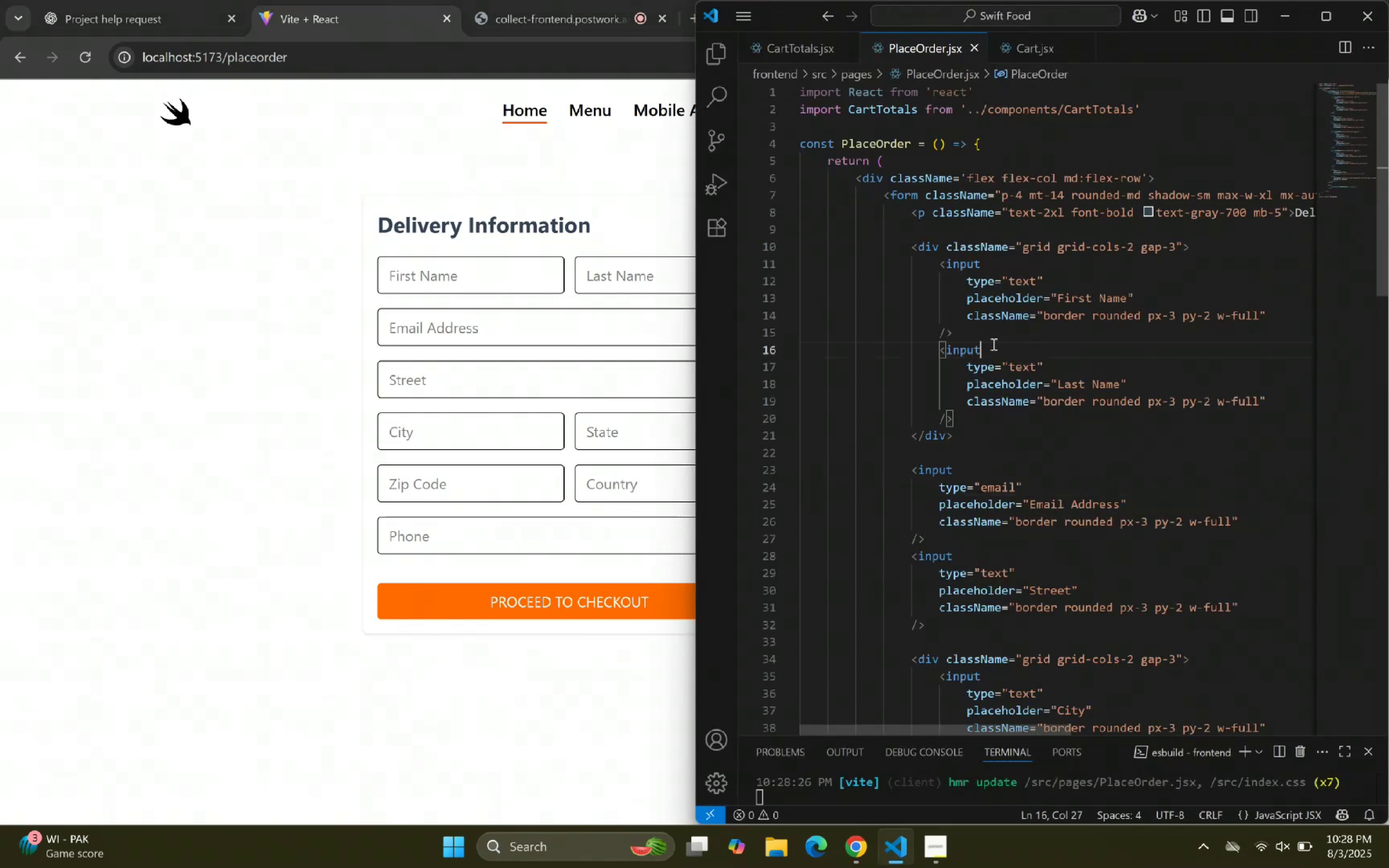 
scroll: coordinate [1071, 171], scroll_direction: up, amount: 2.0
 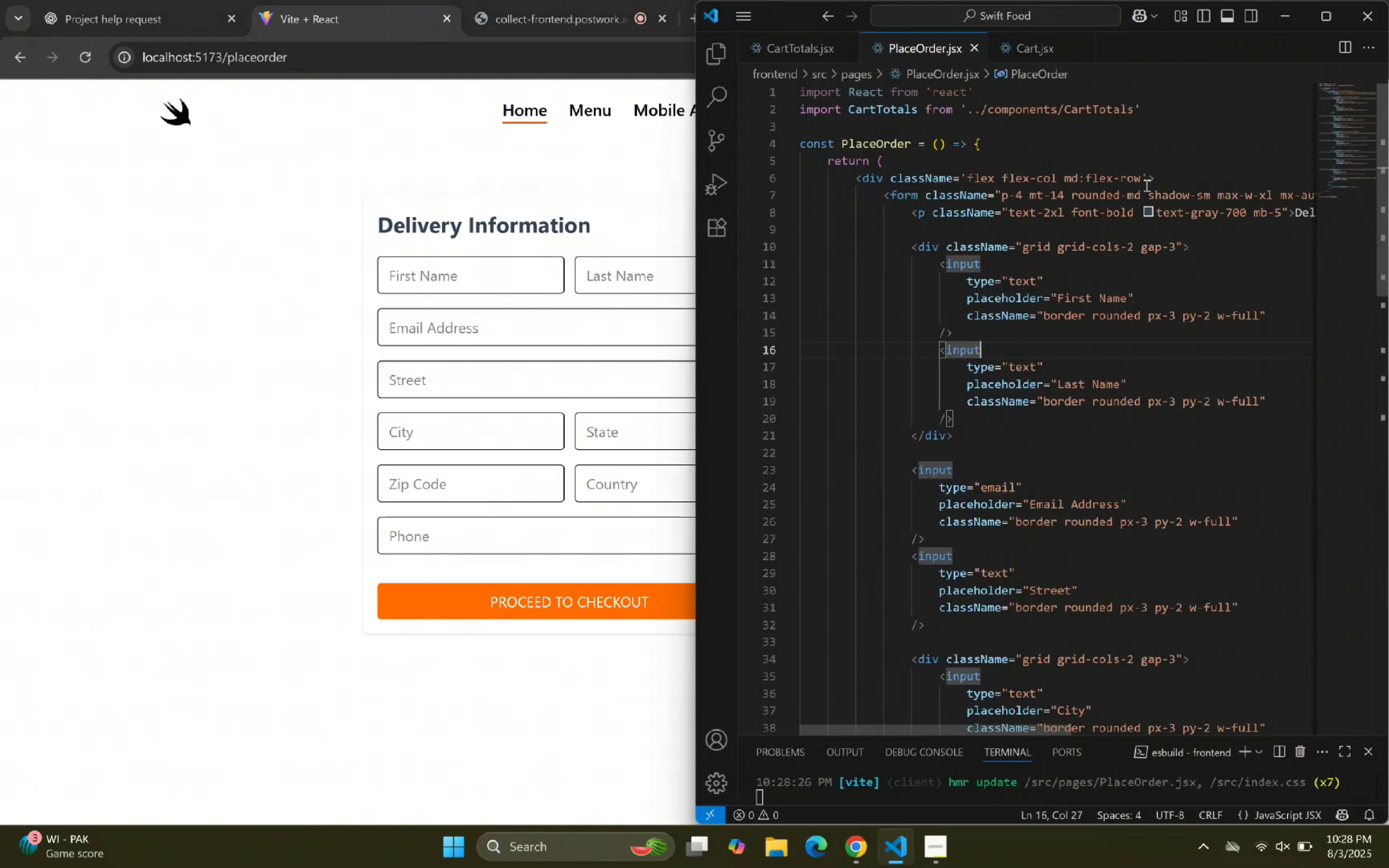 
left_click([1141, 184])
 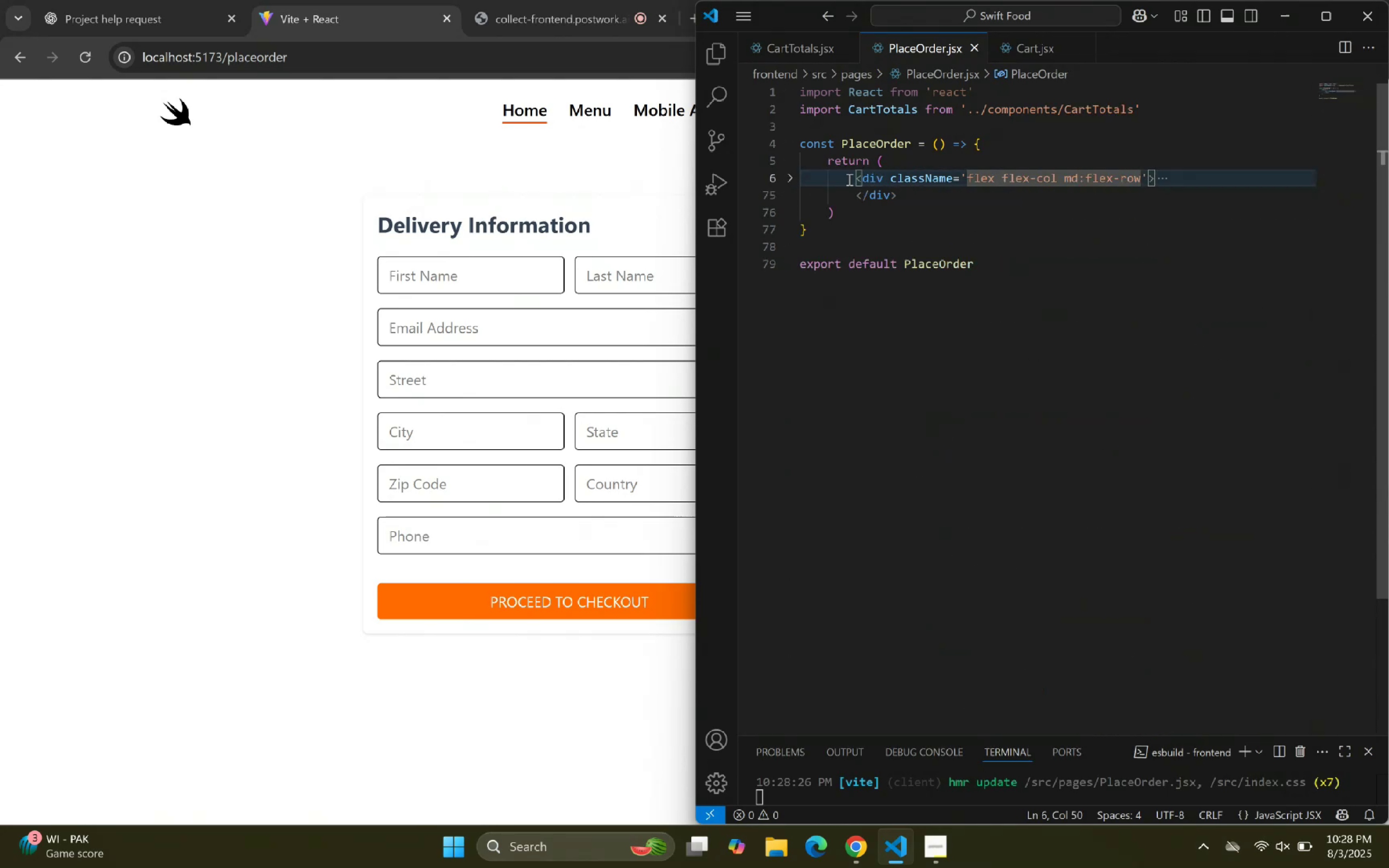 
wait(5.59)
 